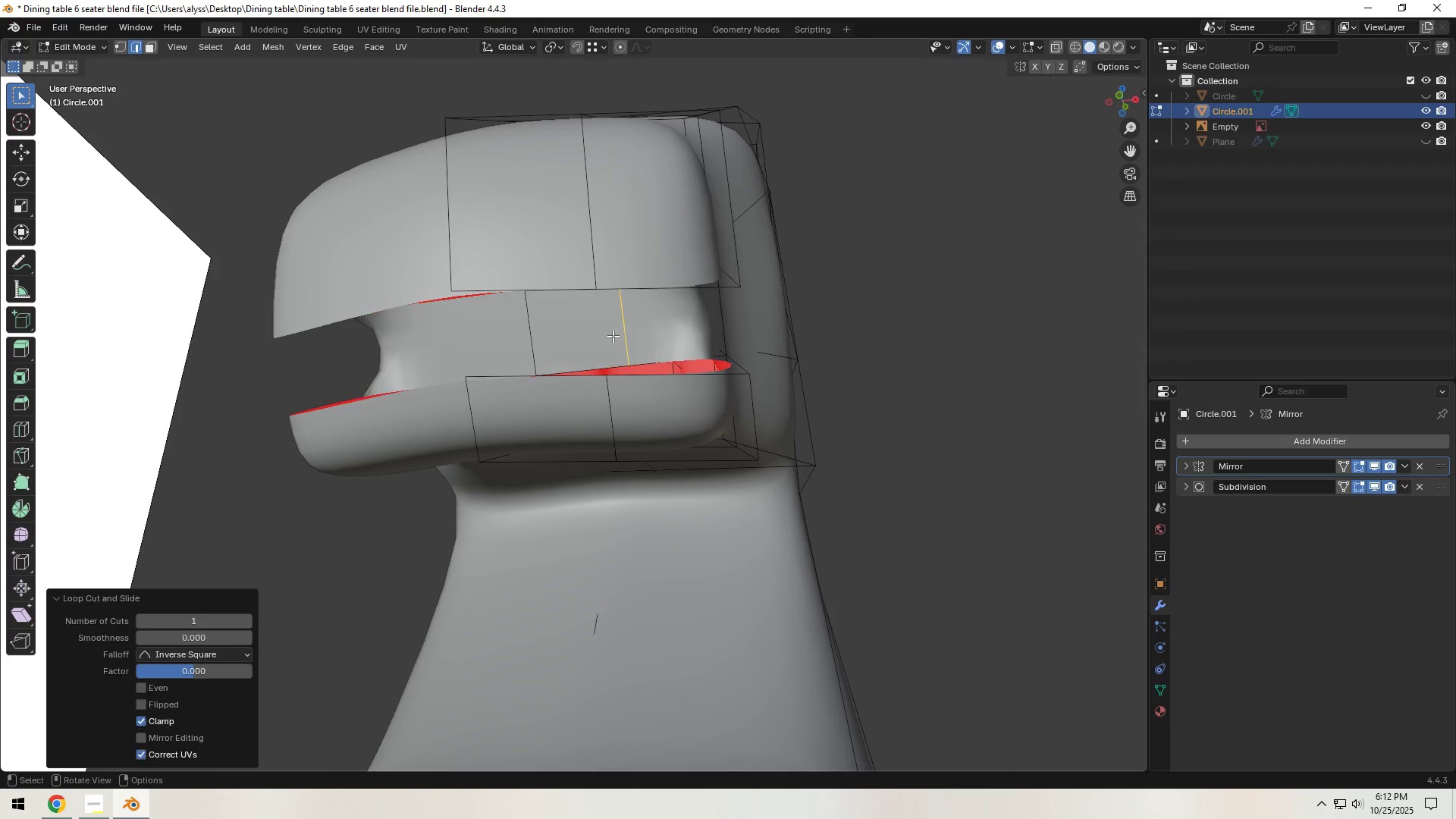 
left_click([613, 336])
 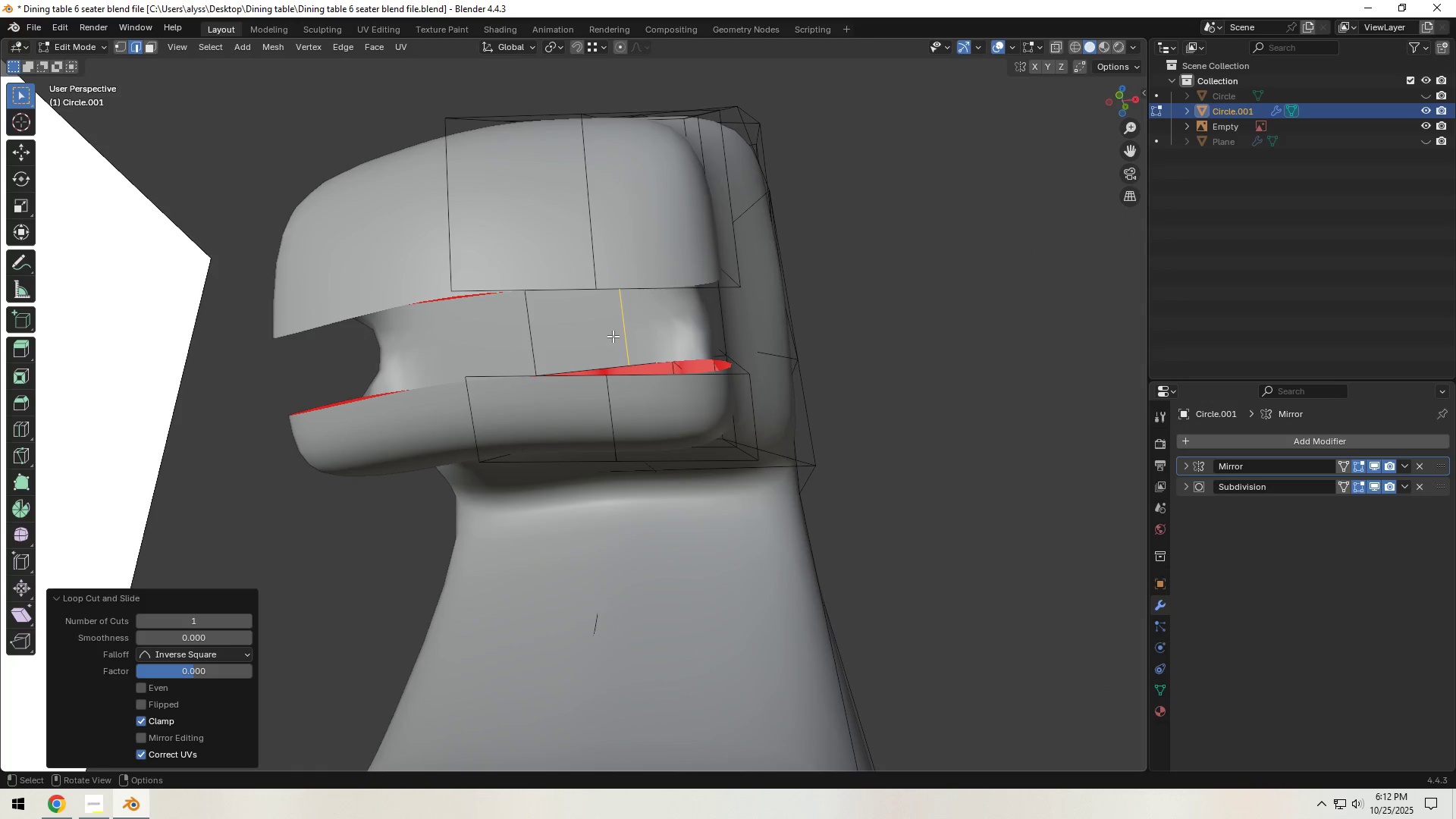 
right_click([613, 336])
 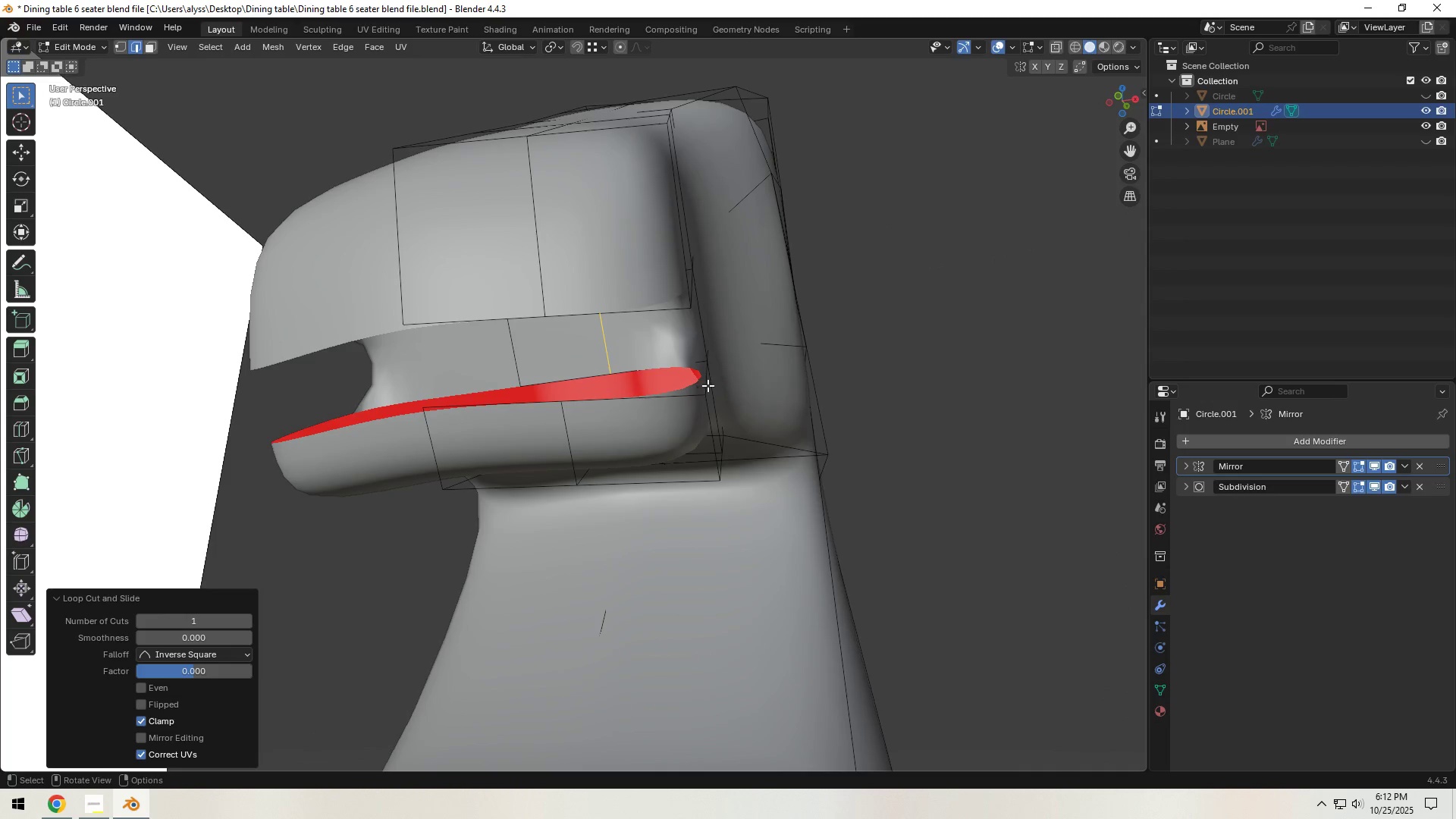 
left_click([708, 381])
 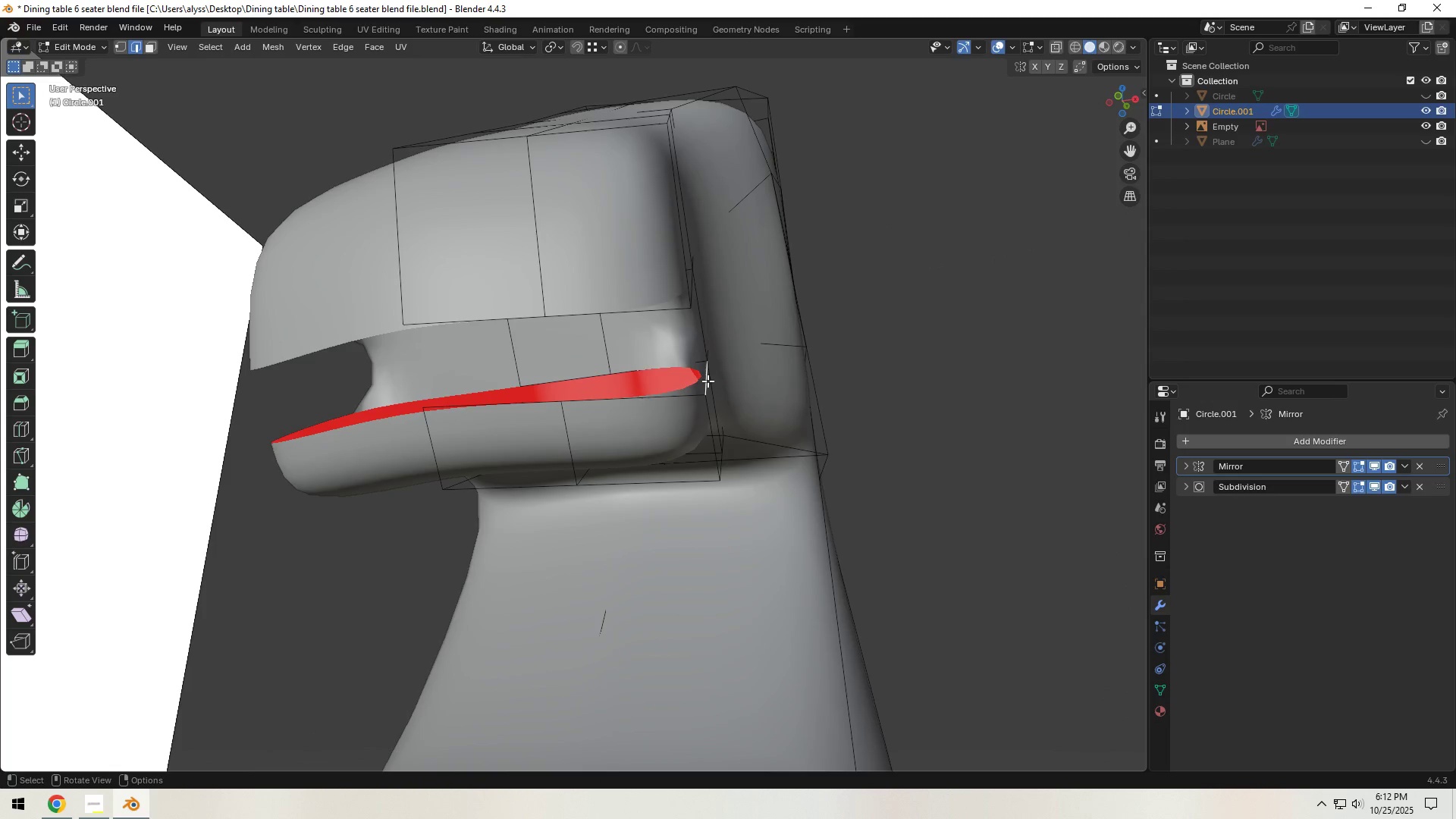 
type(ff)
 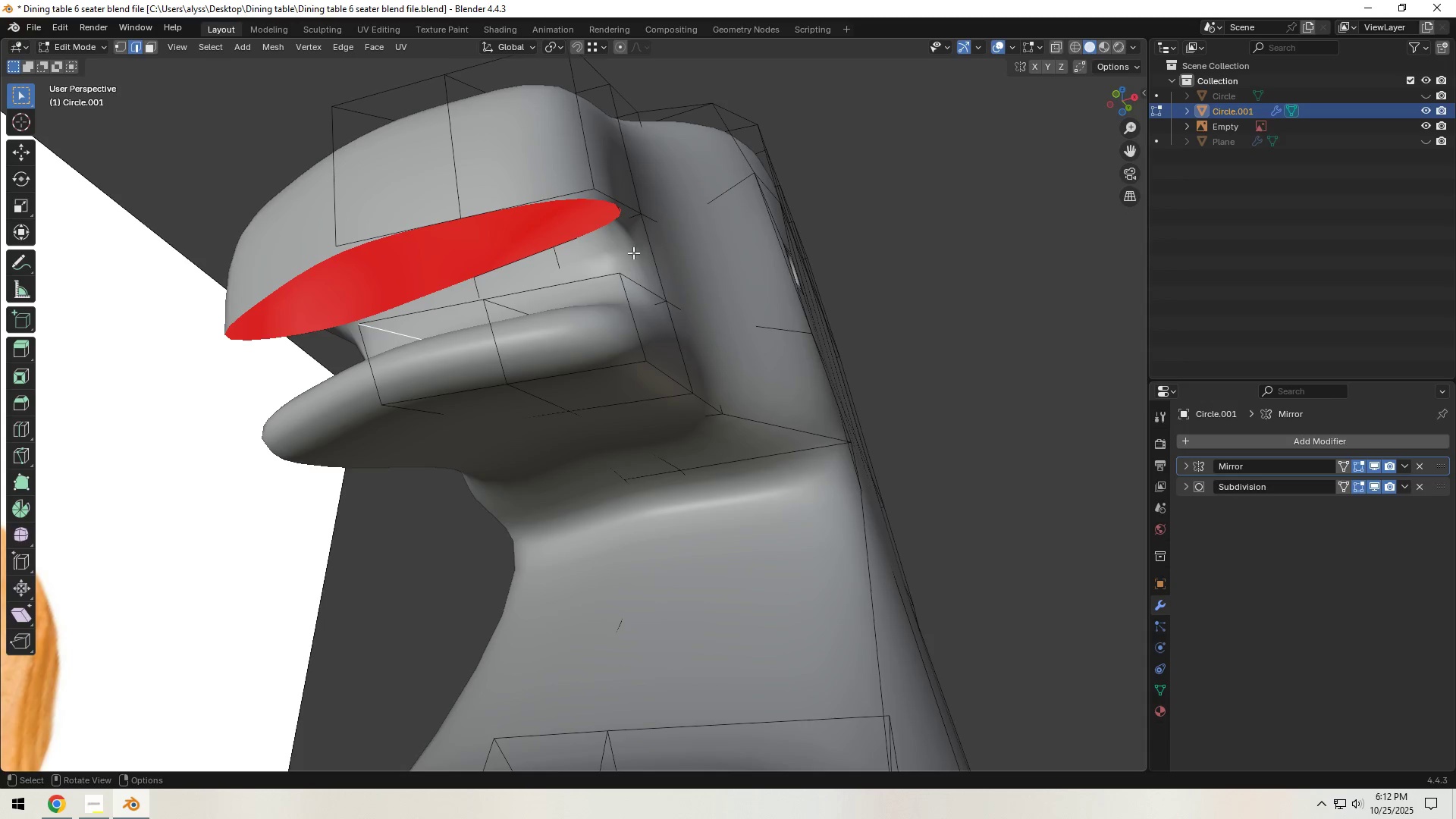 
left_click([620, 202])
 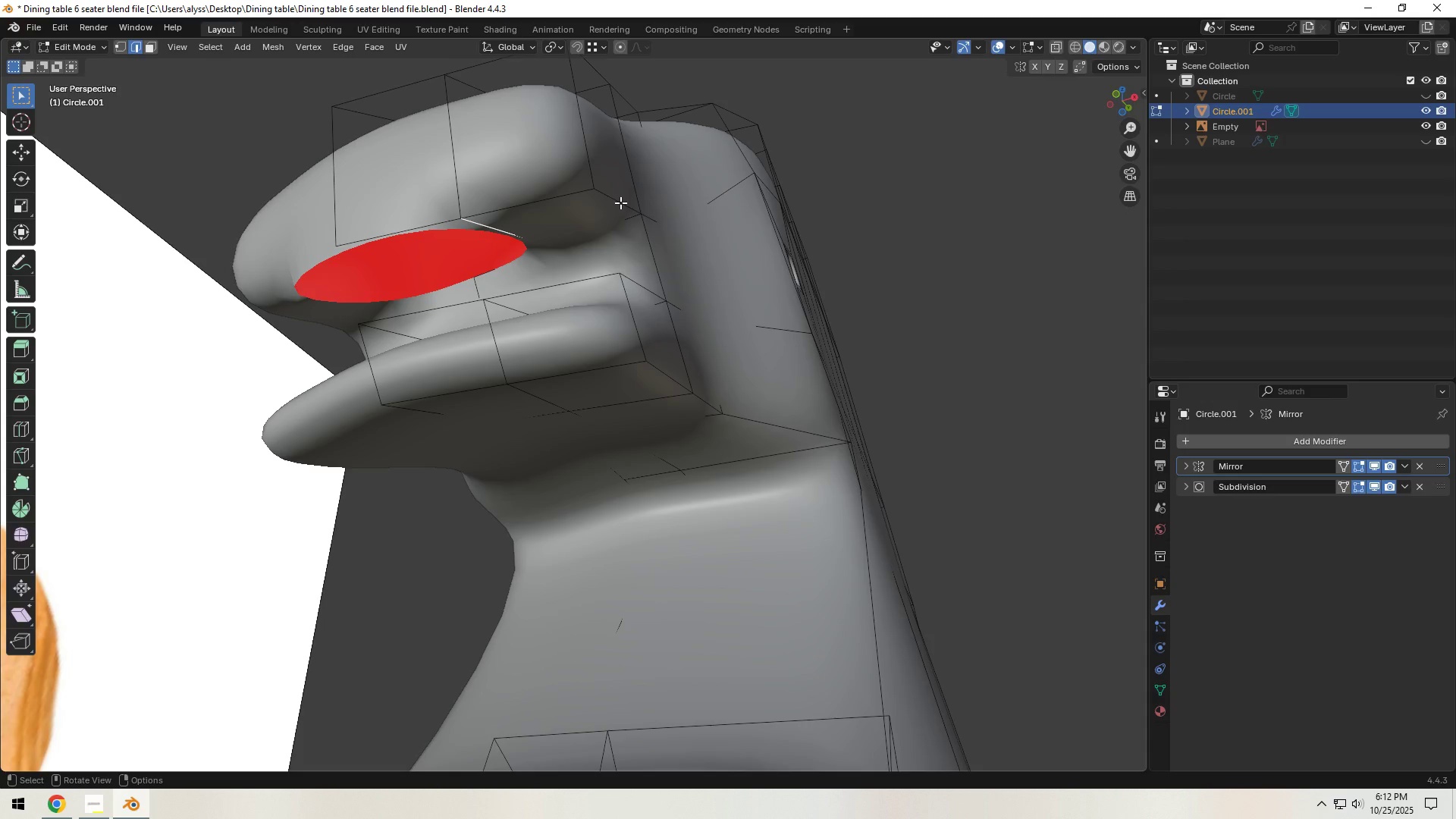 
type(ff)
 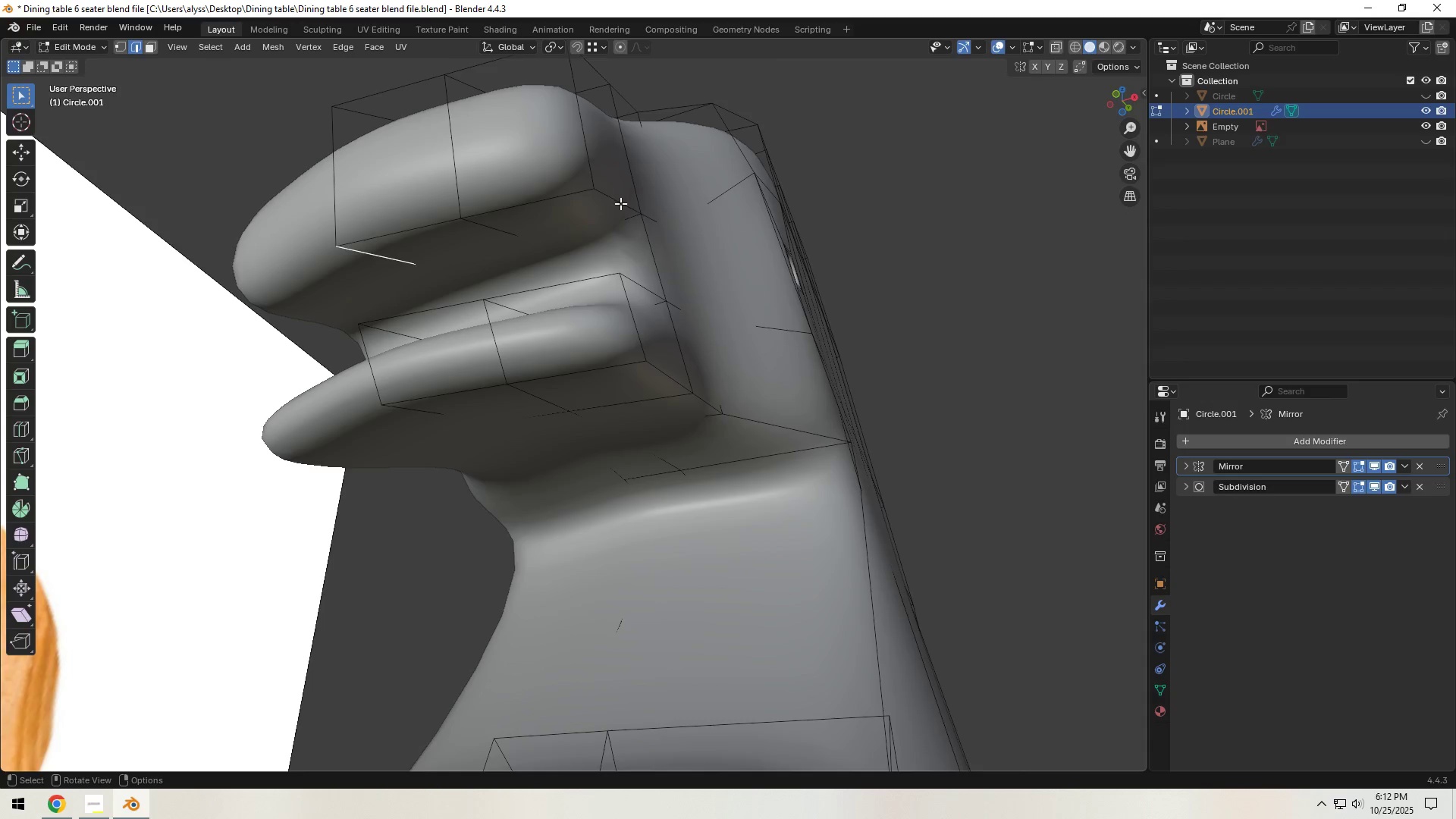 
scroll: coordinate [592, 288], scroll_direction: down, amount: 6.0
 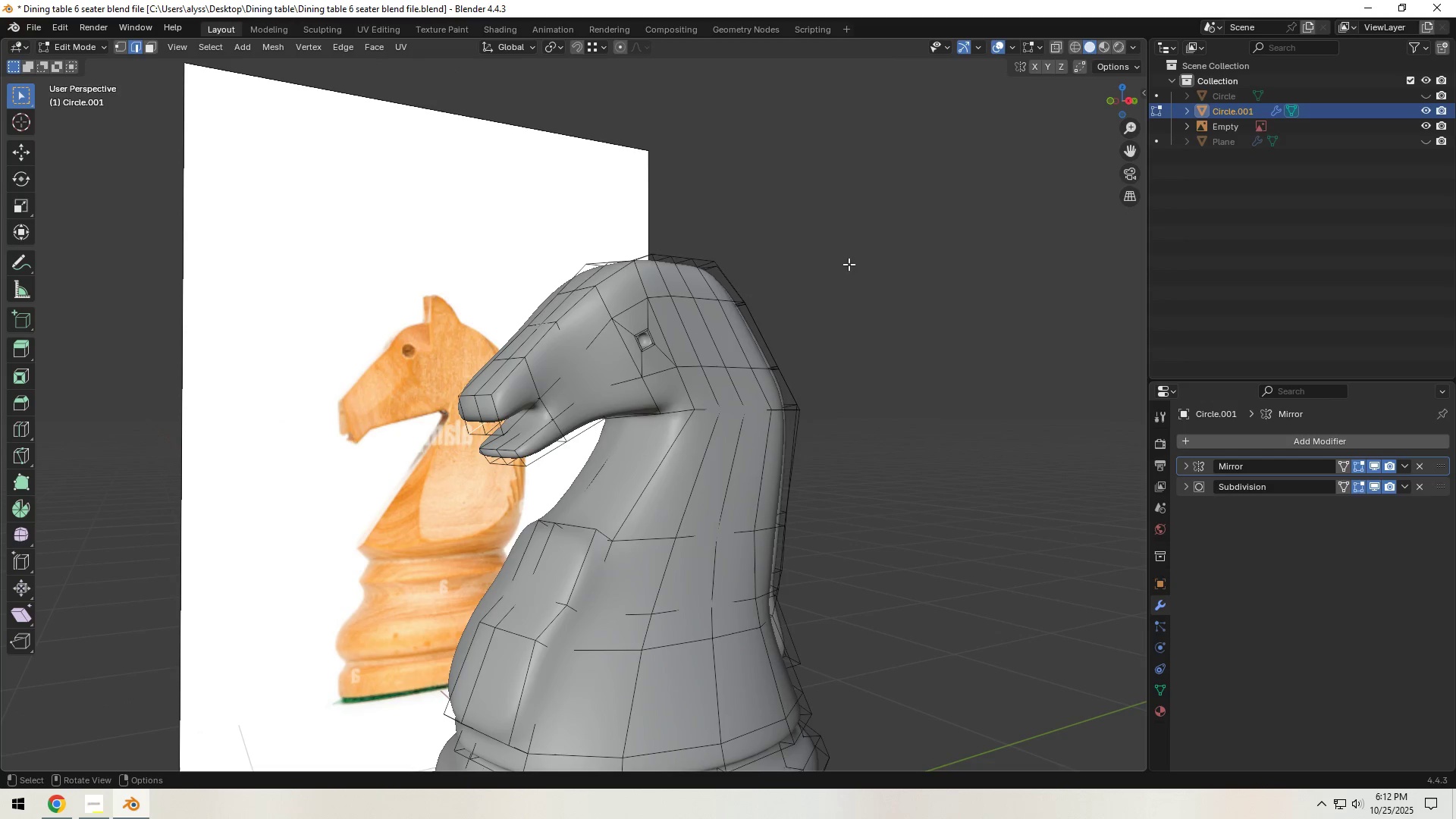 
left_click([877, 262])
 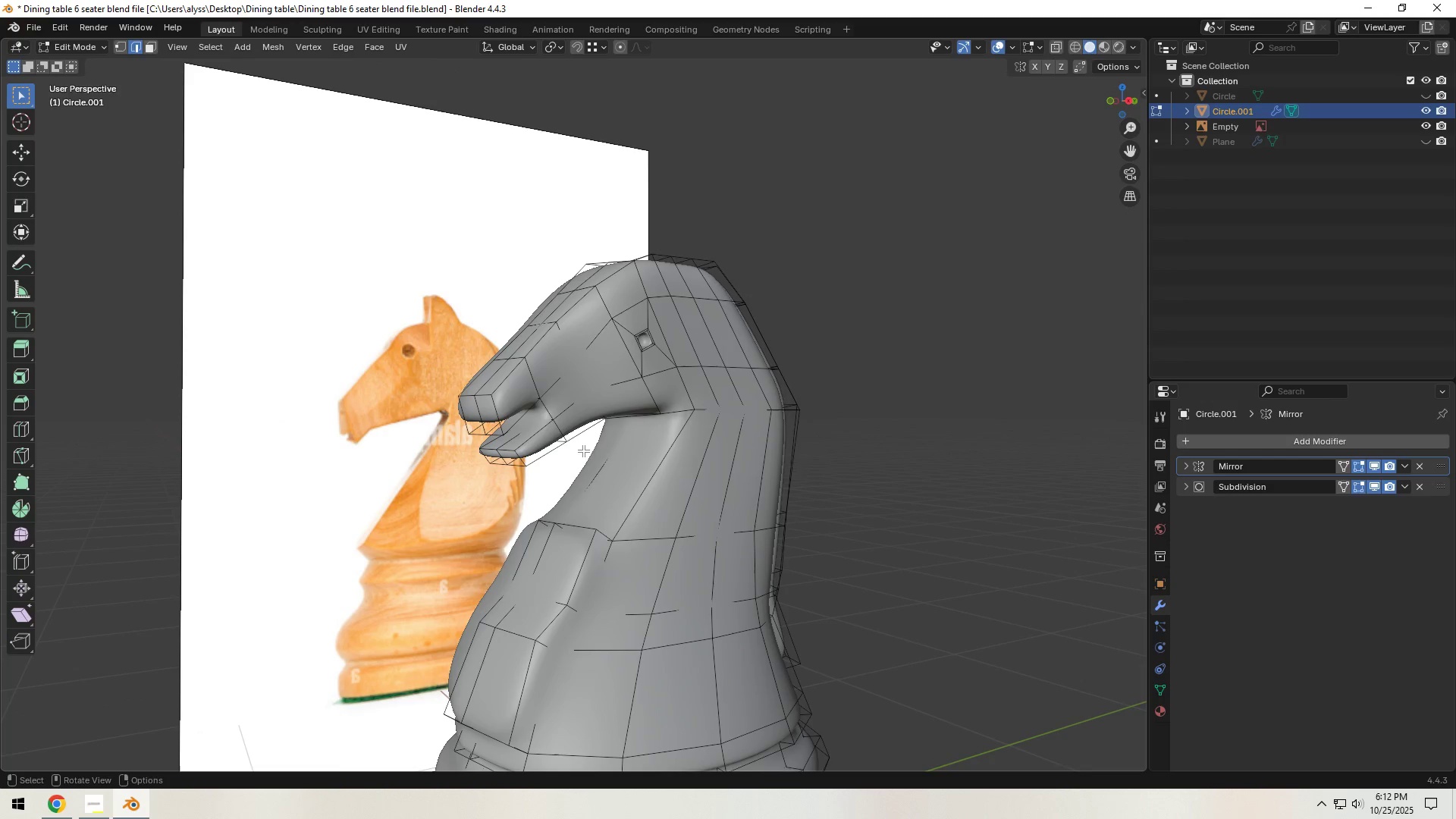 
hold_key(key=ShiftLeft, duration=0.33)
 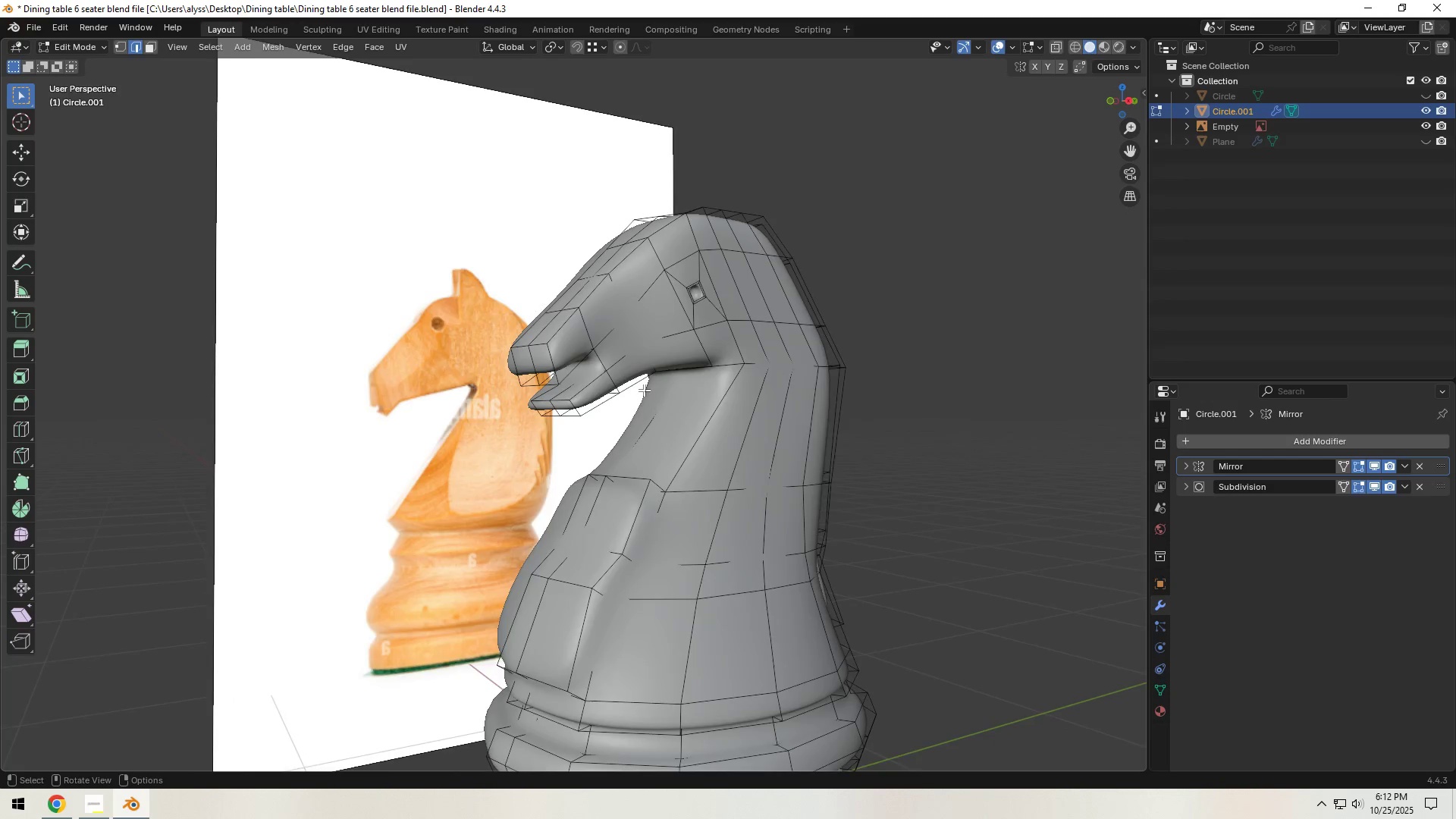 
scroll: coordinate [639, 392], scroll_direction: up, amount: 8.0
 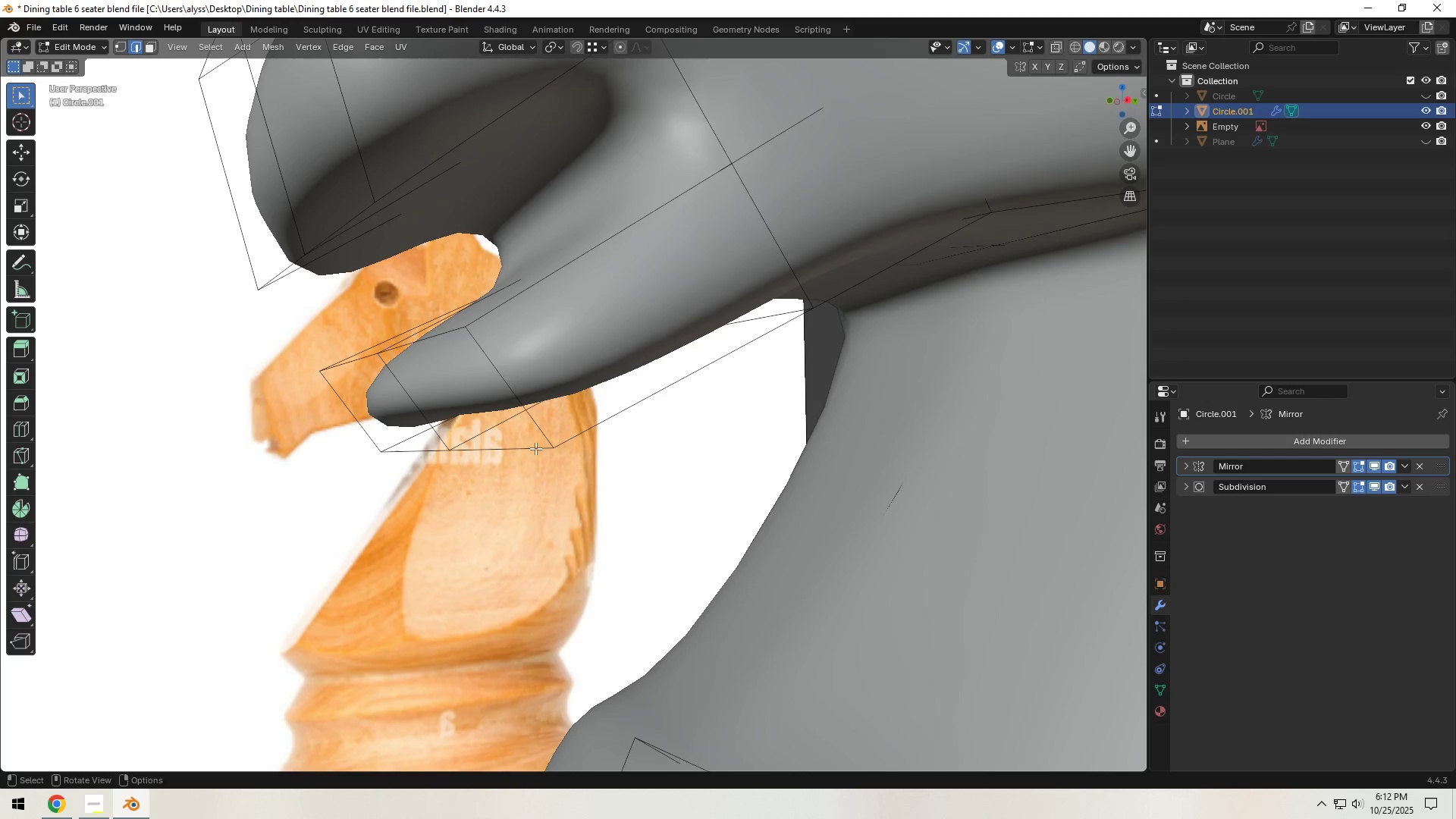 
scroll: coordinate [521, 450], scroll_direction: down, amount: 2.0
 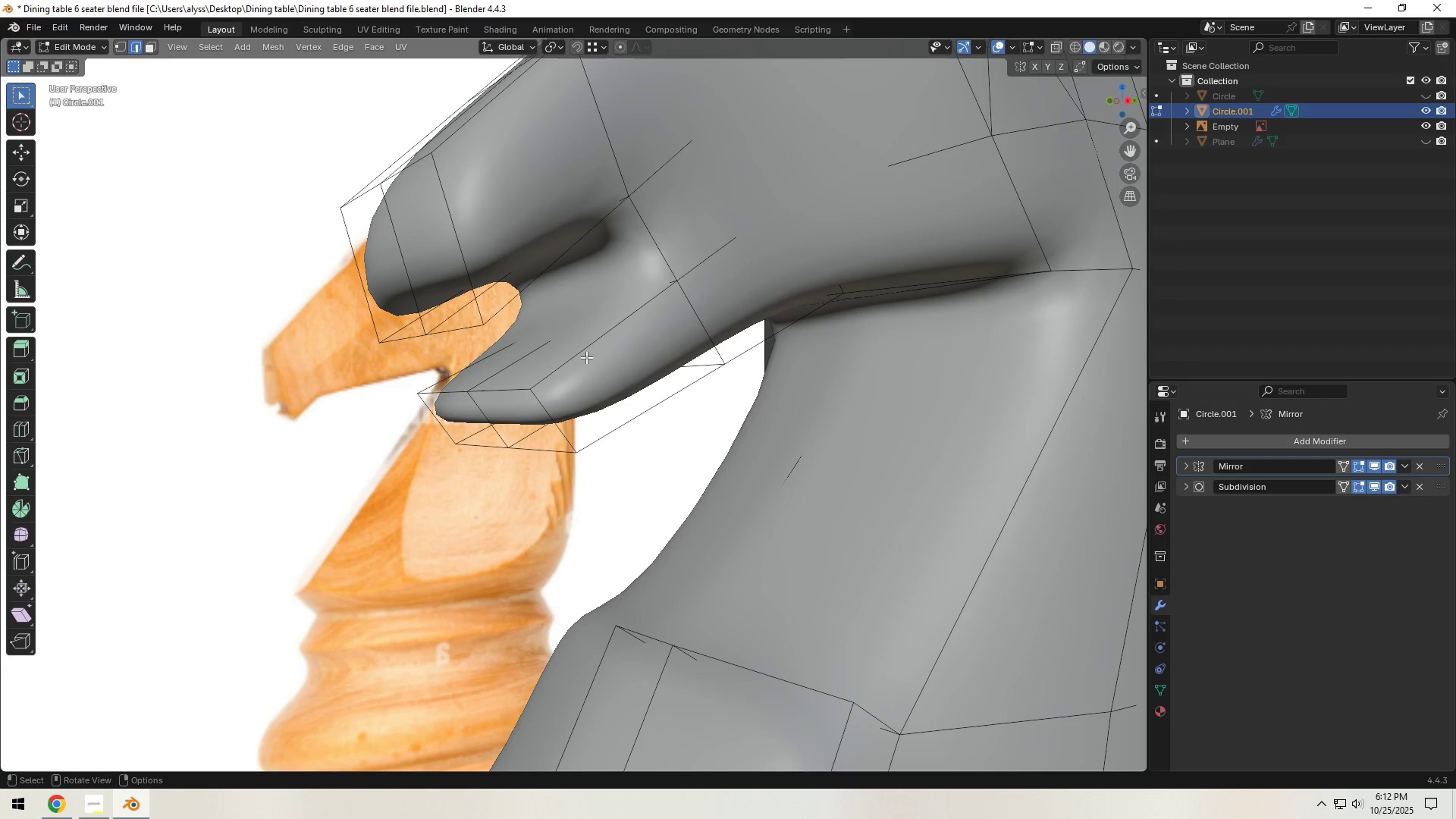 
left_click([601, 337])
 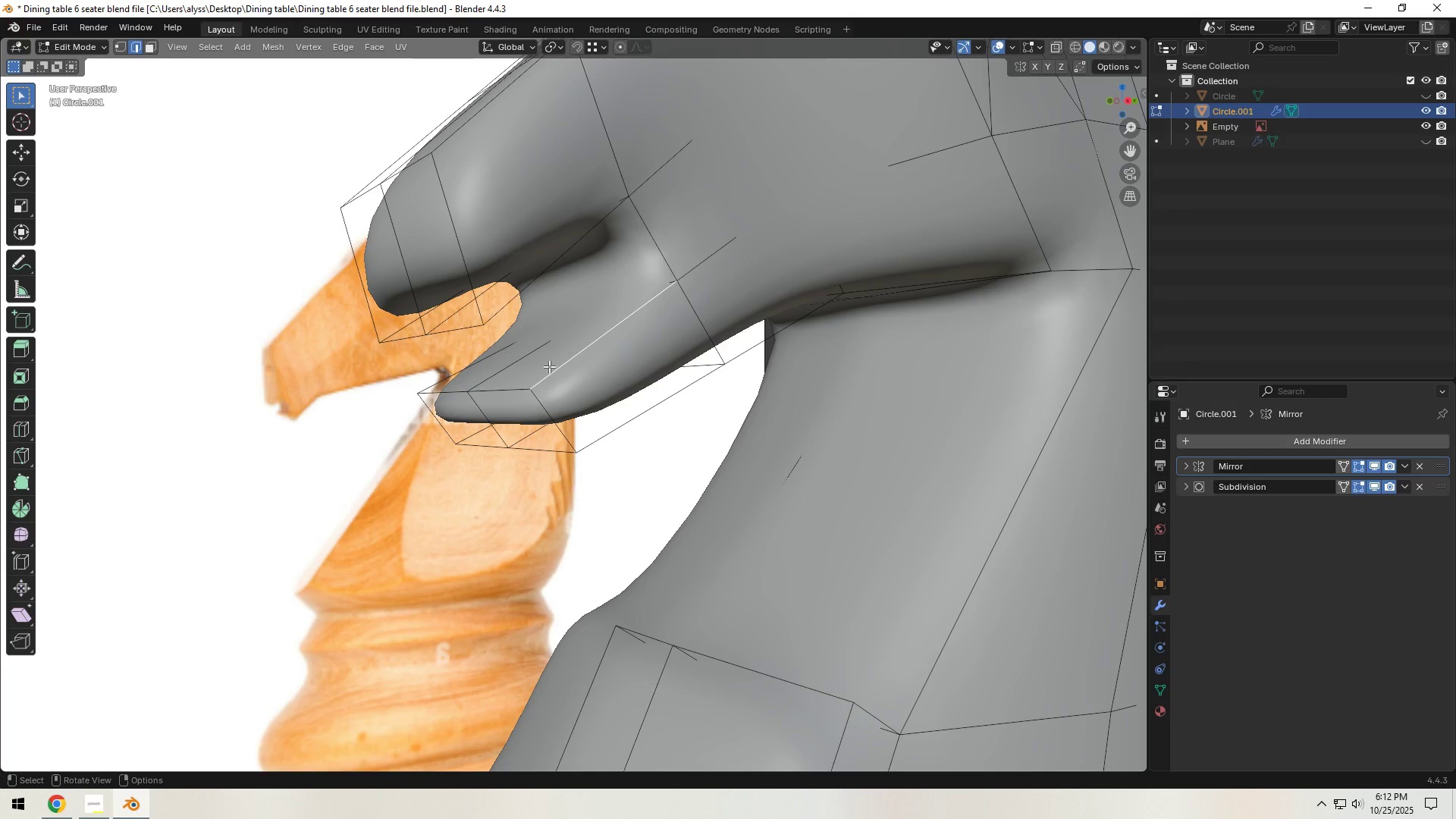 
hold_key(key=ShiftLeft, duration=1.5)
double_click([508, 371])
 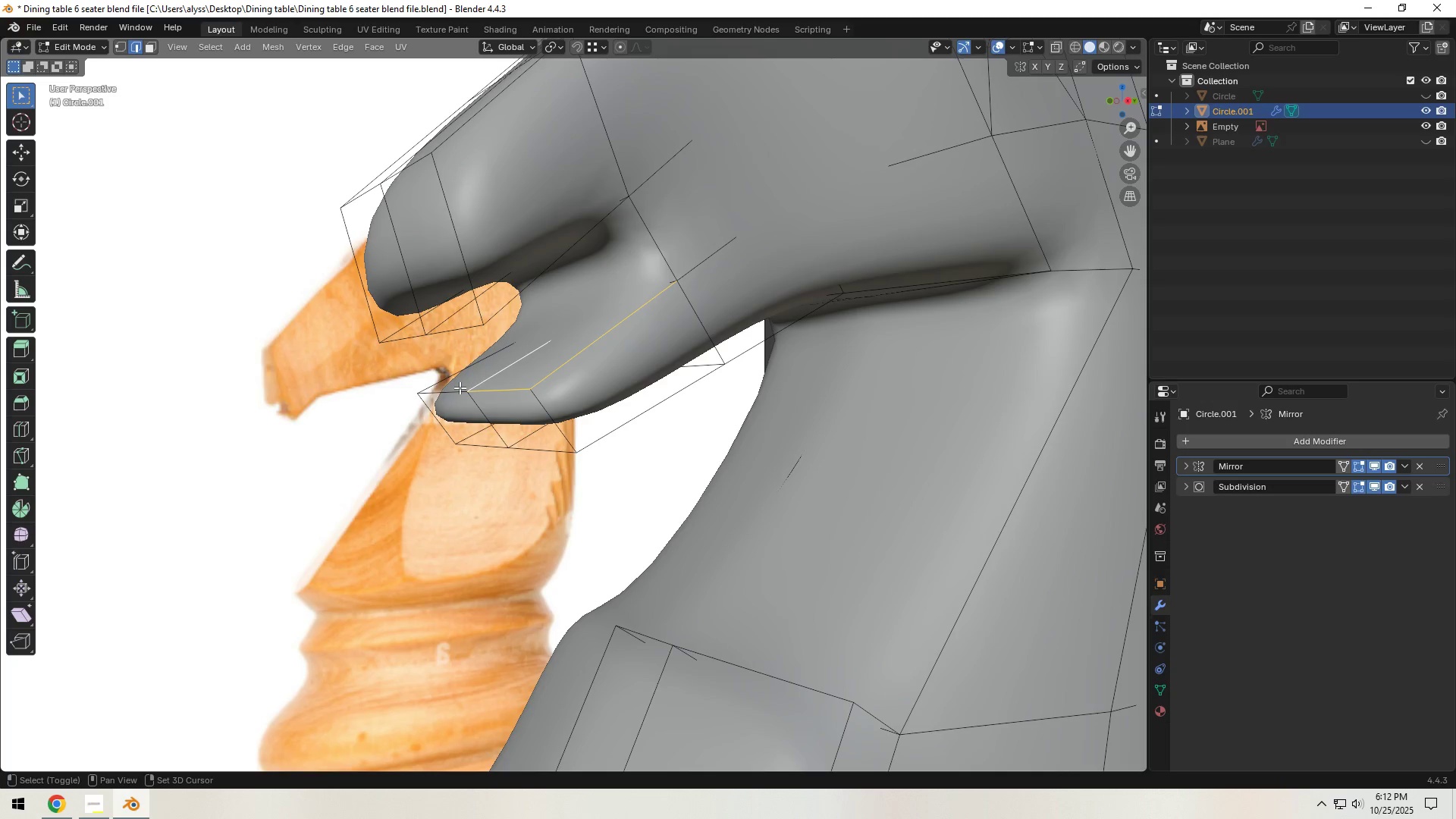 
hold_key(key=ShiftLeft, duration=0.68)
triple_click([457, 388])
 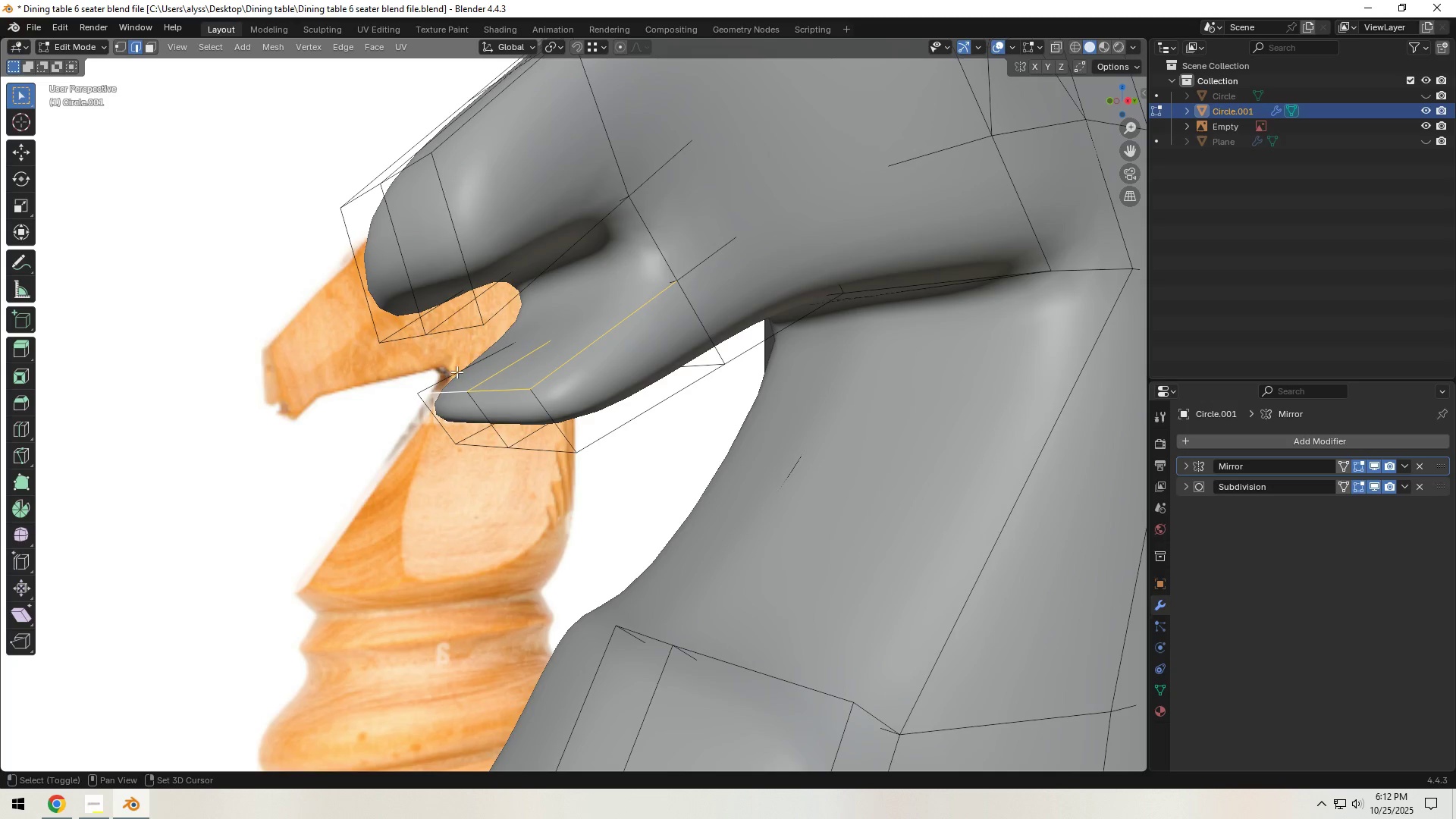 
triple_click([457, 372])
 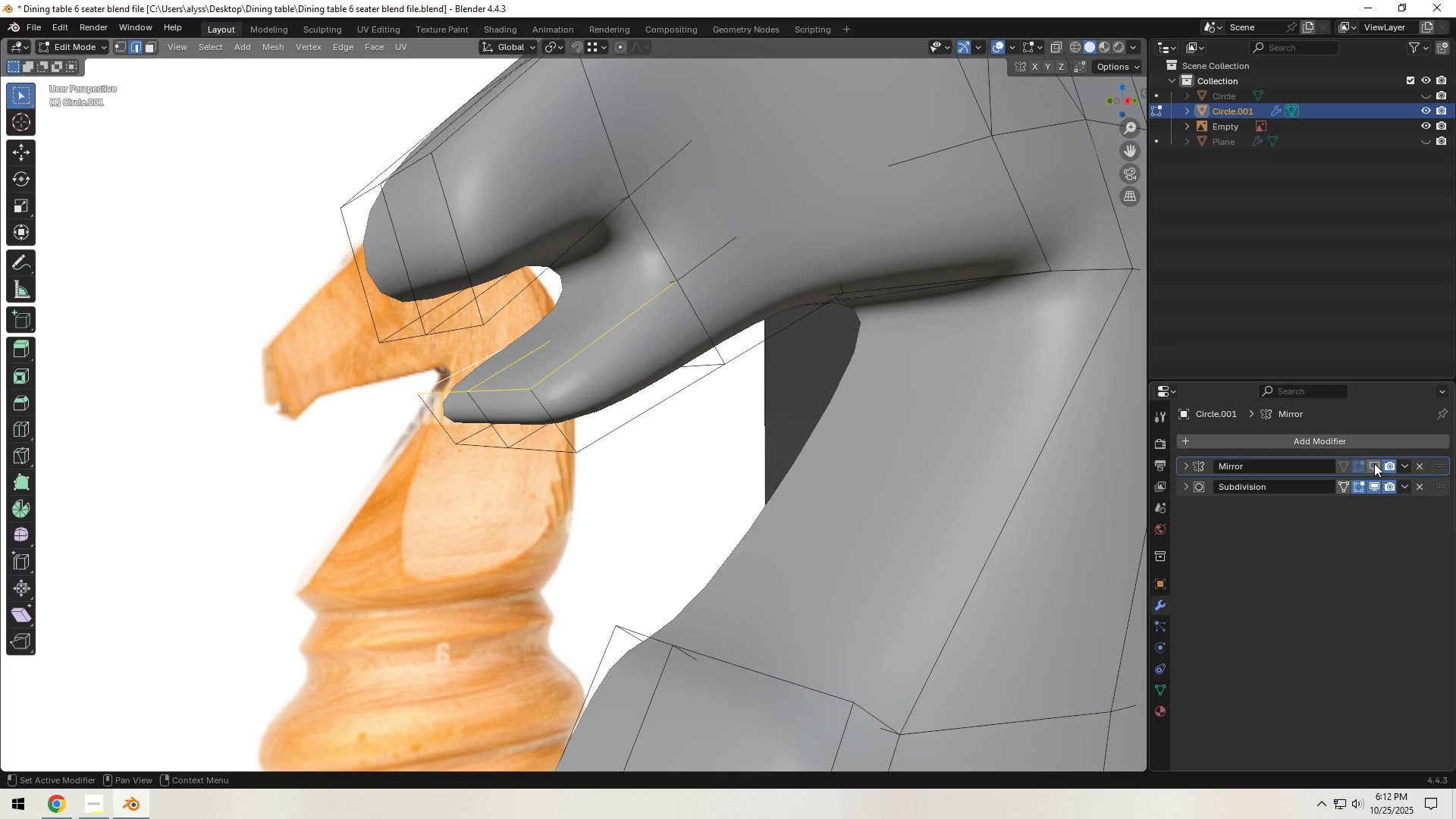 
double_click([1375, 484])
 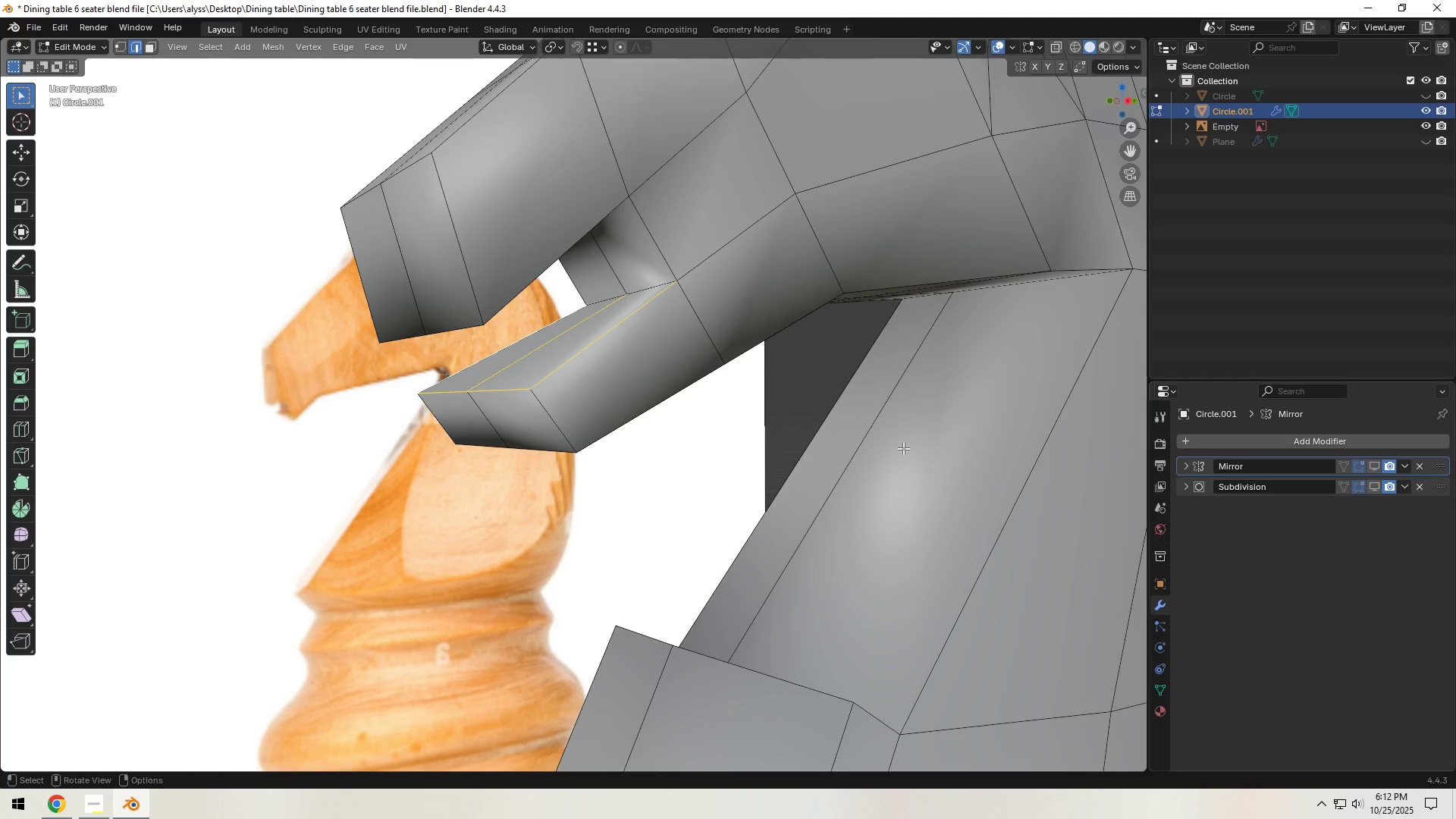 
hold_key(key=ShiftLeft, duration=0.32)
 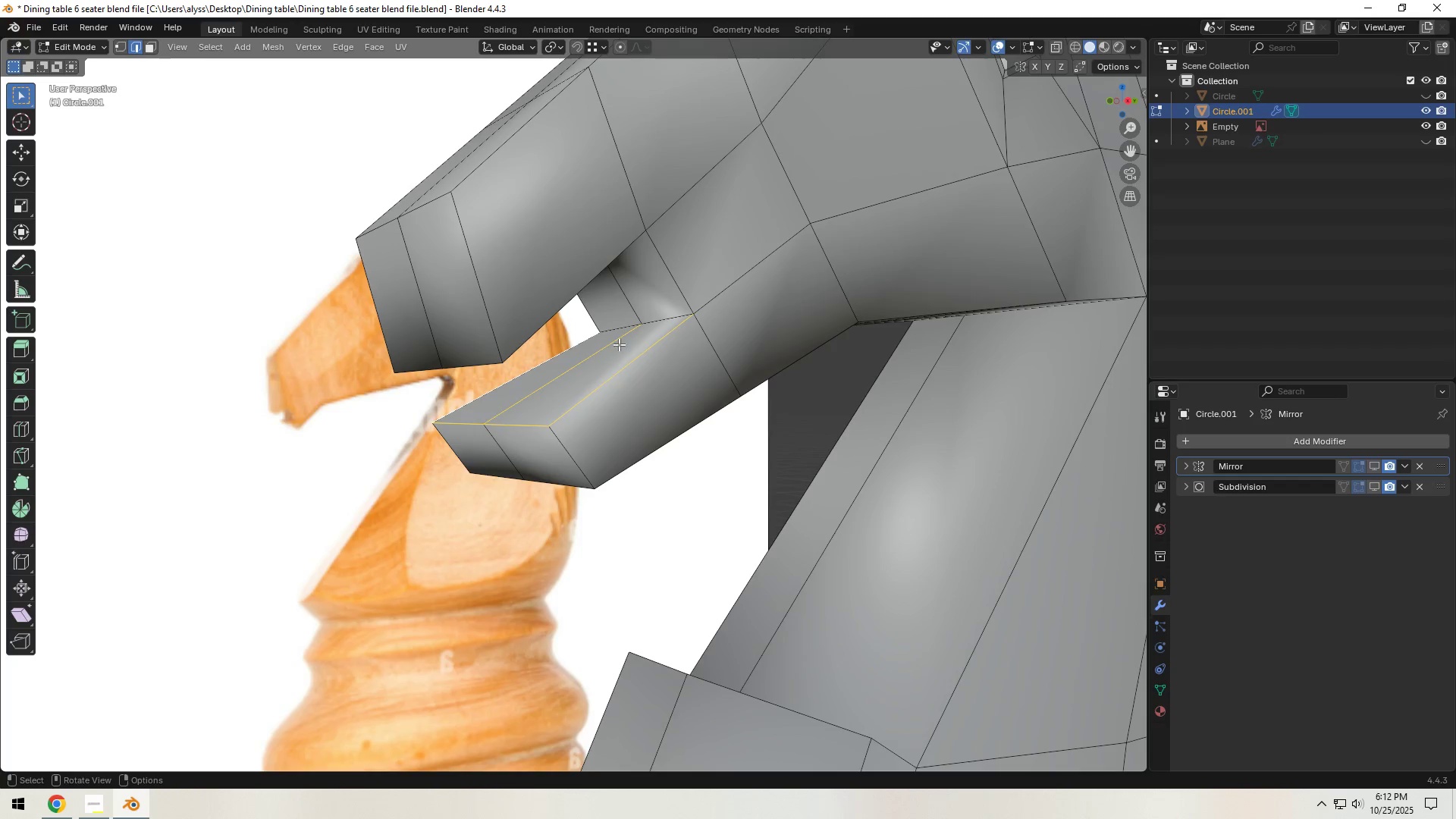 
hold_key(key=ShiftLeft, duration=1.06)
left_click([615, 325])
 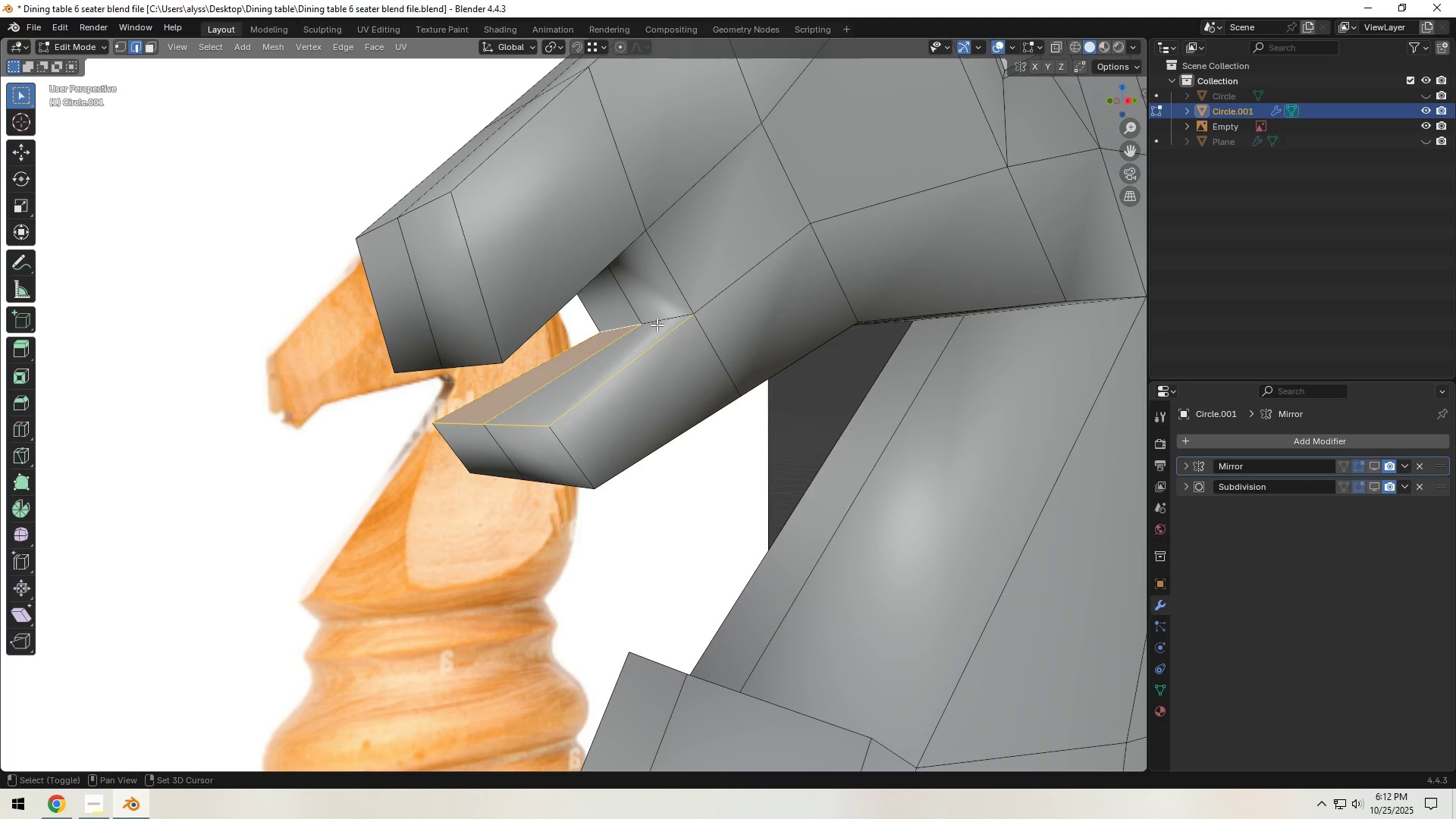 
double_click([657, 325])
 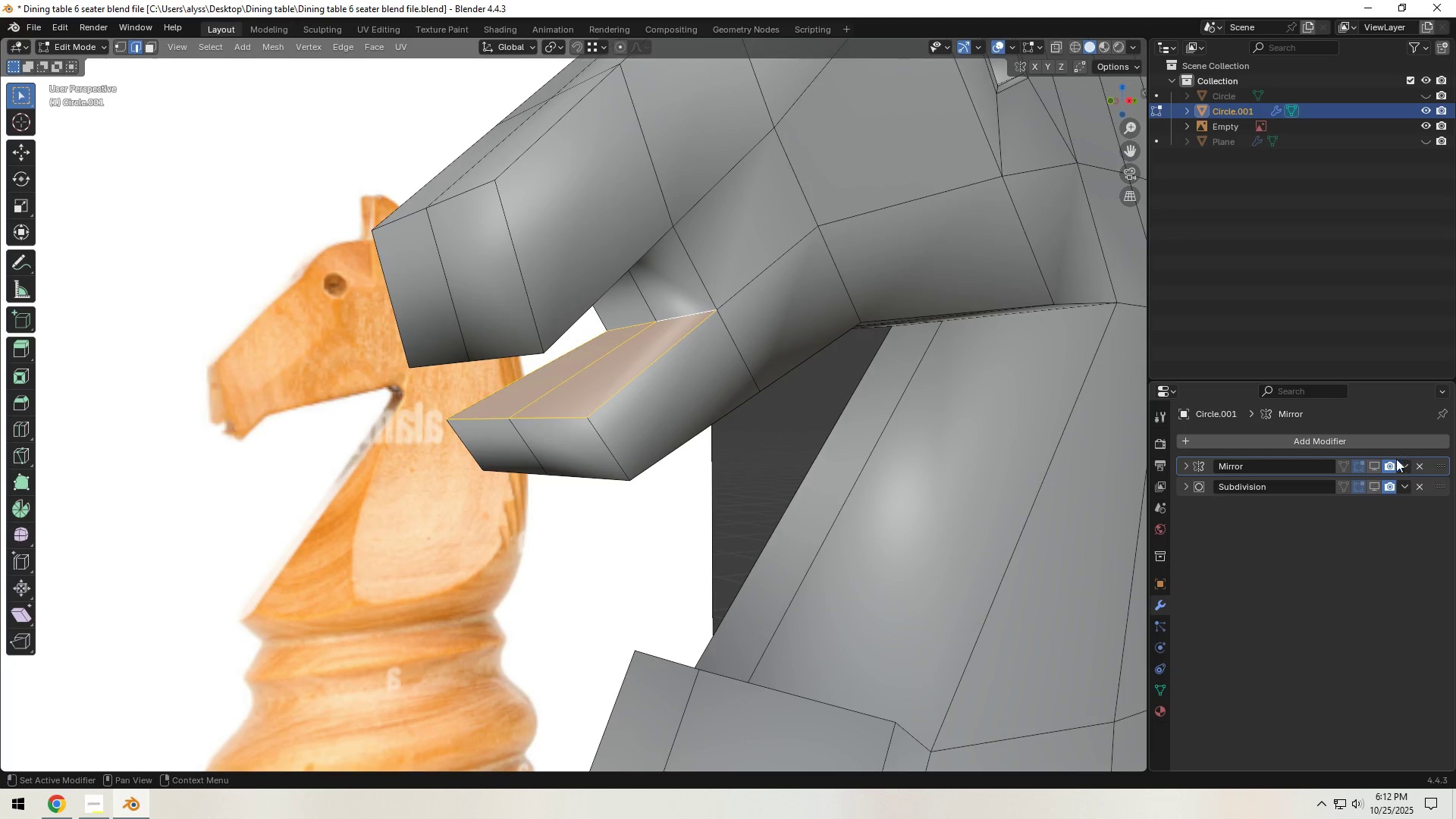 
left_click([1374, 463])
 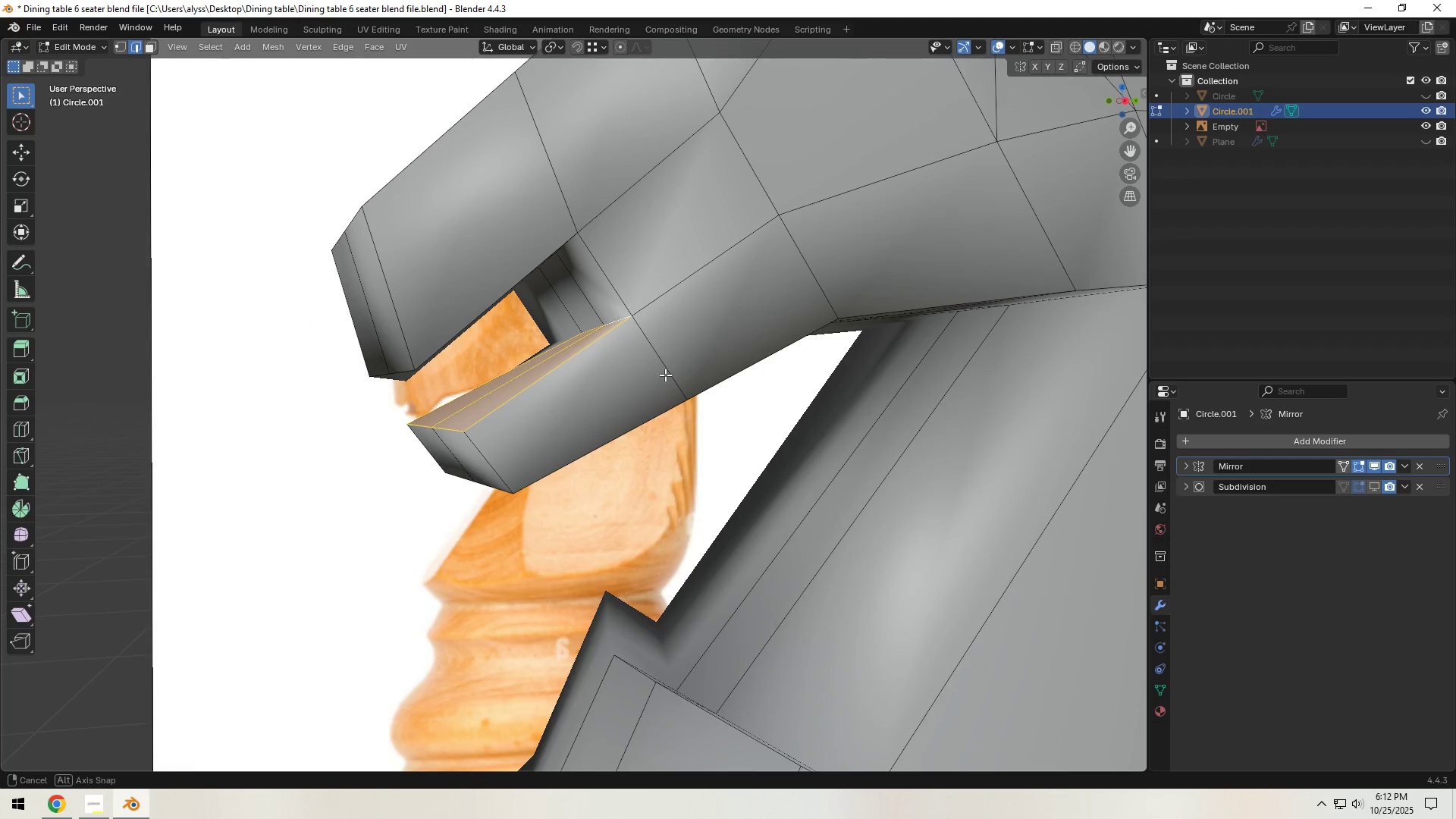 
type(gg)
 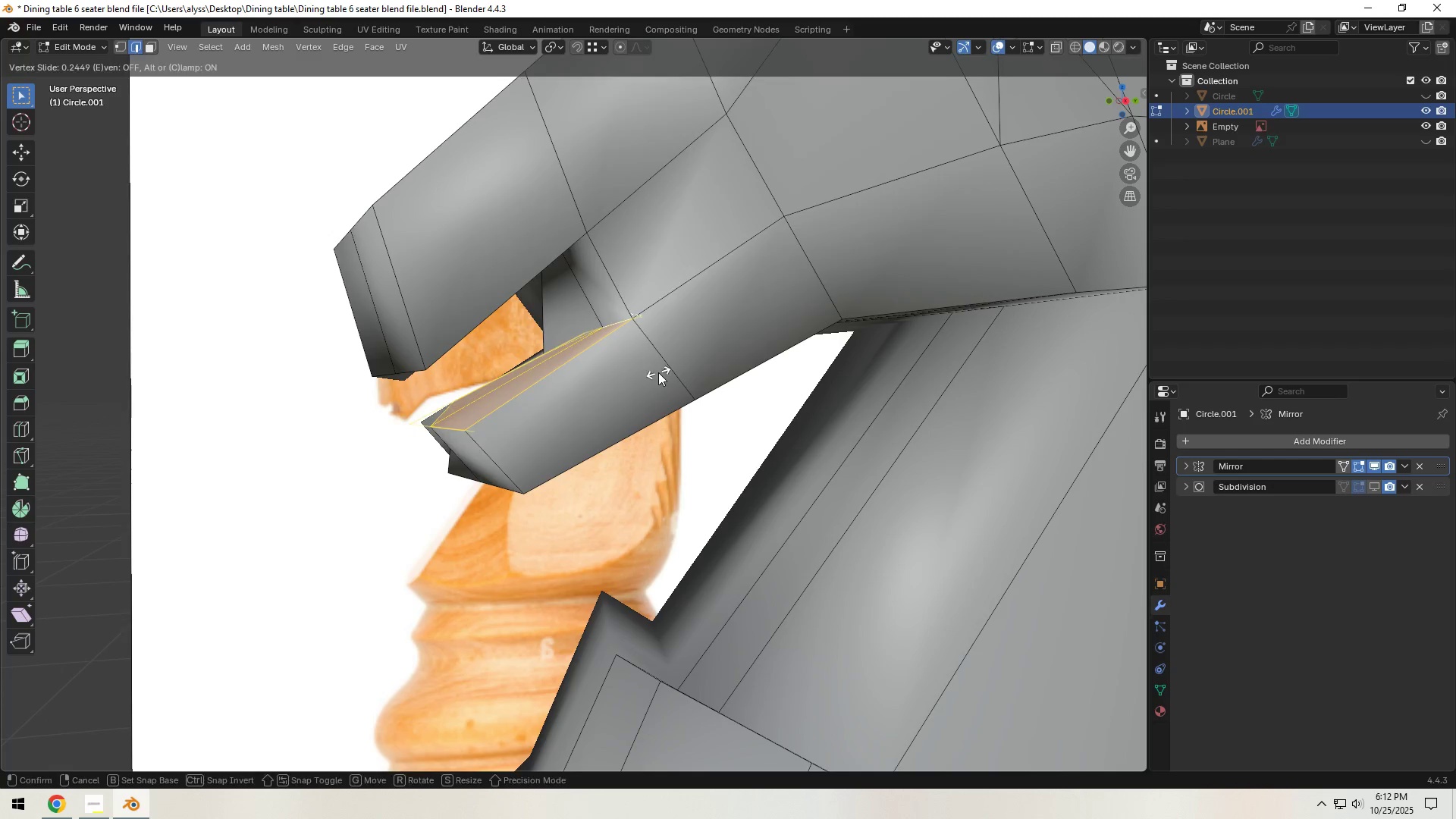 
right_click([658, 372])
 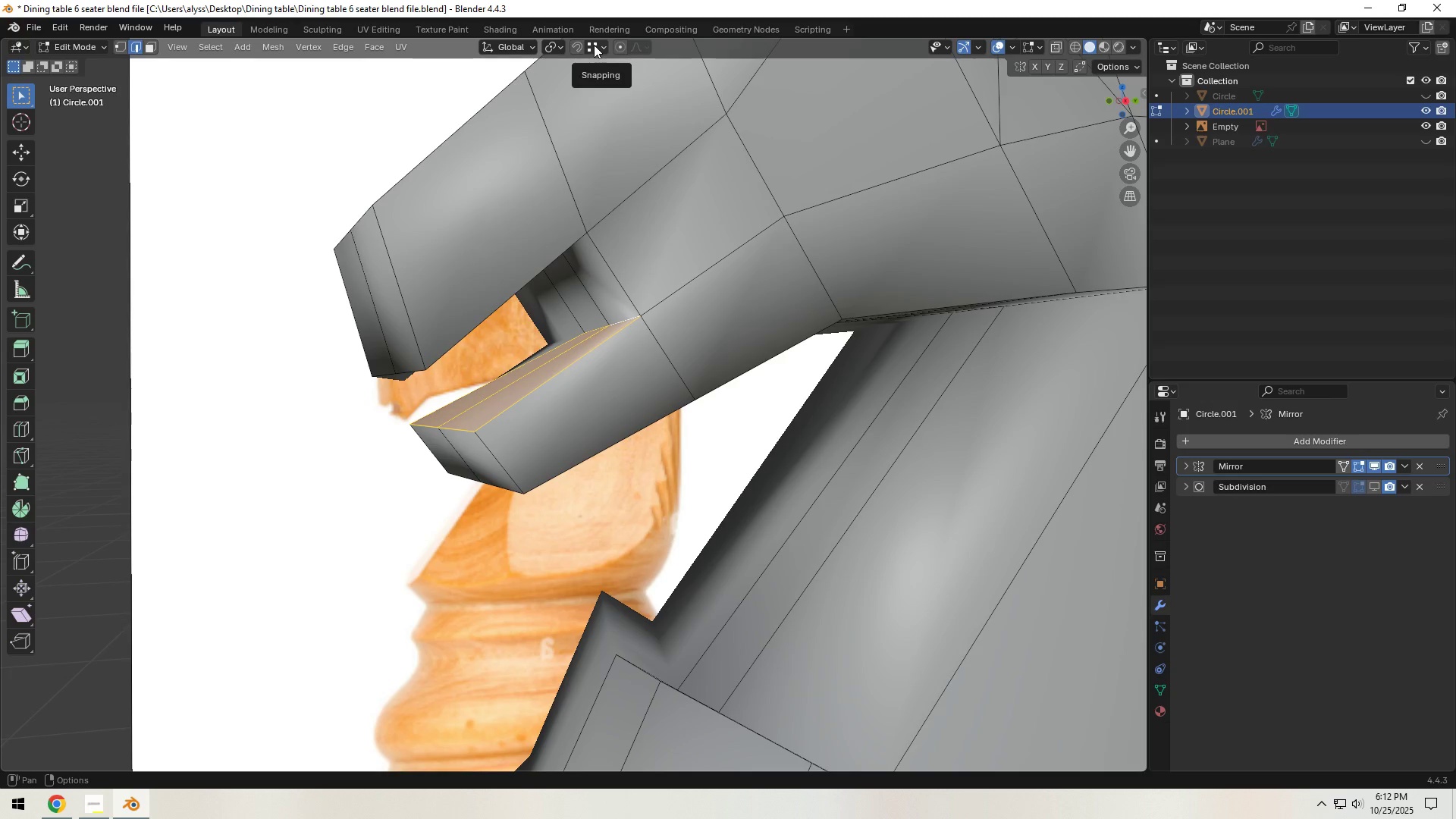 
left_click([593, 46])
 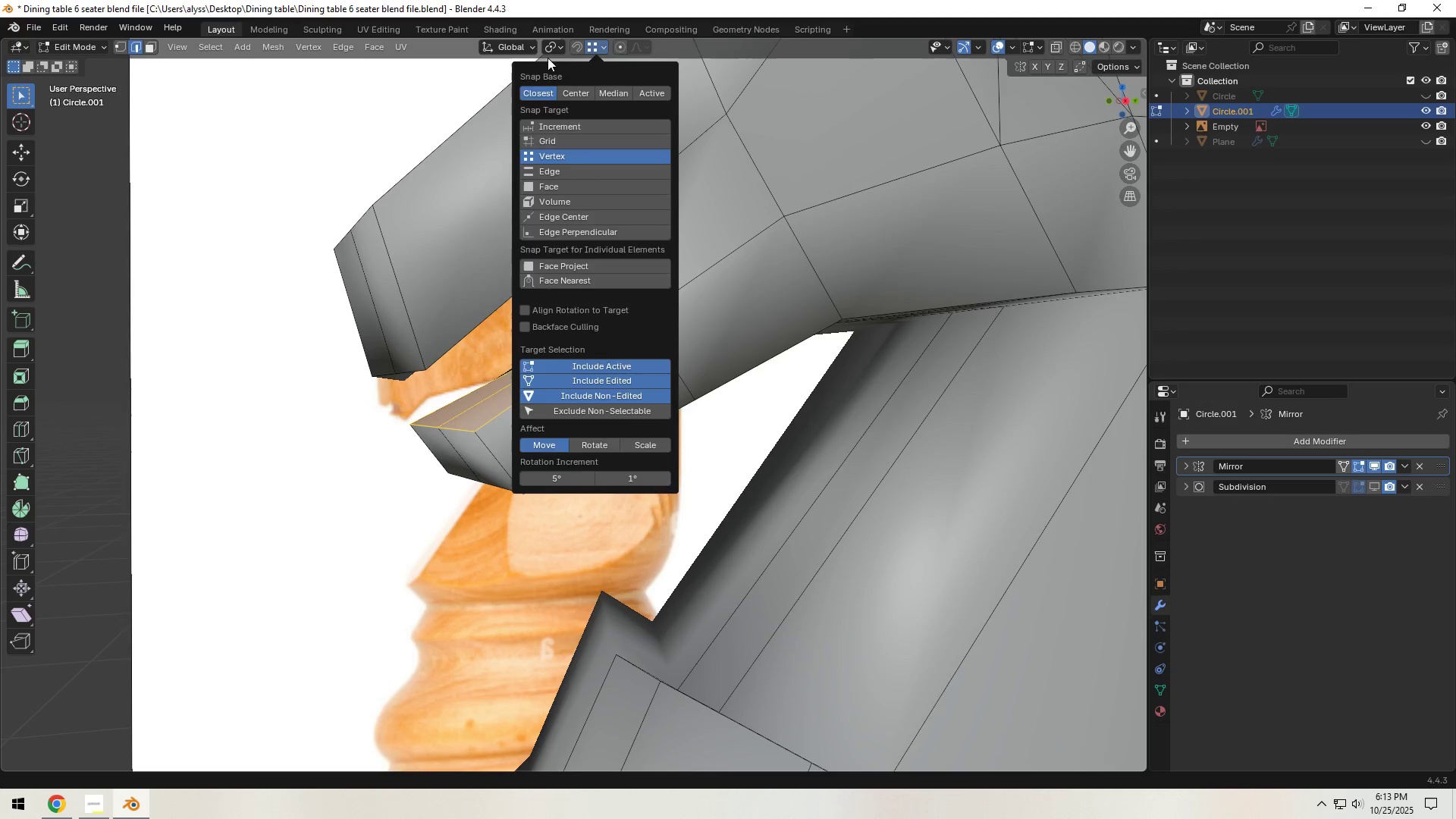 
double_click([551, 49])
 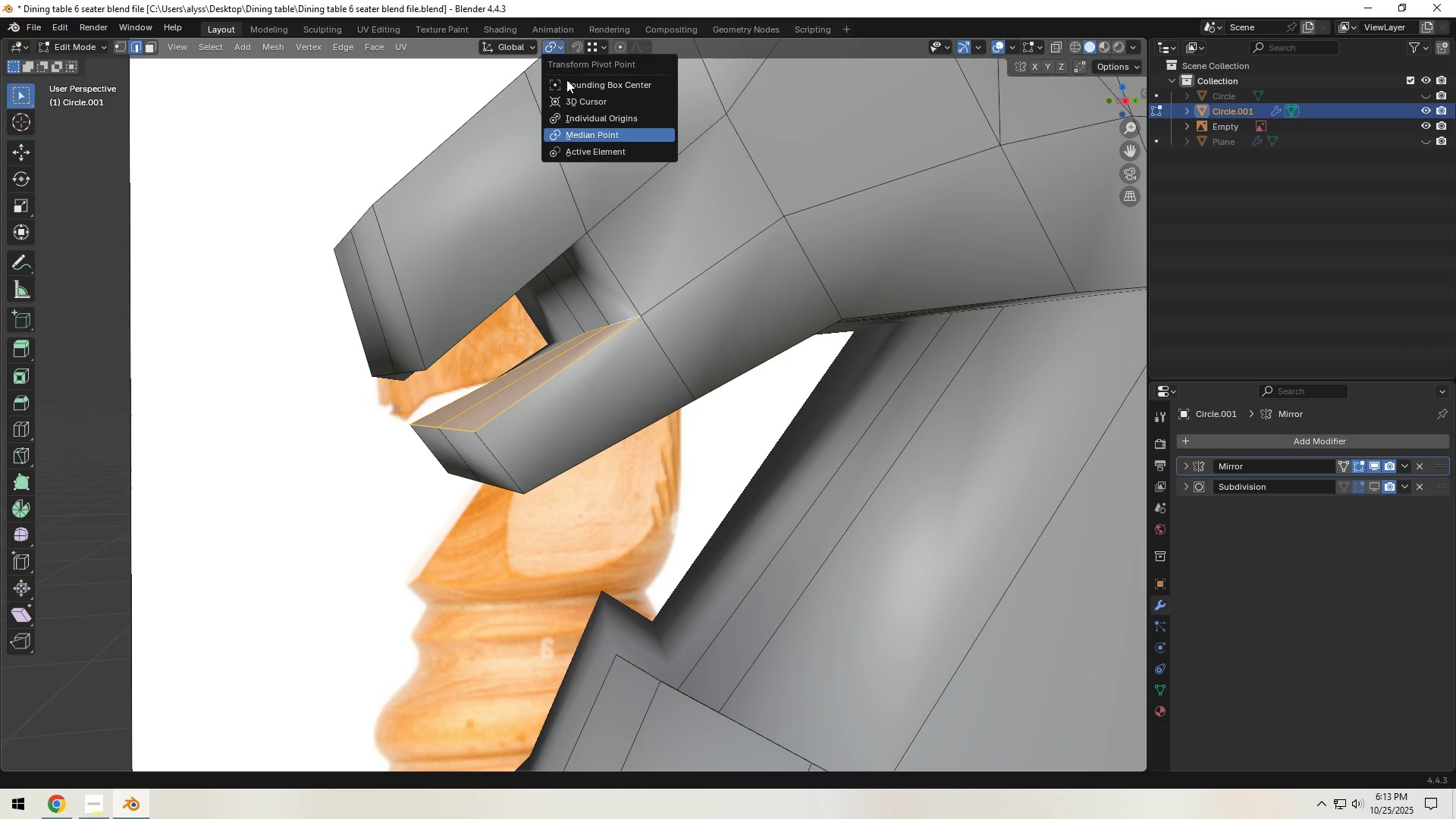 
mouse_move([600, 122])
 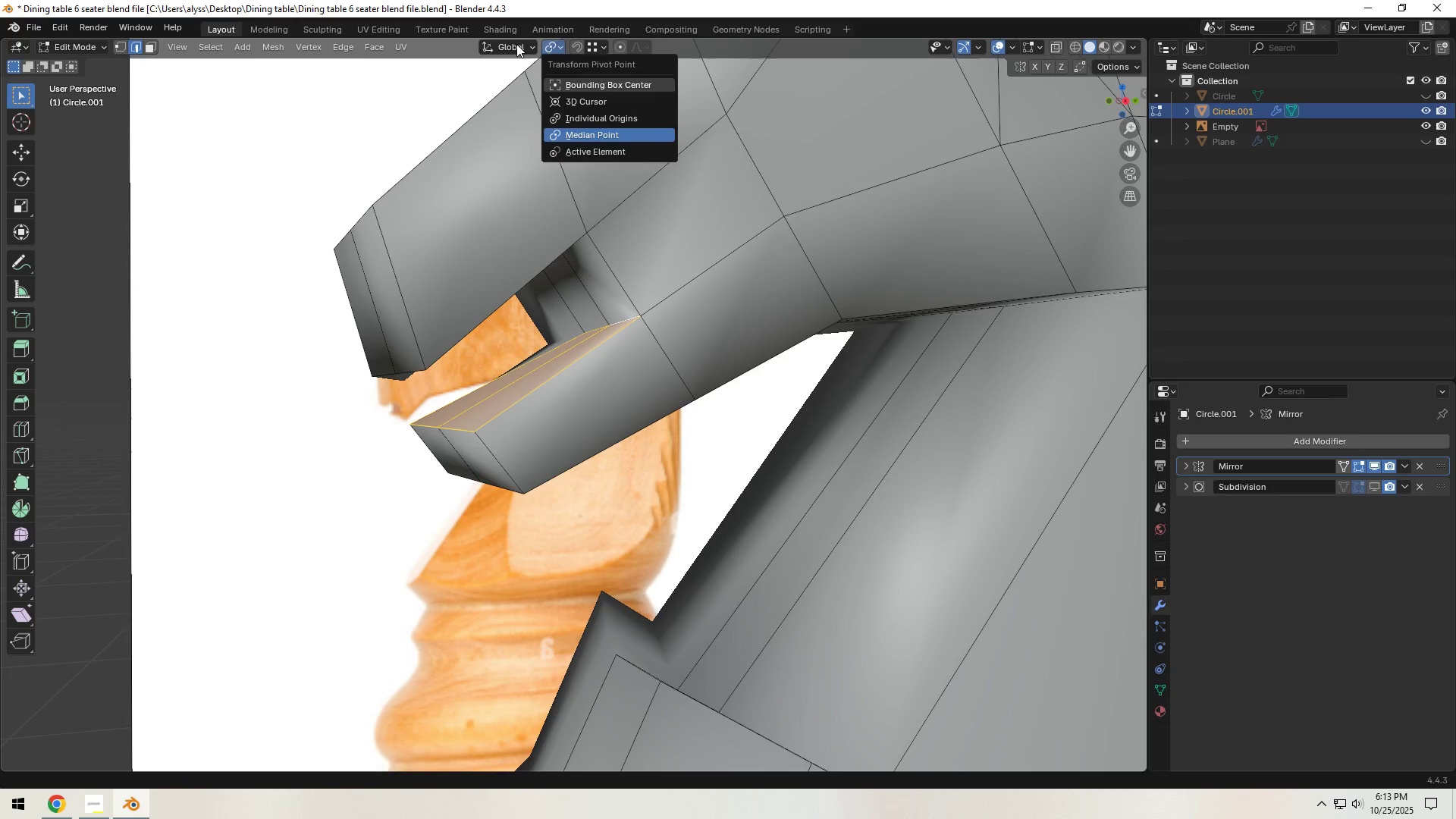 
double_click([516, 44])
 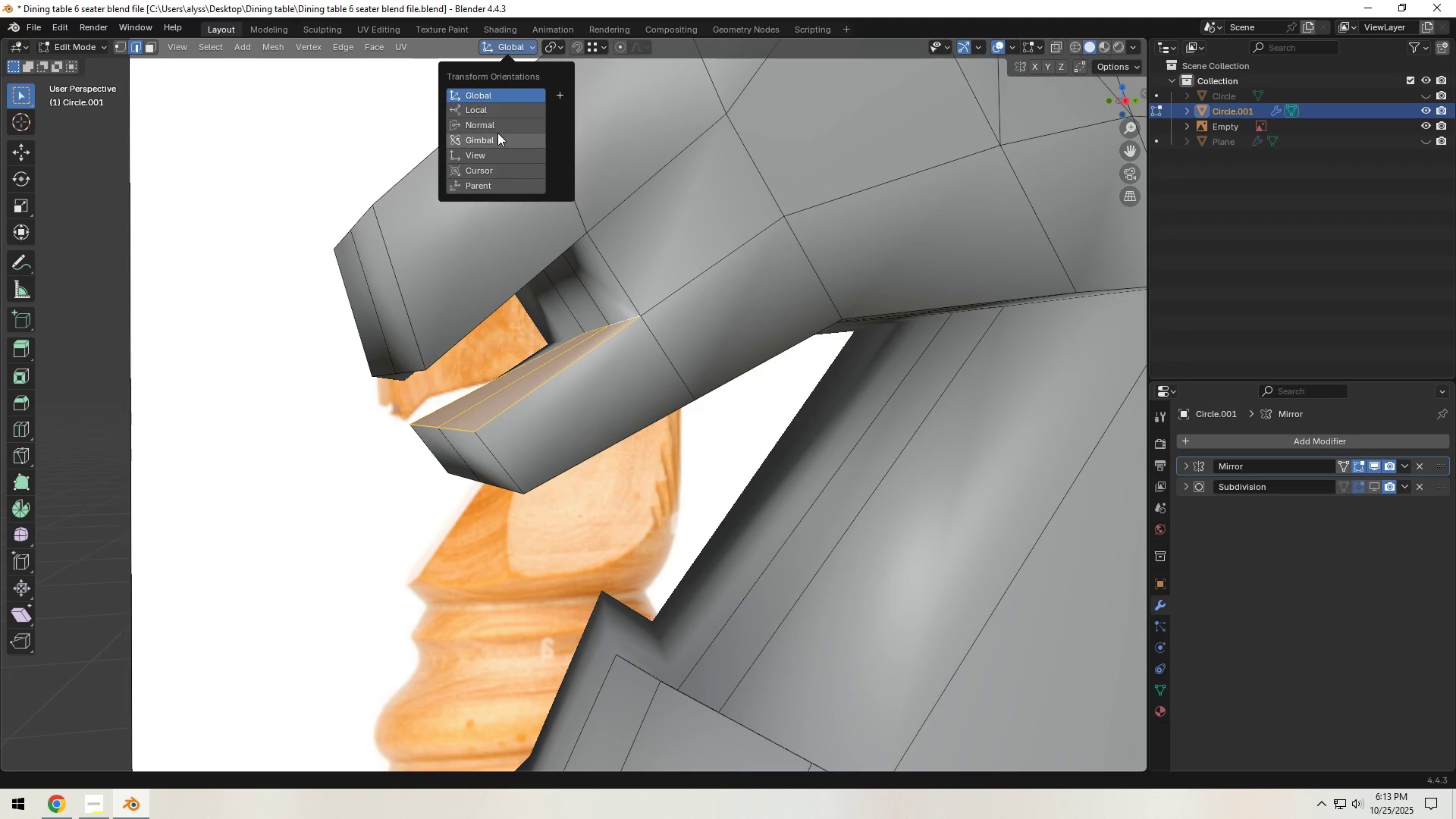 
left_click([497, 129])
 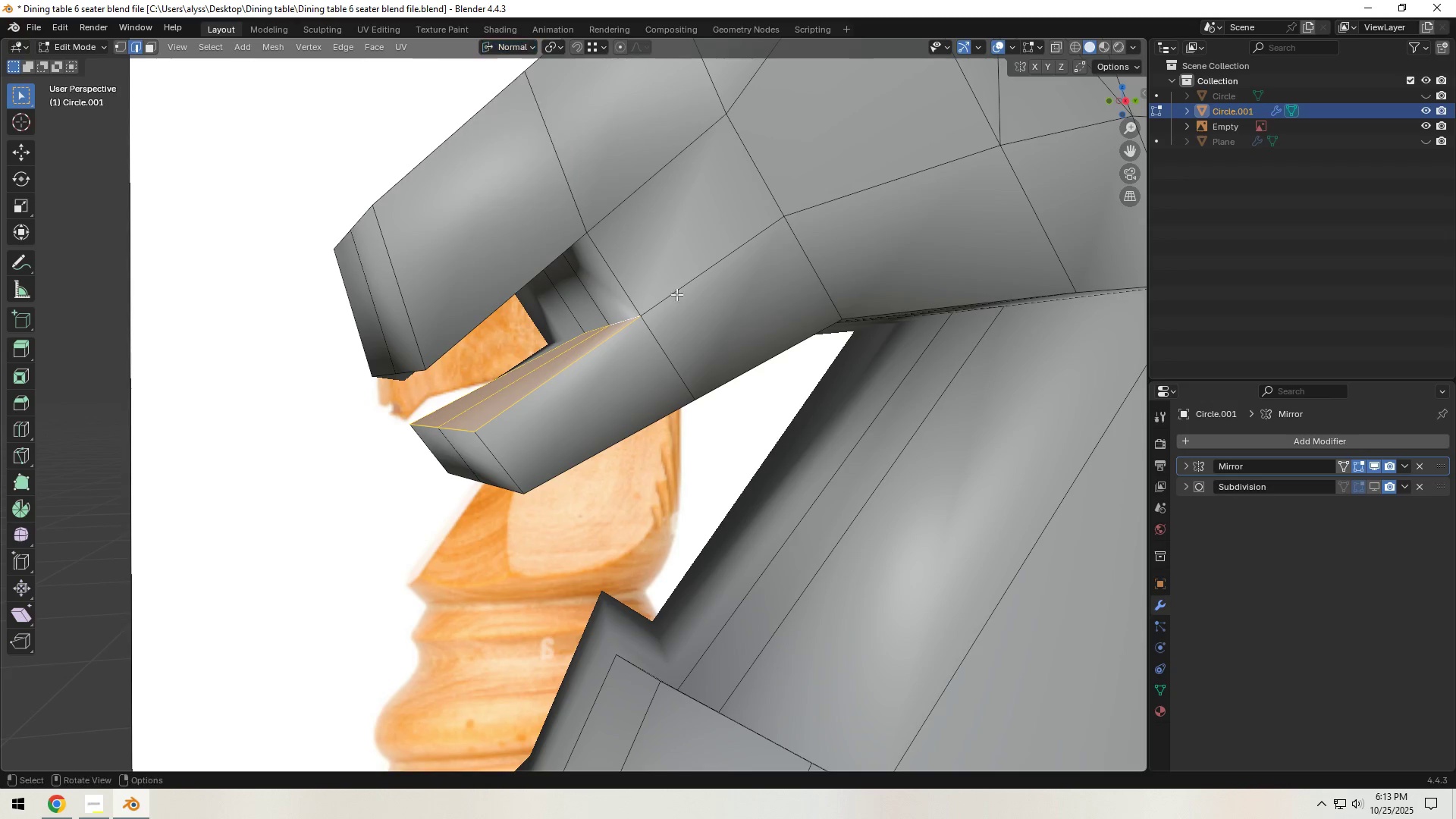 
type(gz)
 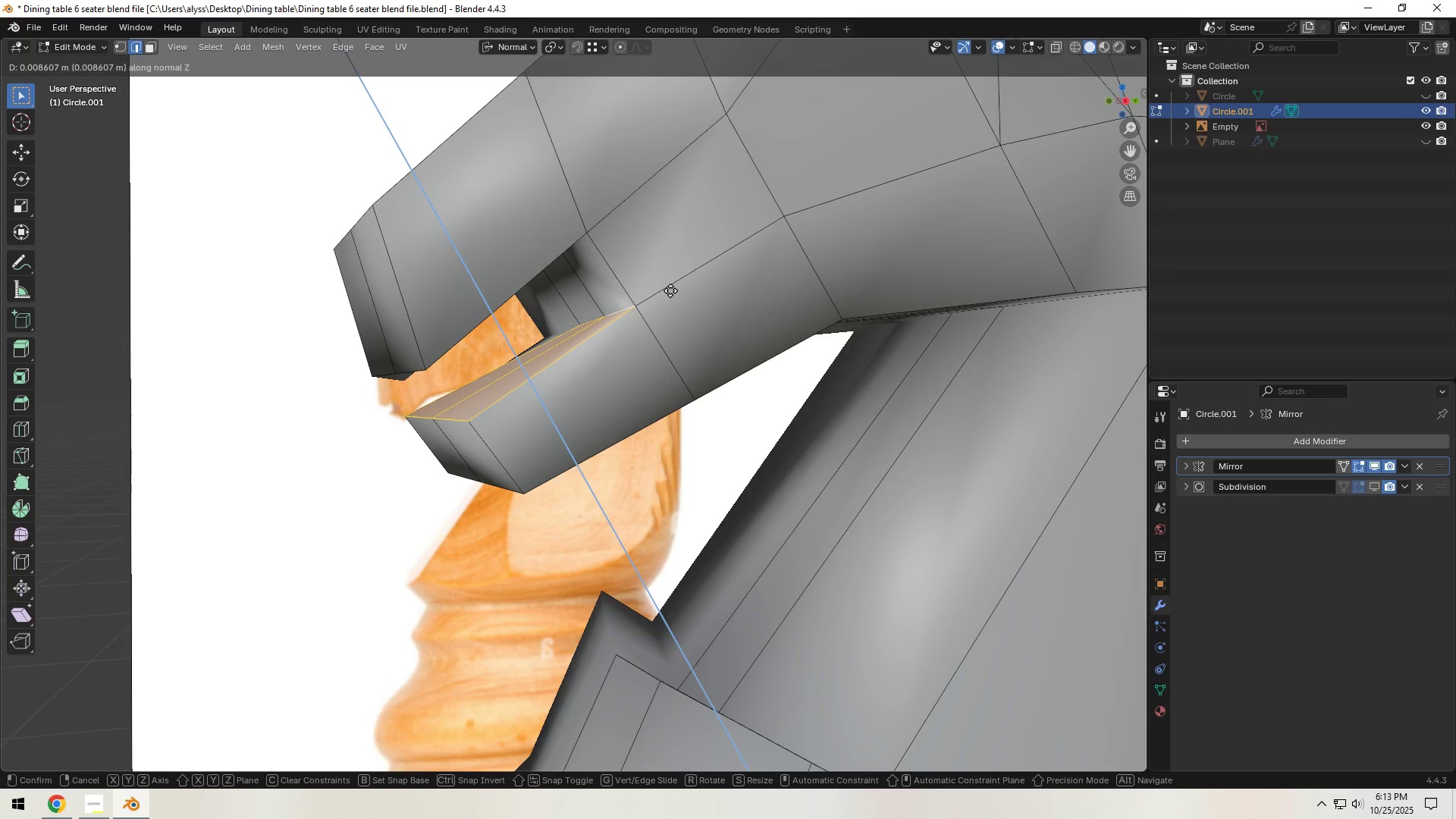 
left_click([670, 290])
 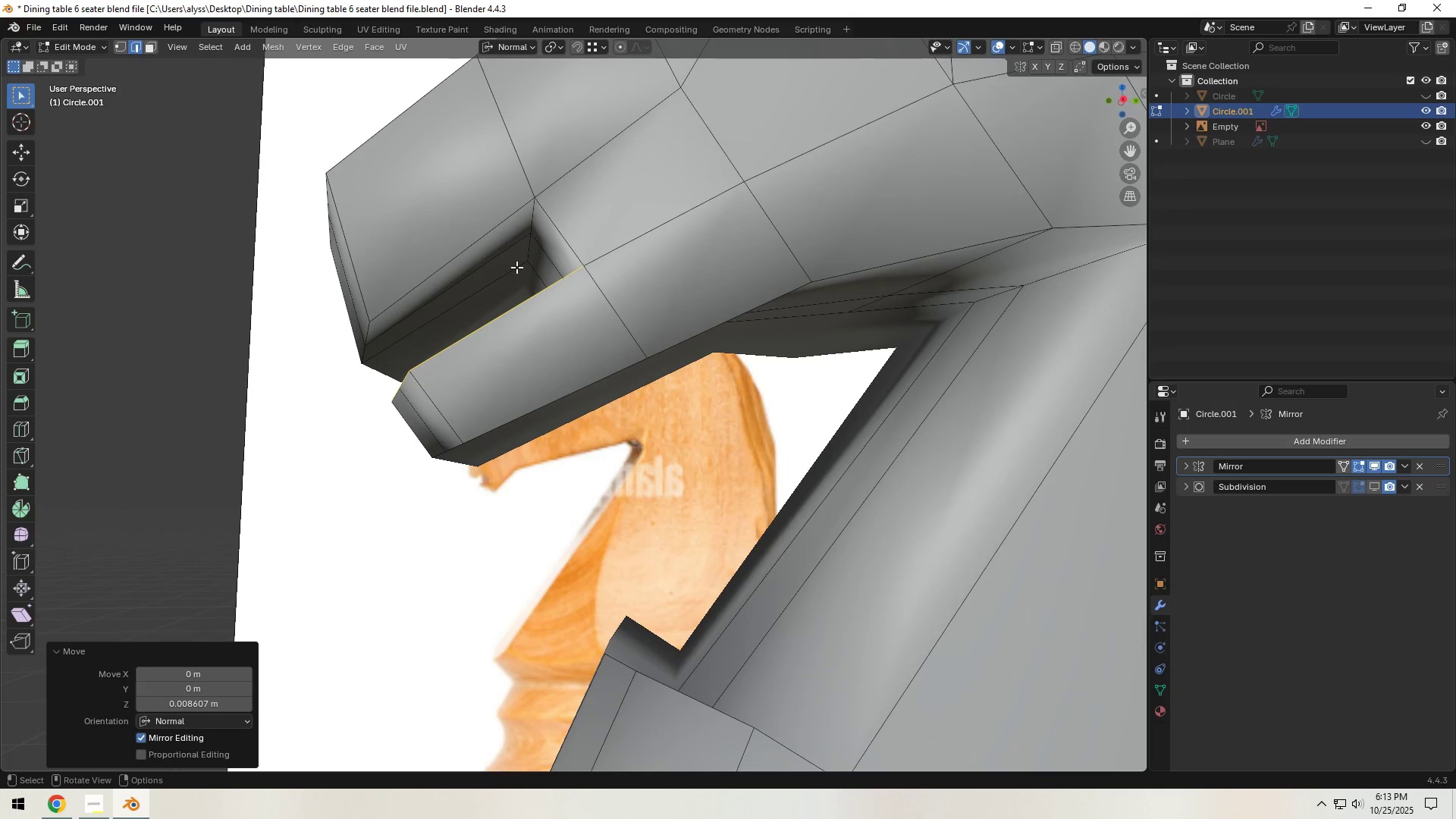 
left_click([469, 260])
 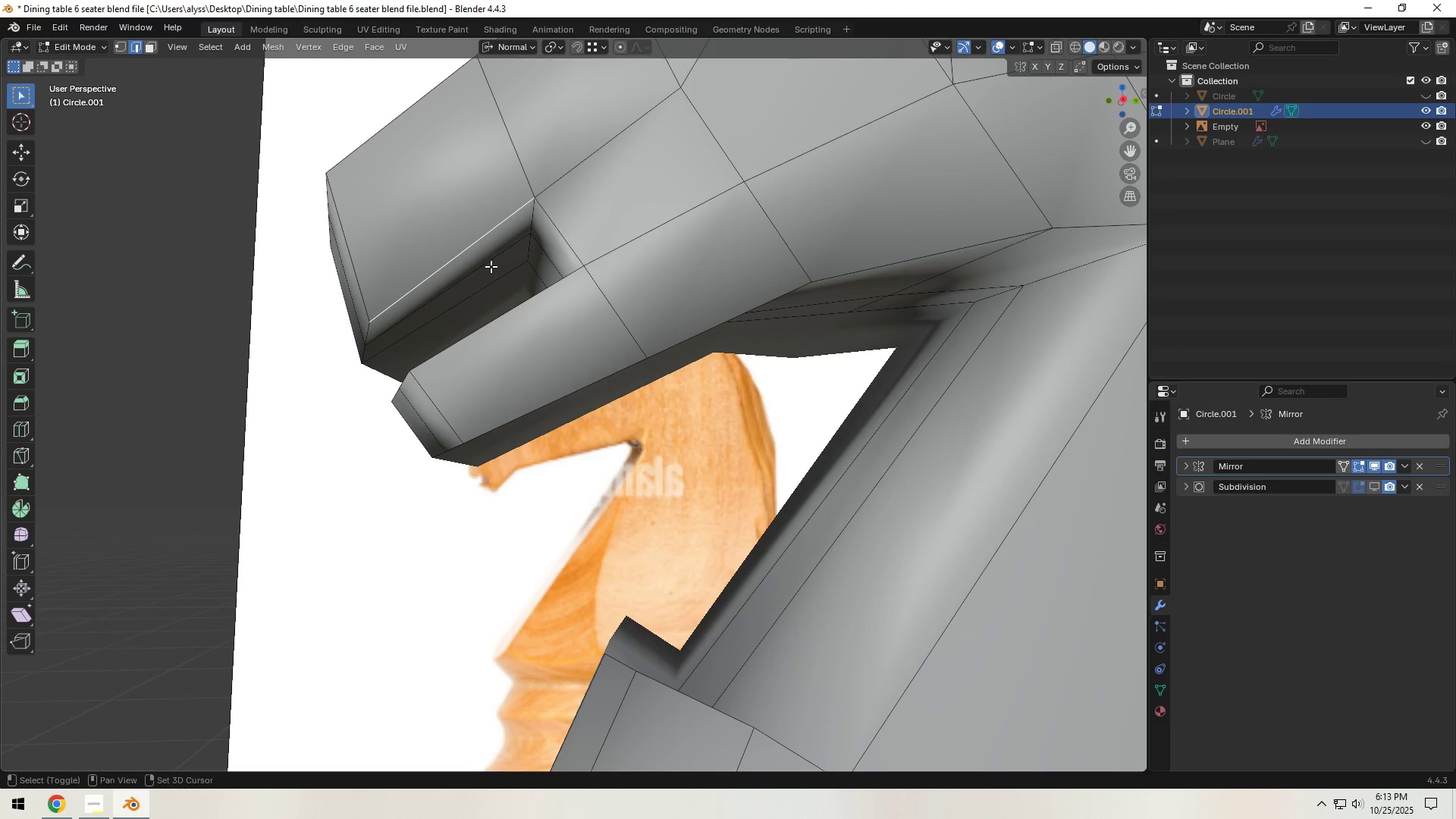 
hold_key(key=ShiftLeft, duration=1.53)
left_click([484, 267])
 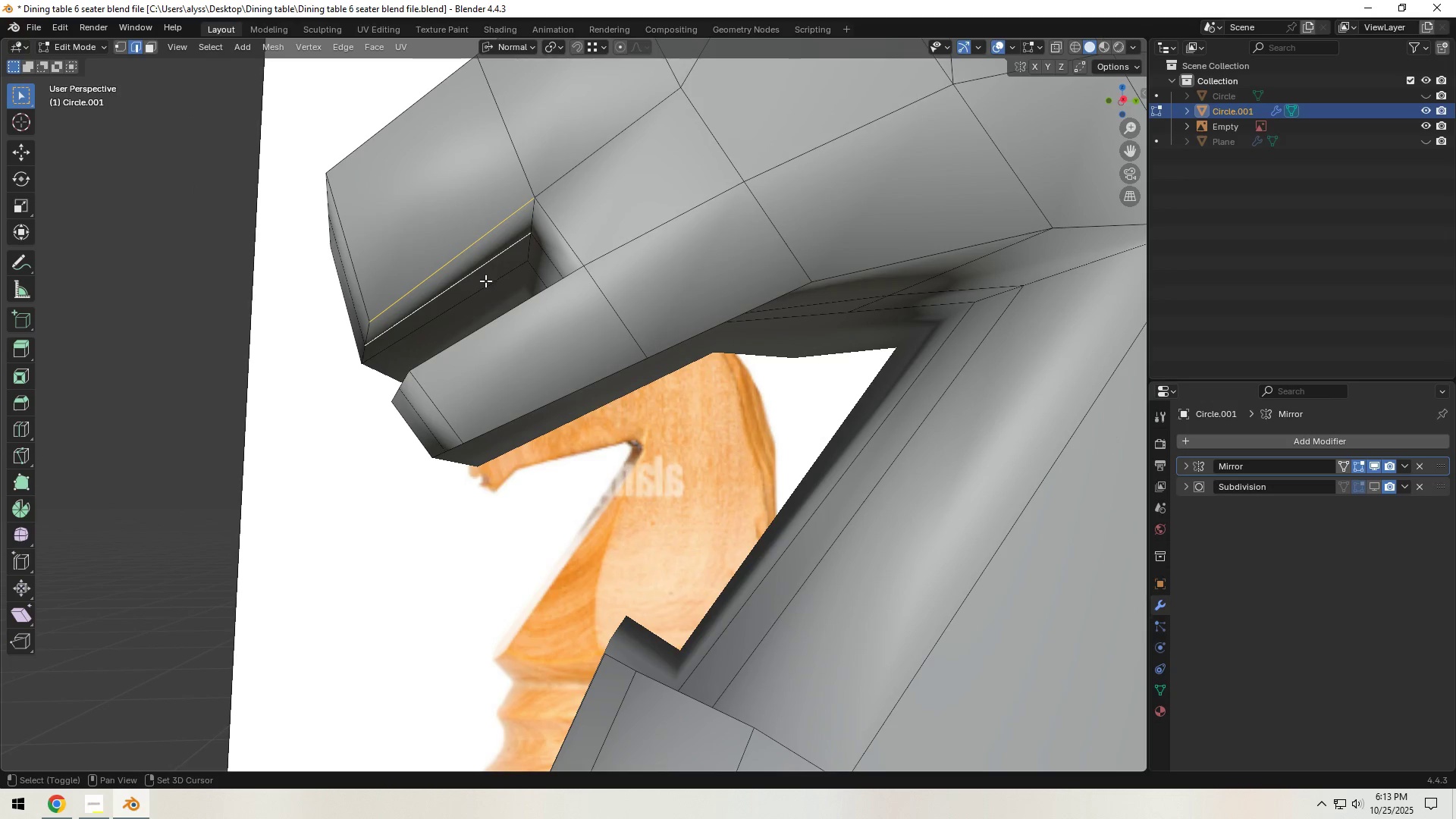 
double_click([485, 281])
 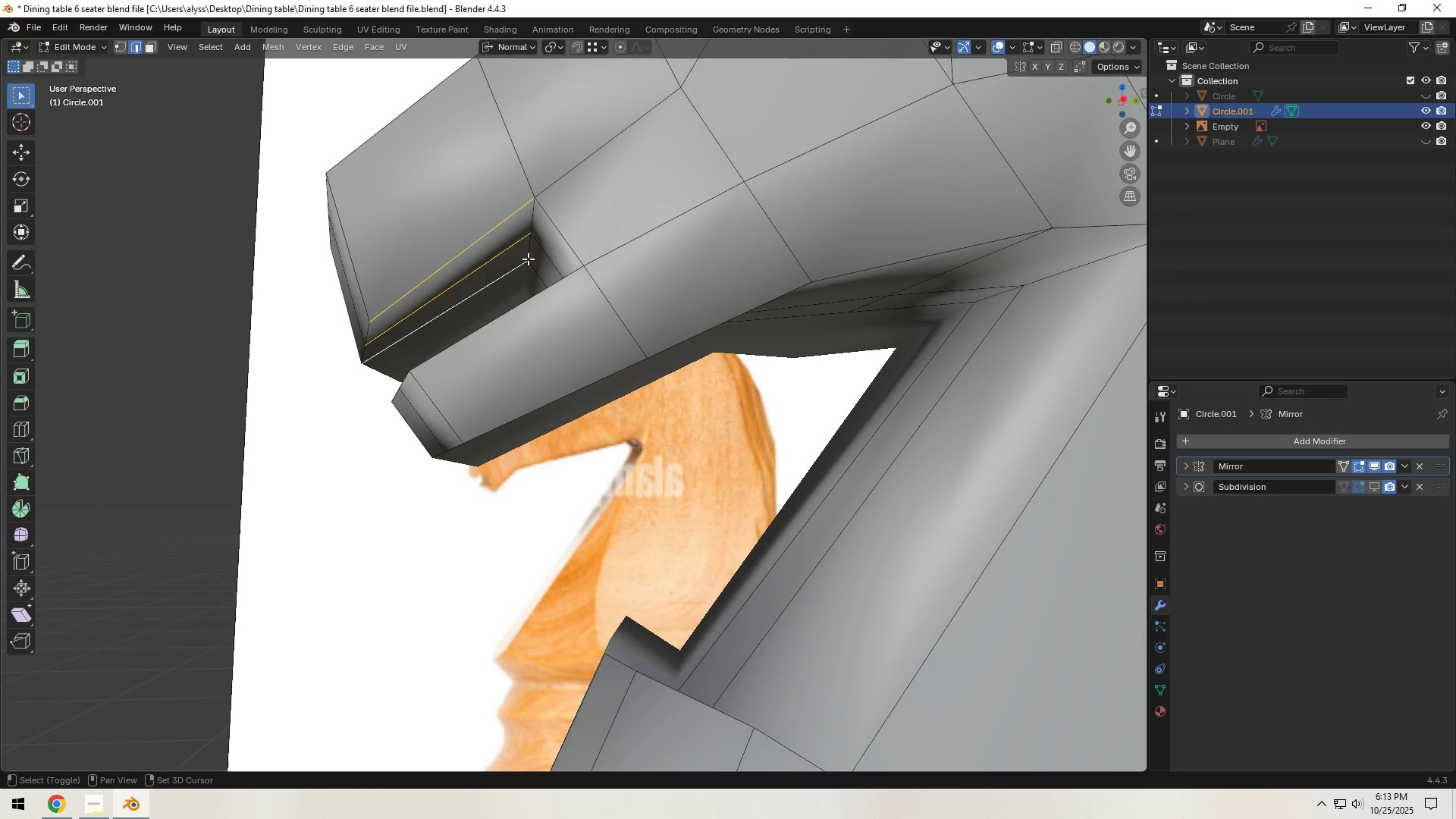 
hold_key(key=ShiftLeft, duration=0.63)
left_click([530, 253])
 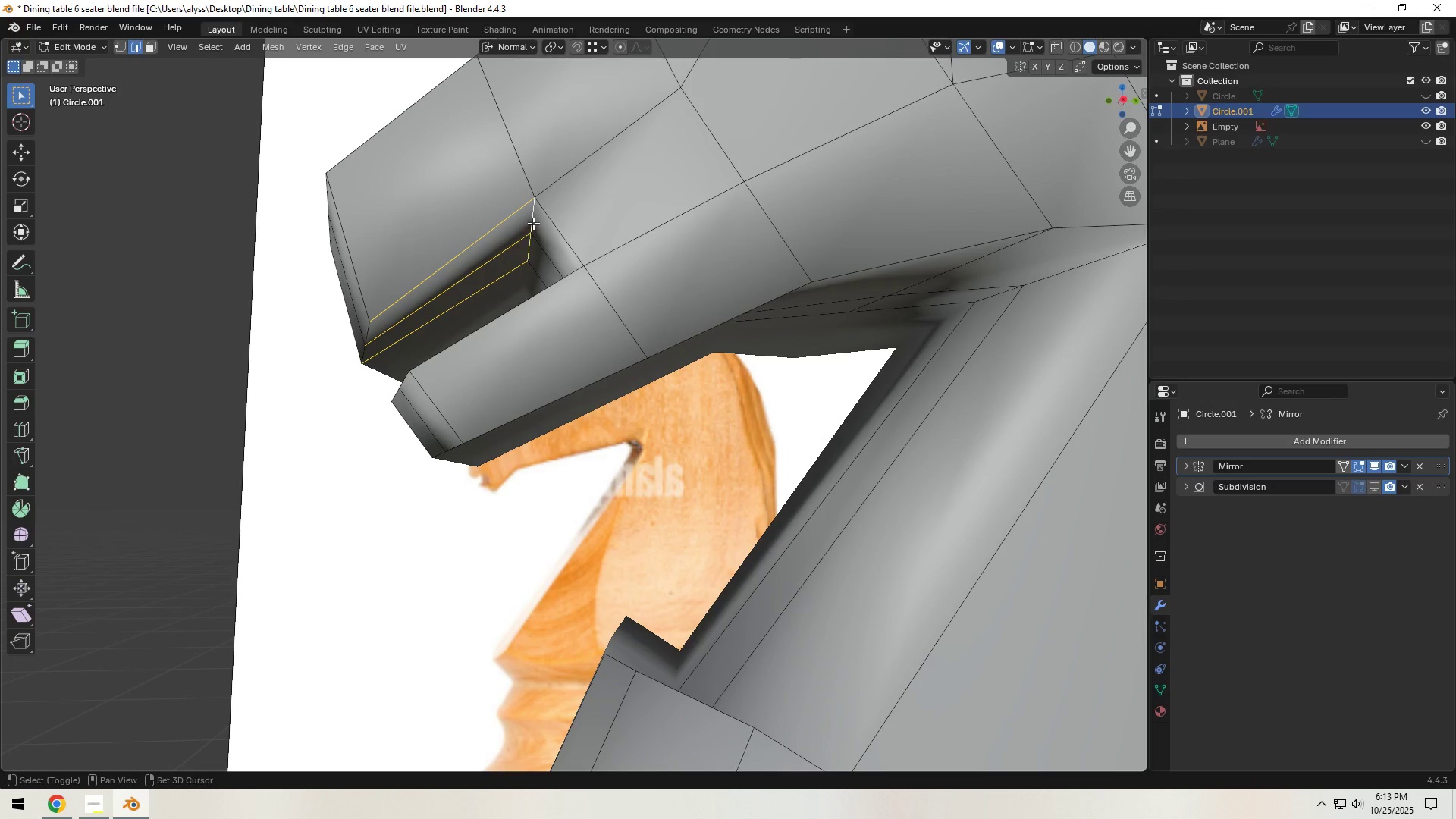 
double_click([532, 223])
 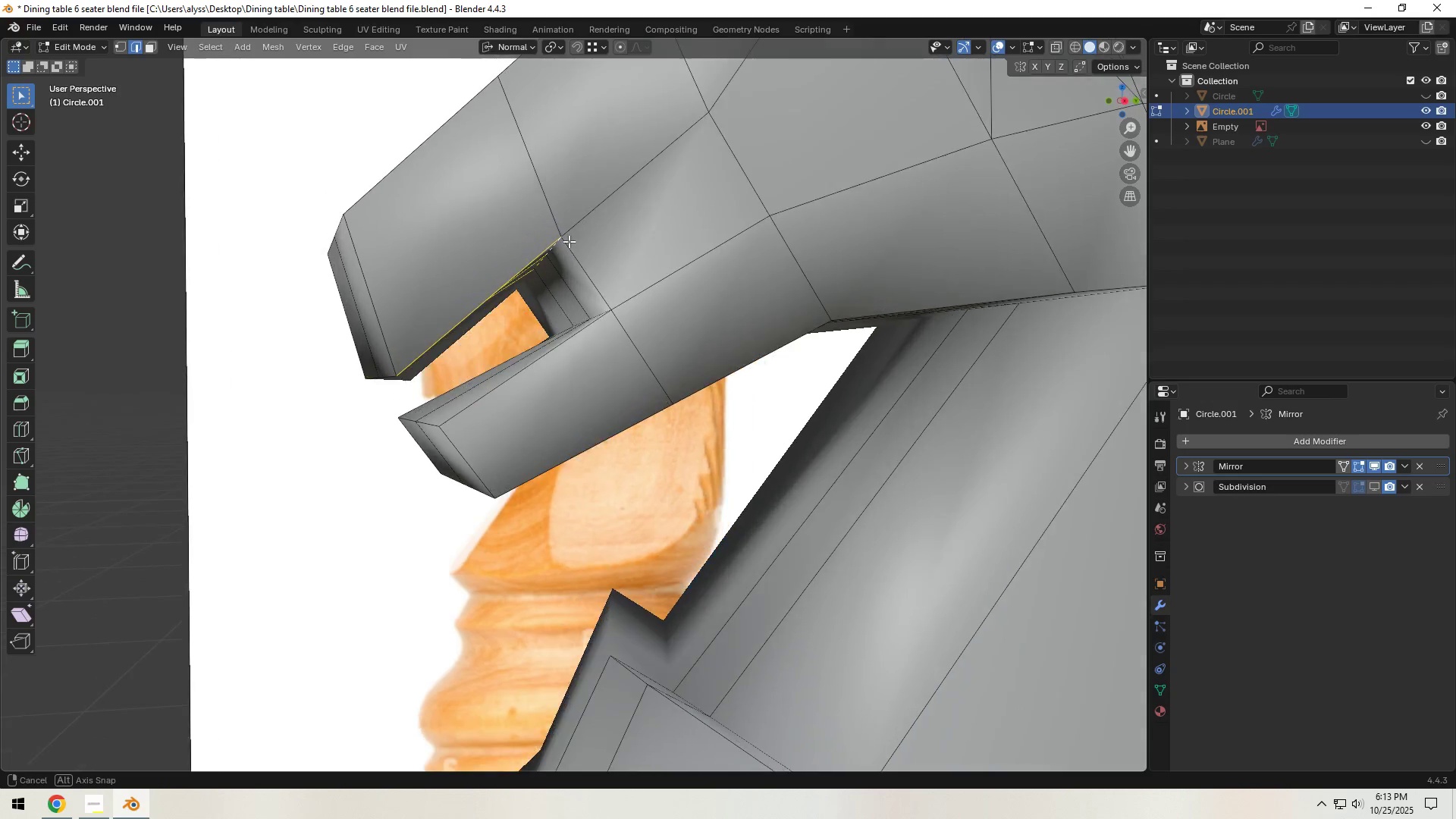 
type(gz)
 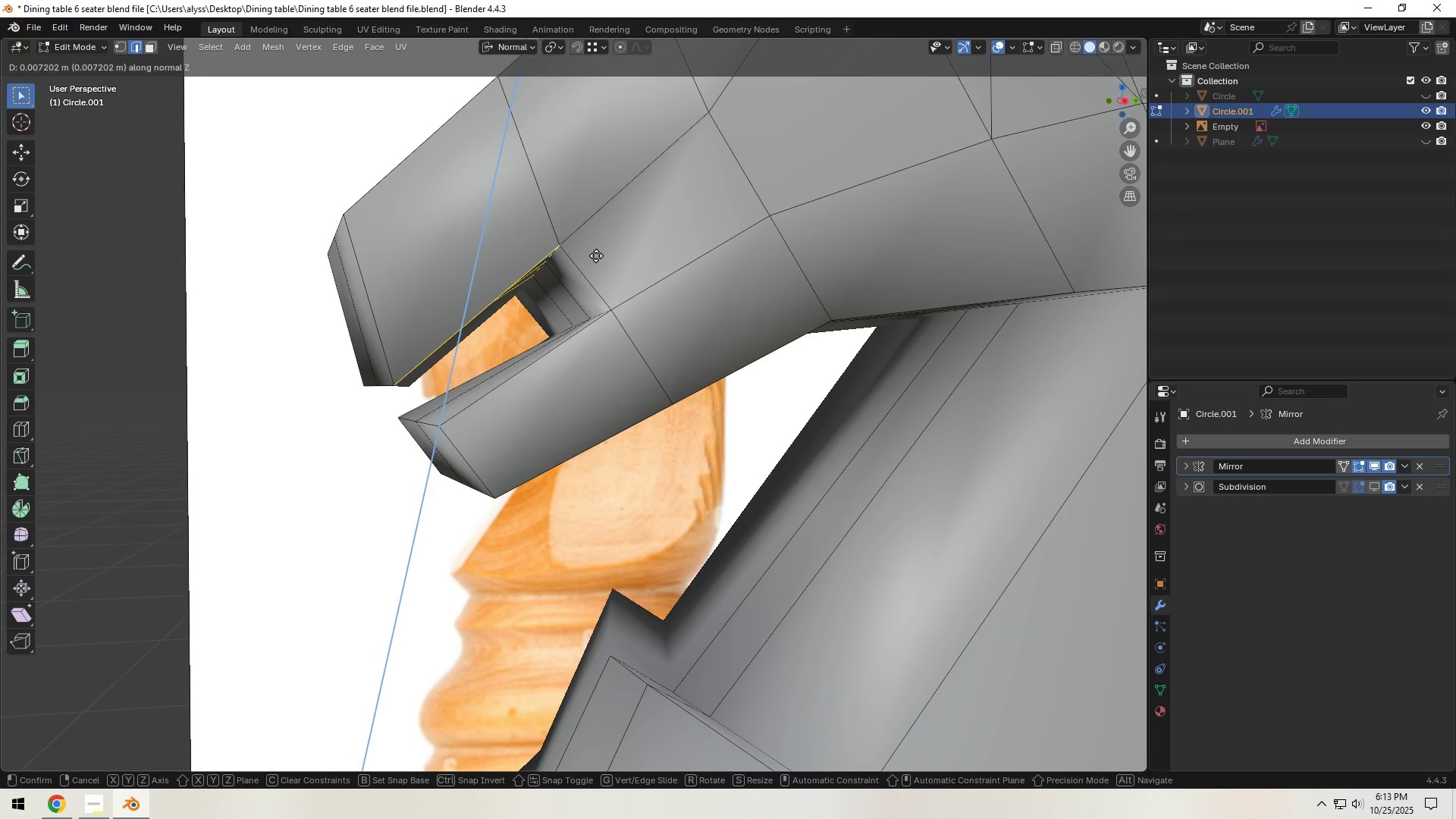 
right_click([596, 256])
 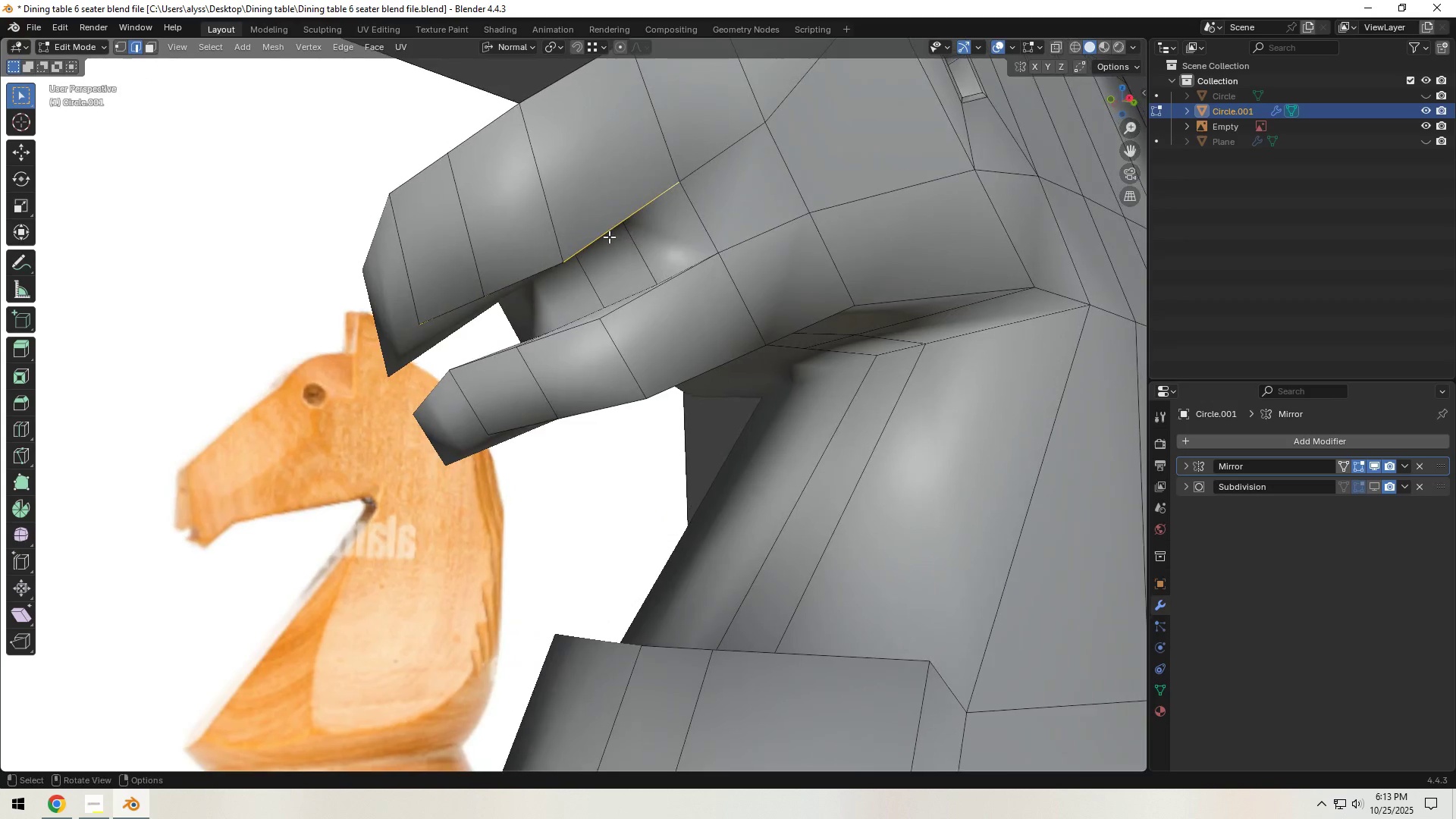 
hold_key(key=ShiftLeft, duration=1.01)
double_click([488, 269])
 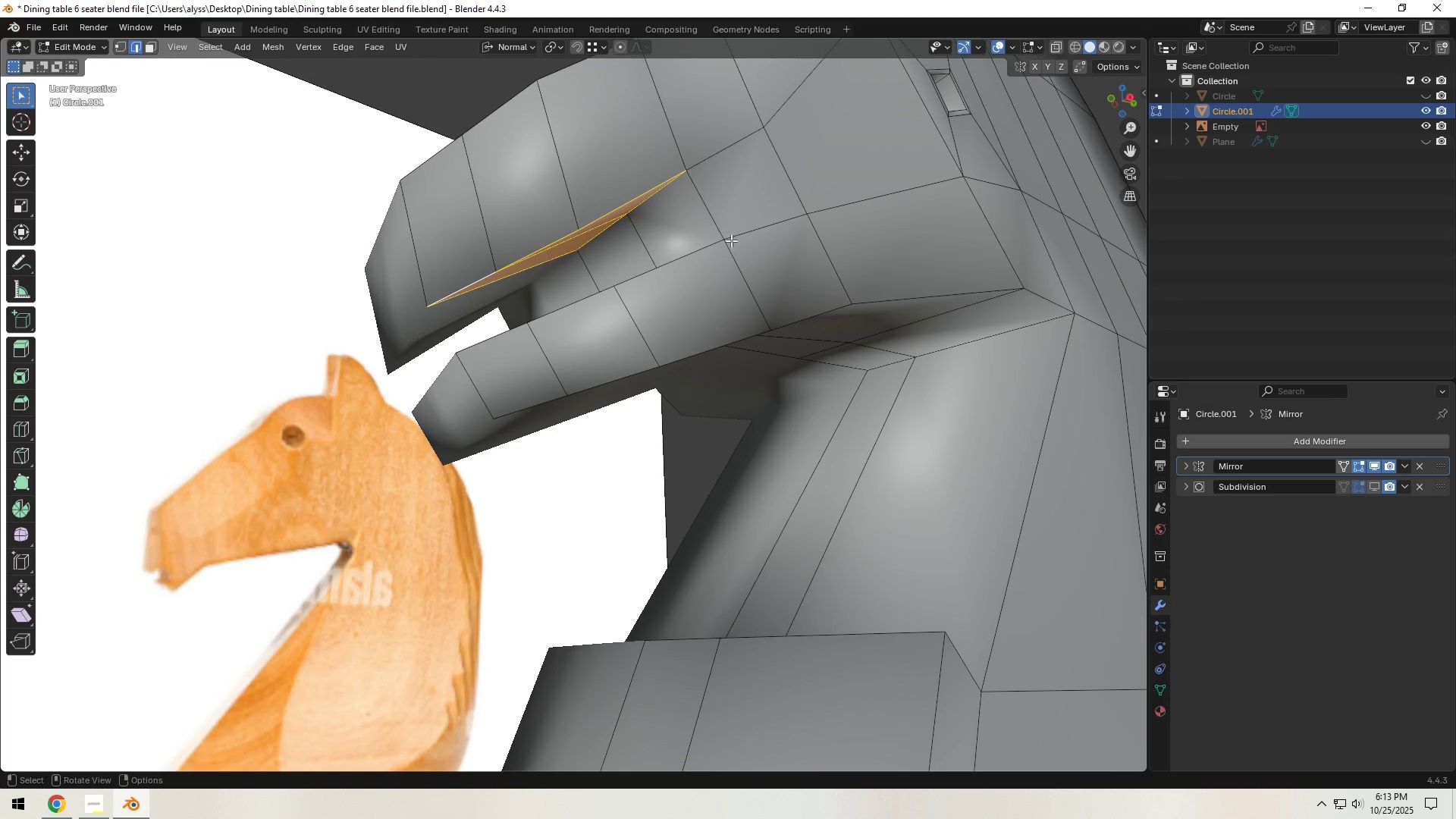 
type(gz)
 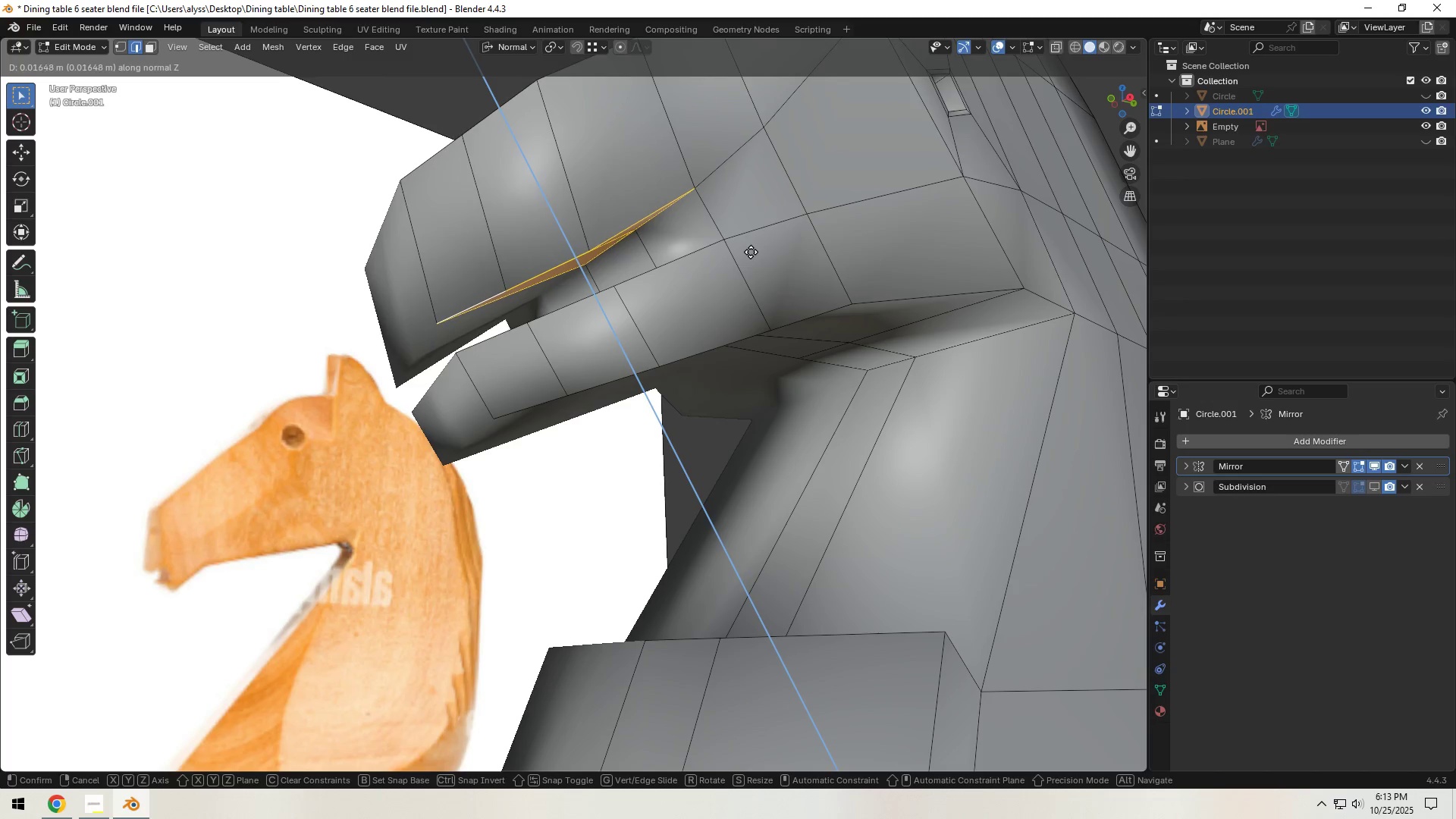 
left_click([751, 252])
 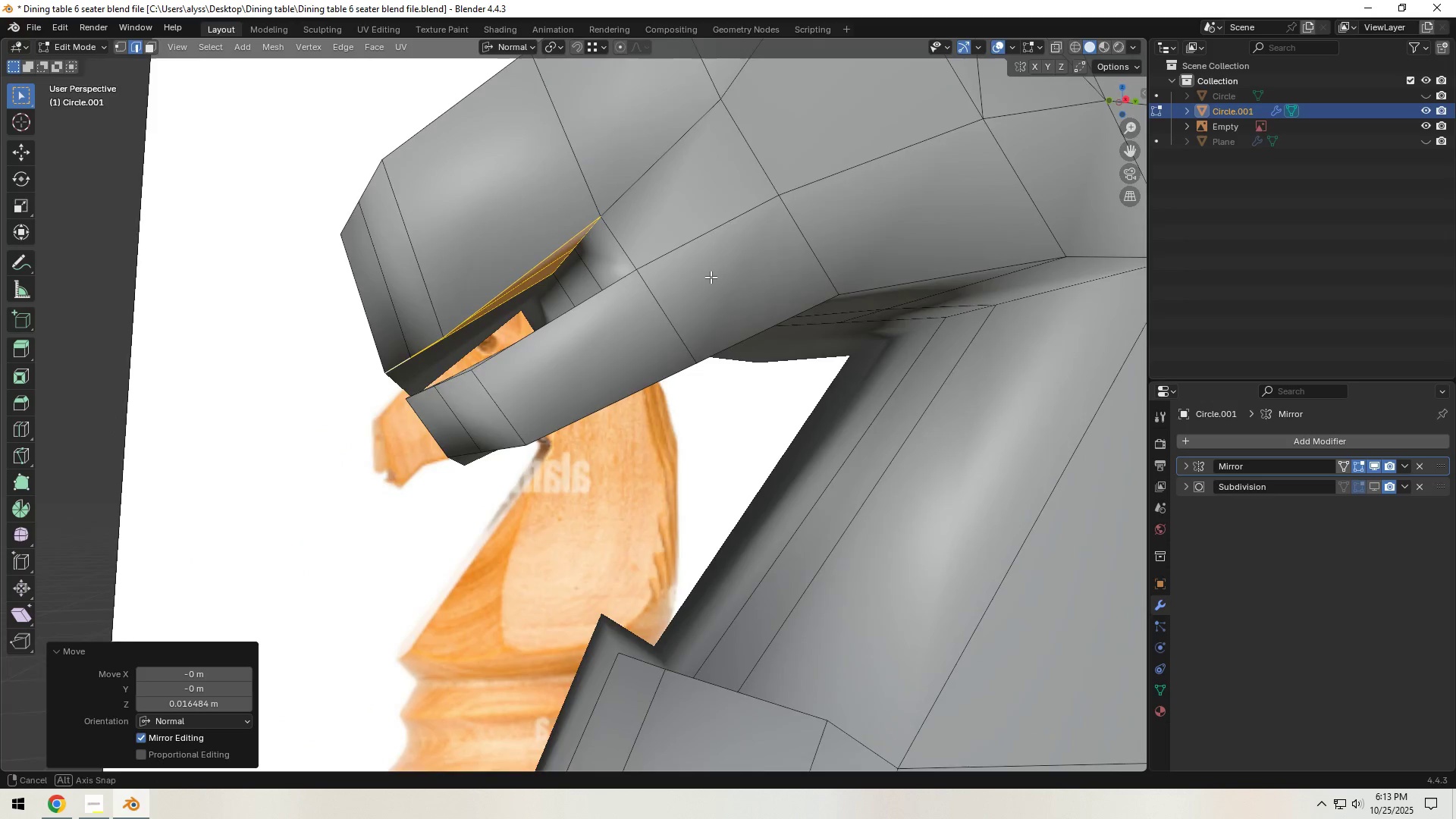 
scroll: coordinate [708, 278], scroll_direction: down, amount: 3.0
 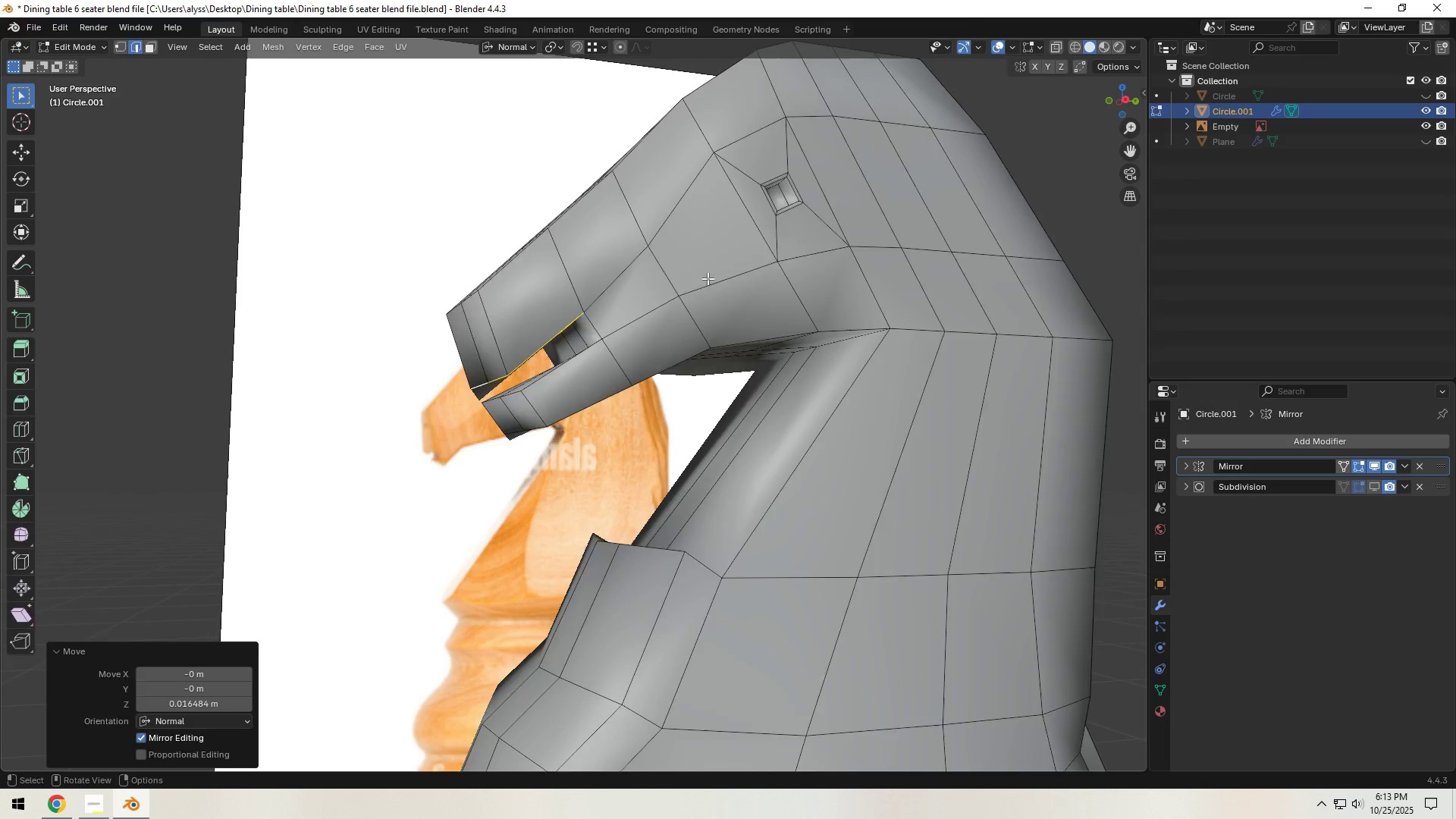 
key(Tab)
 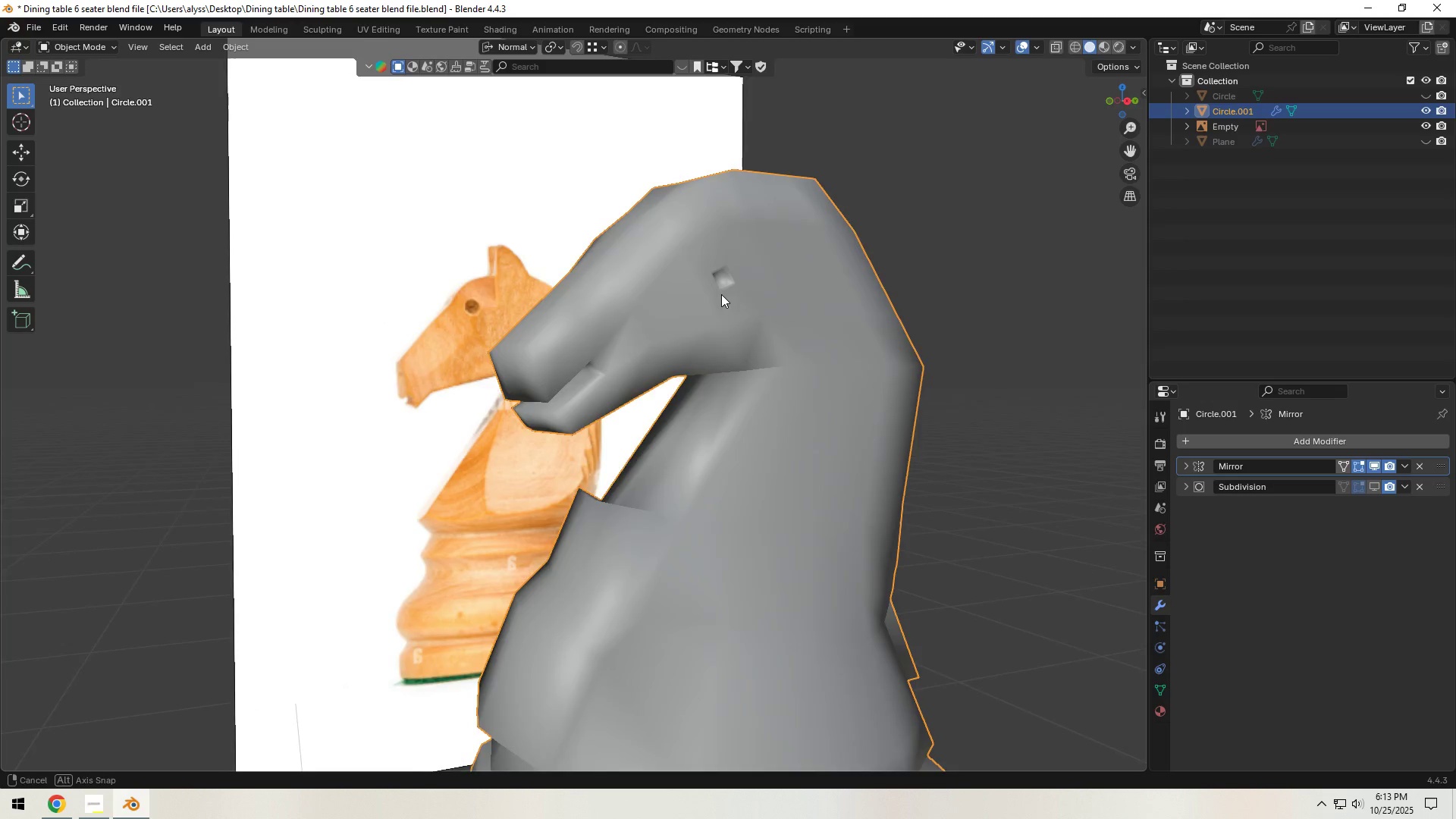 
scroll: coordinate [684, 312], scroll_direction: down, amount: 1.0
 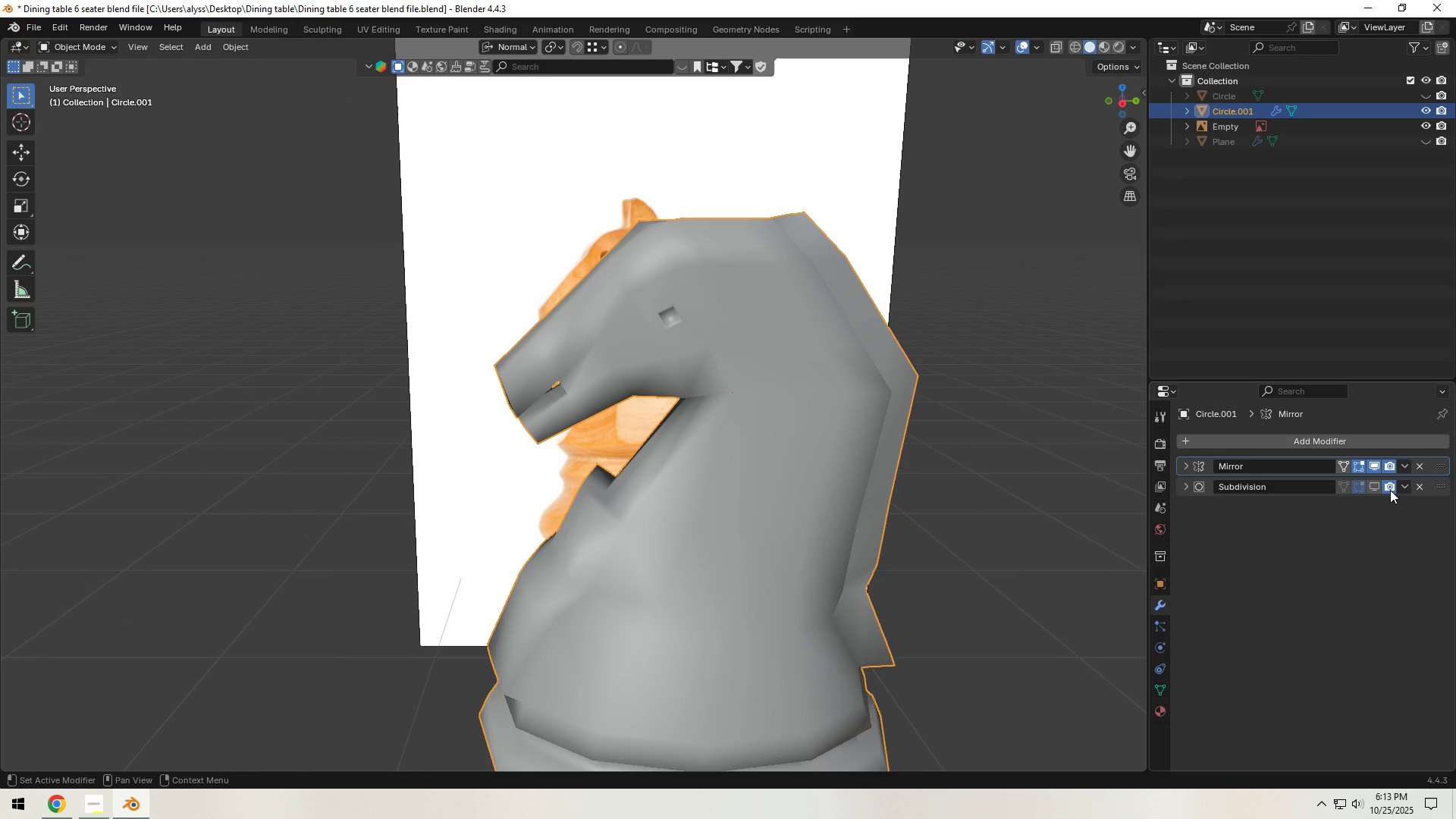 
left_click([1376, 491])
 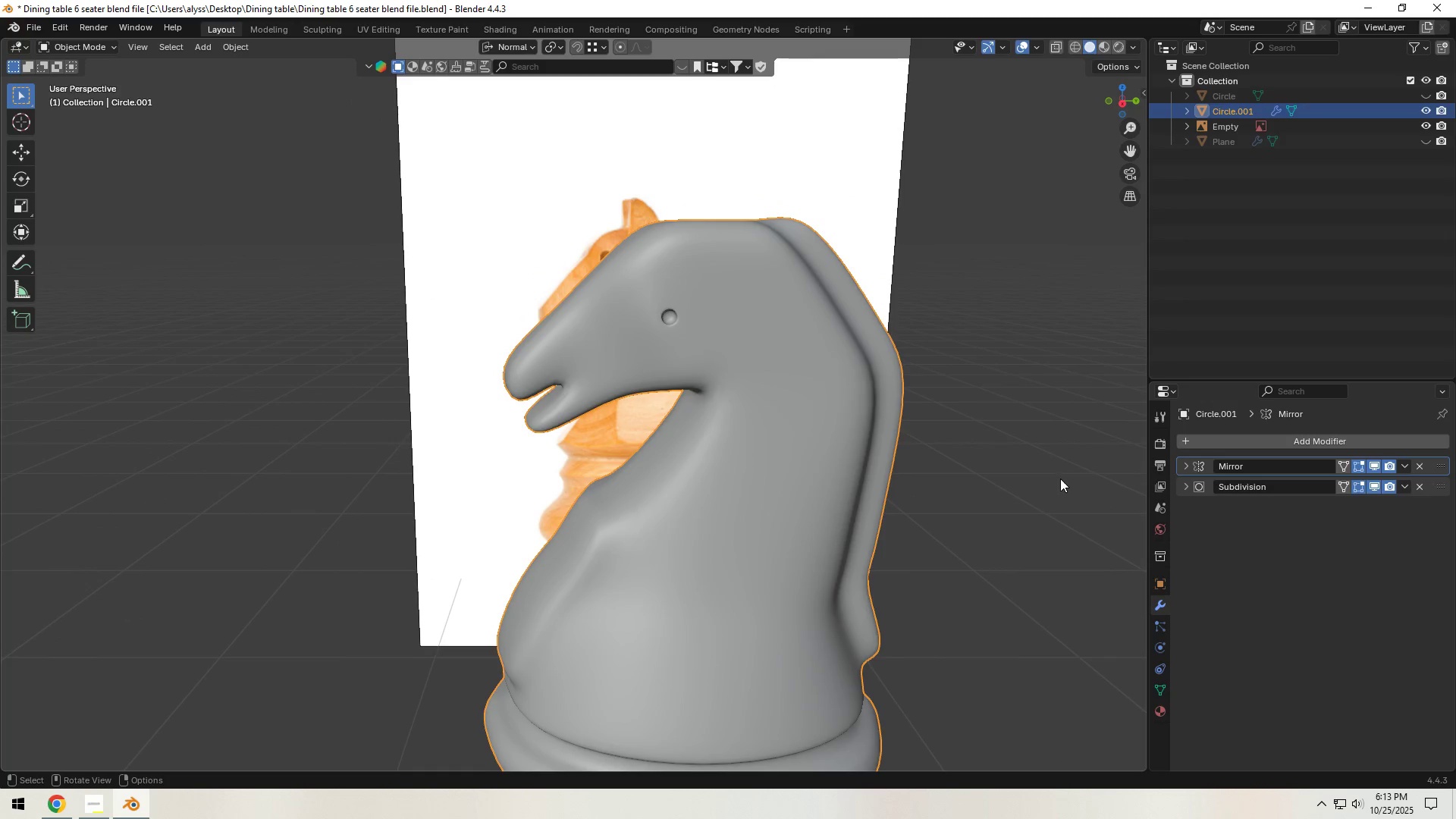 
left_click([1042, 477])
 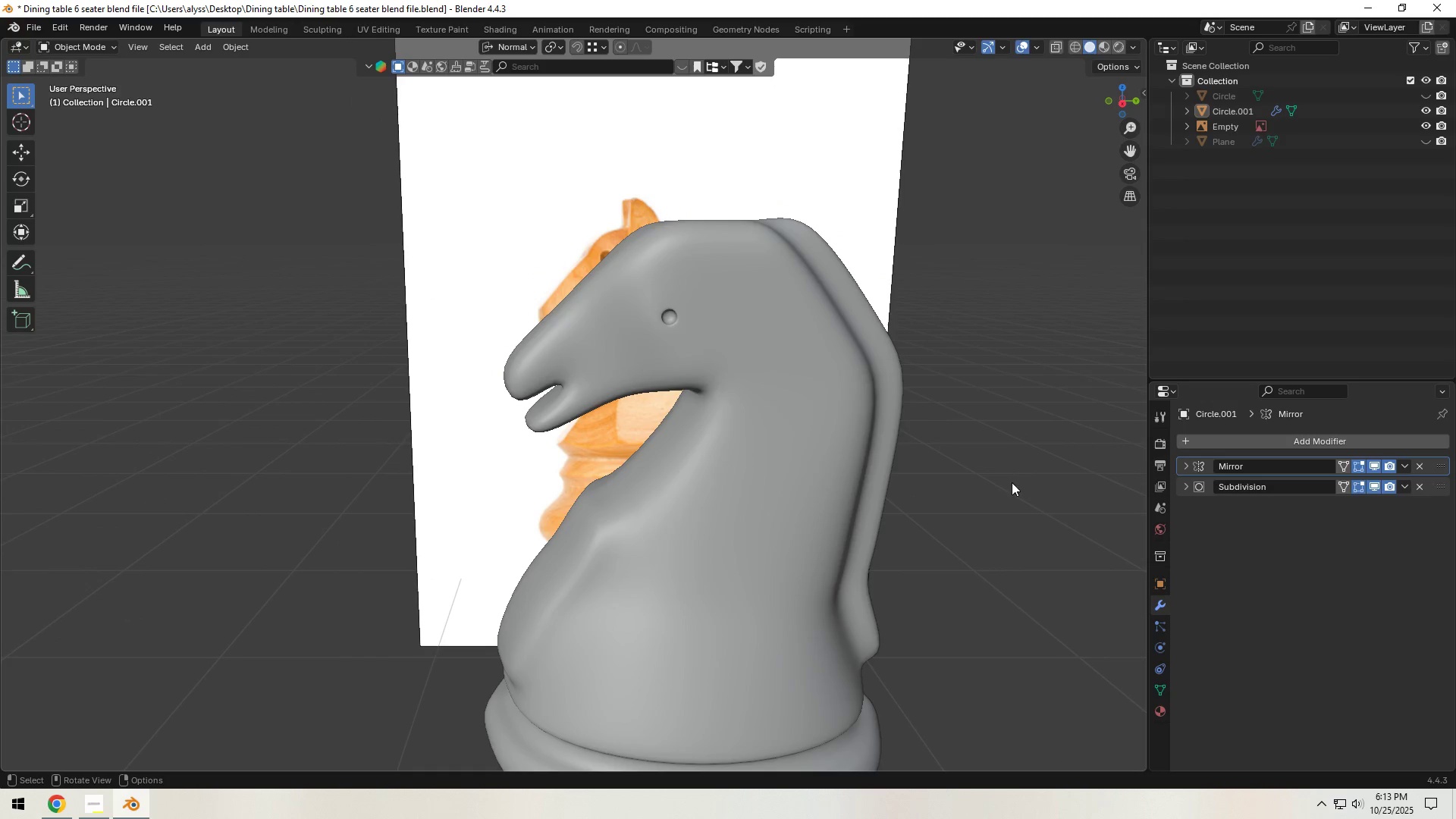 
key(Tab)
 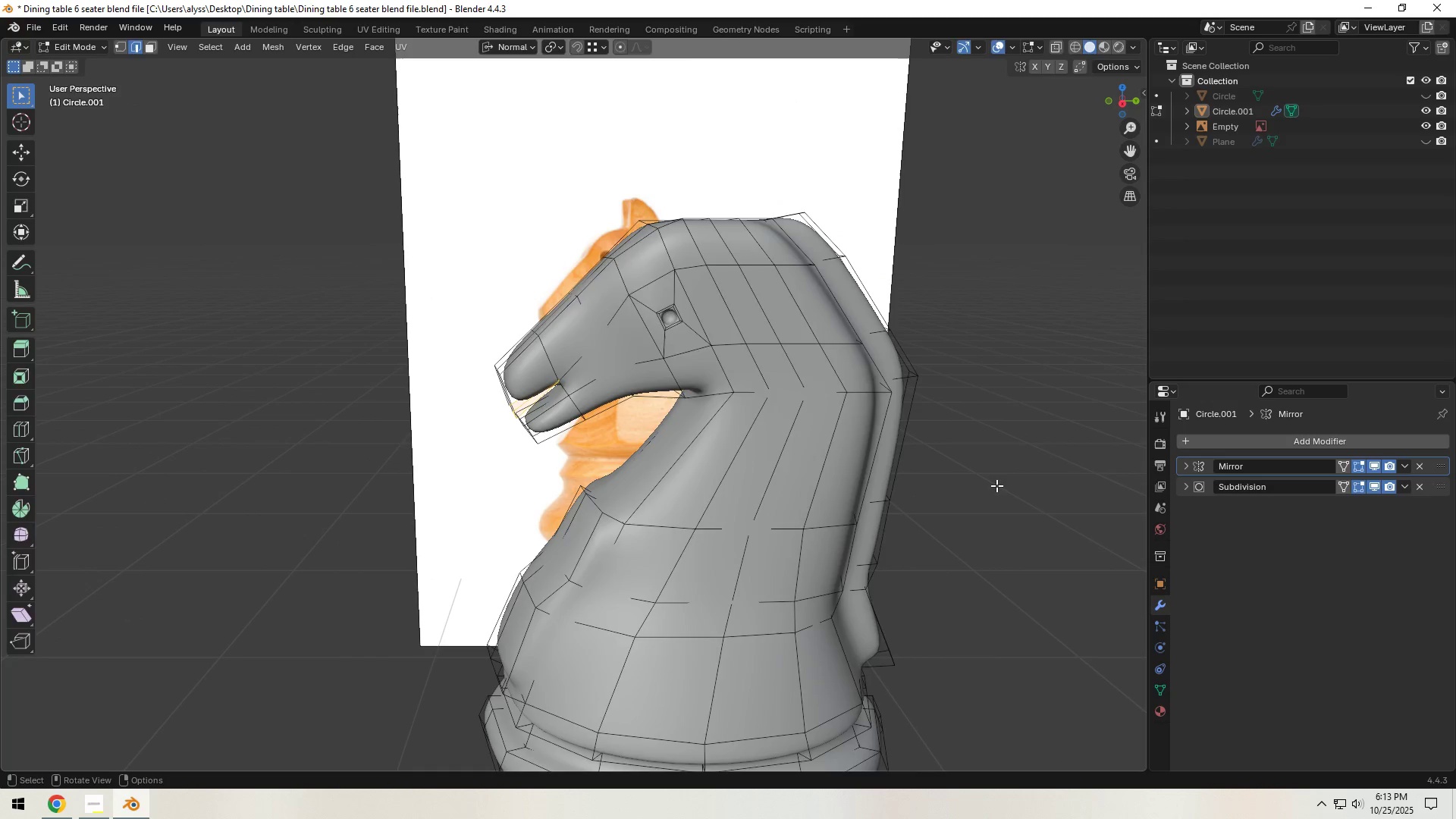 
key(Tab)
 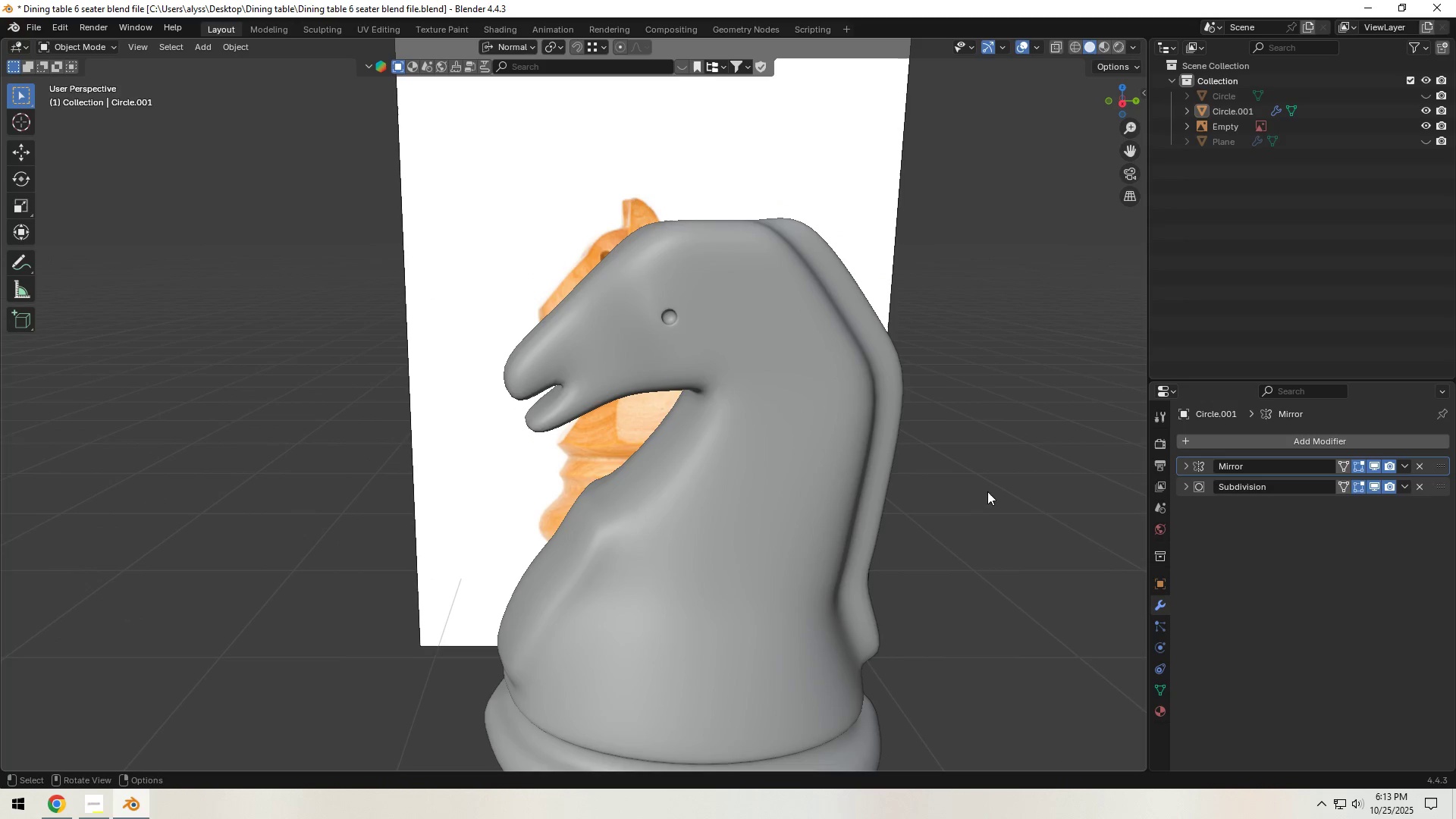 
key(Control+S)
 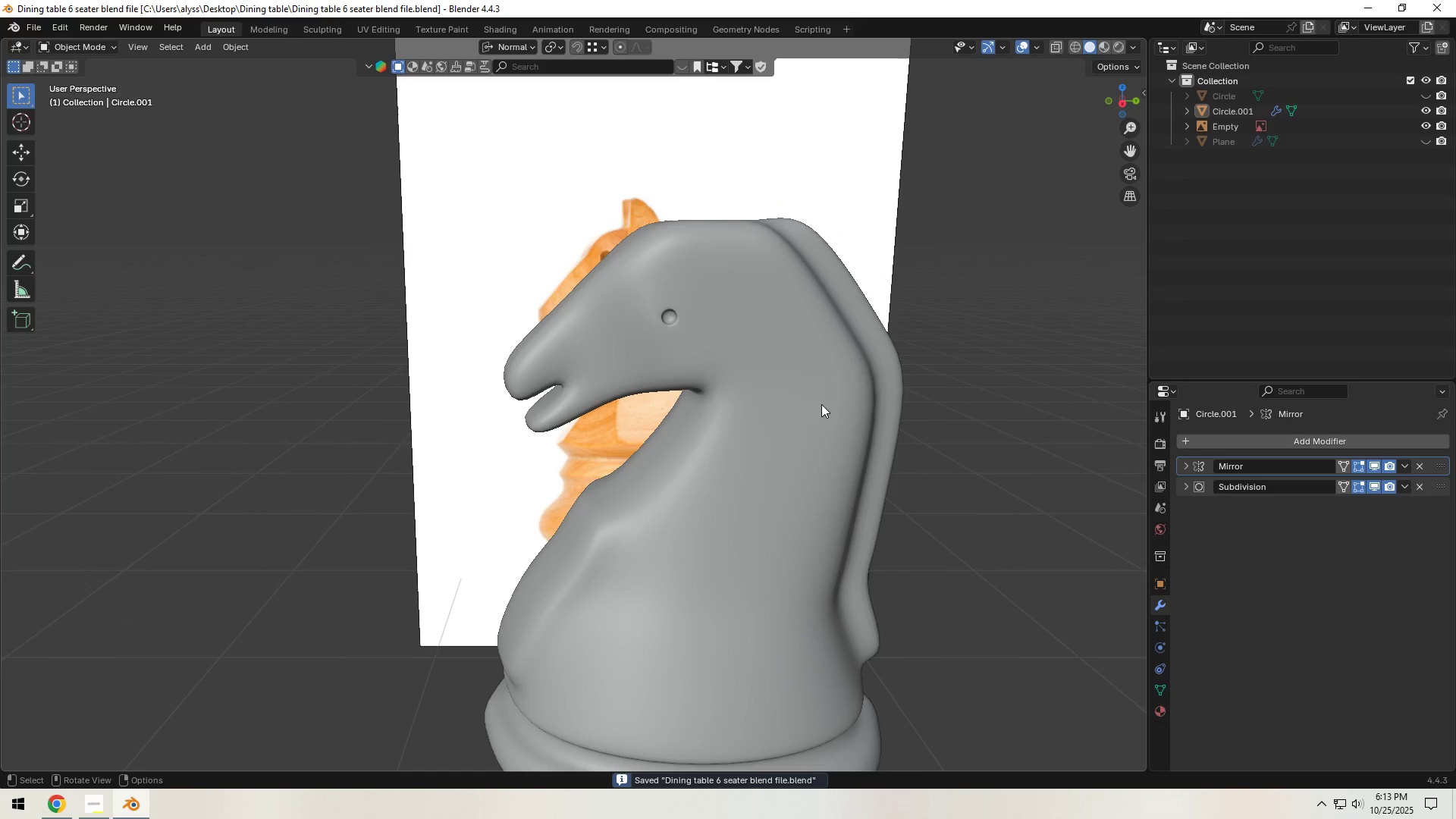 
key(Tab)
 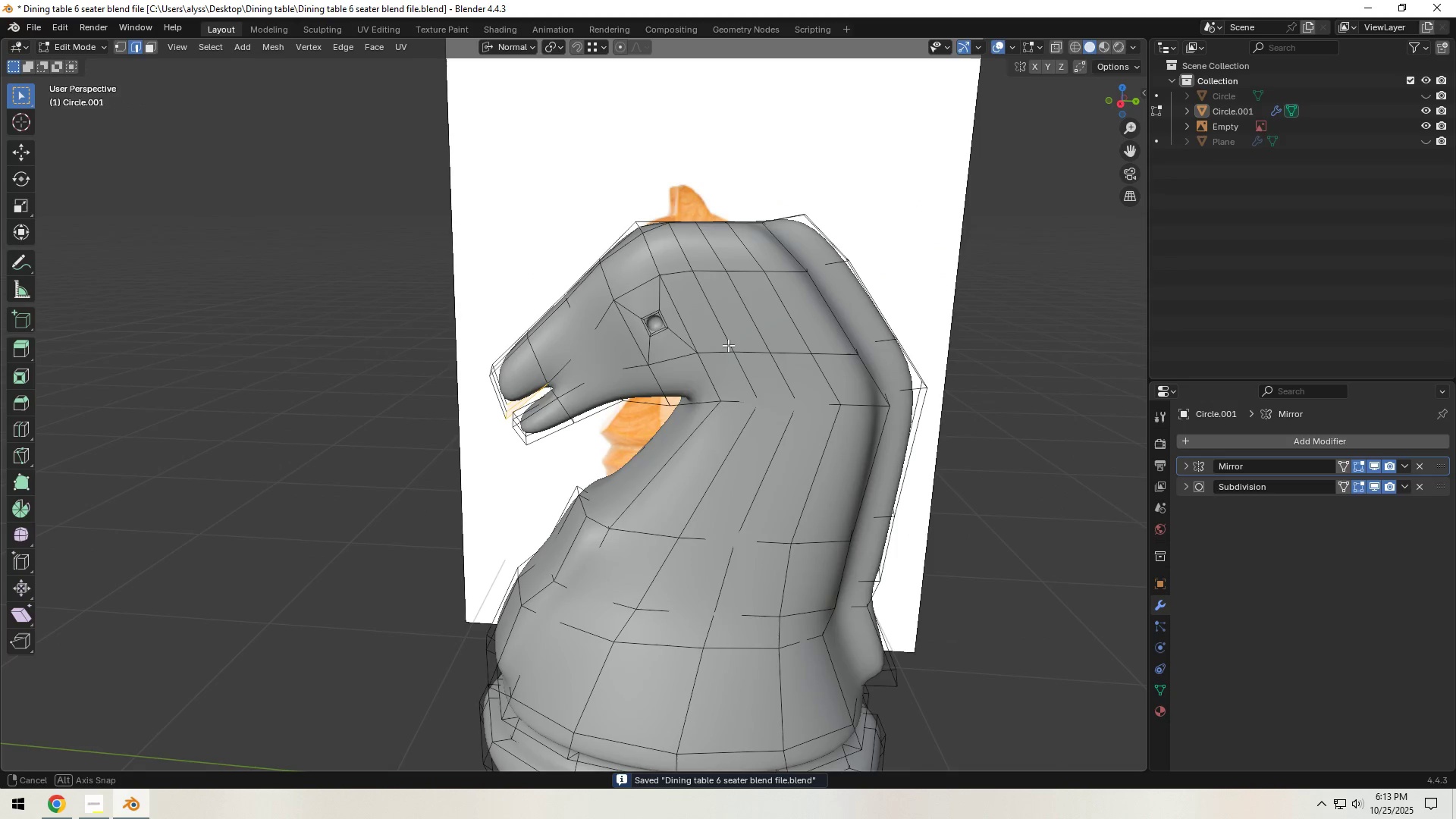 
scroll: coordinate [728, 345], scroll_direction: up, amount: 3.0
 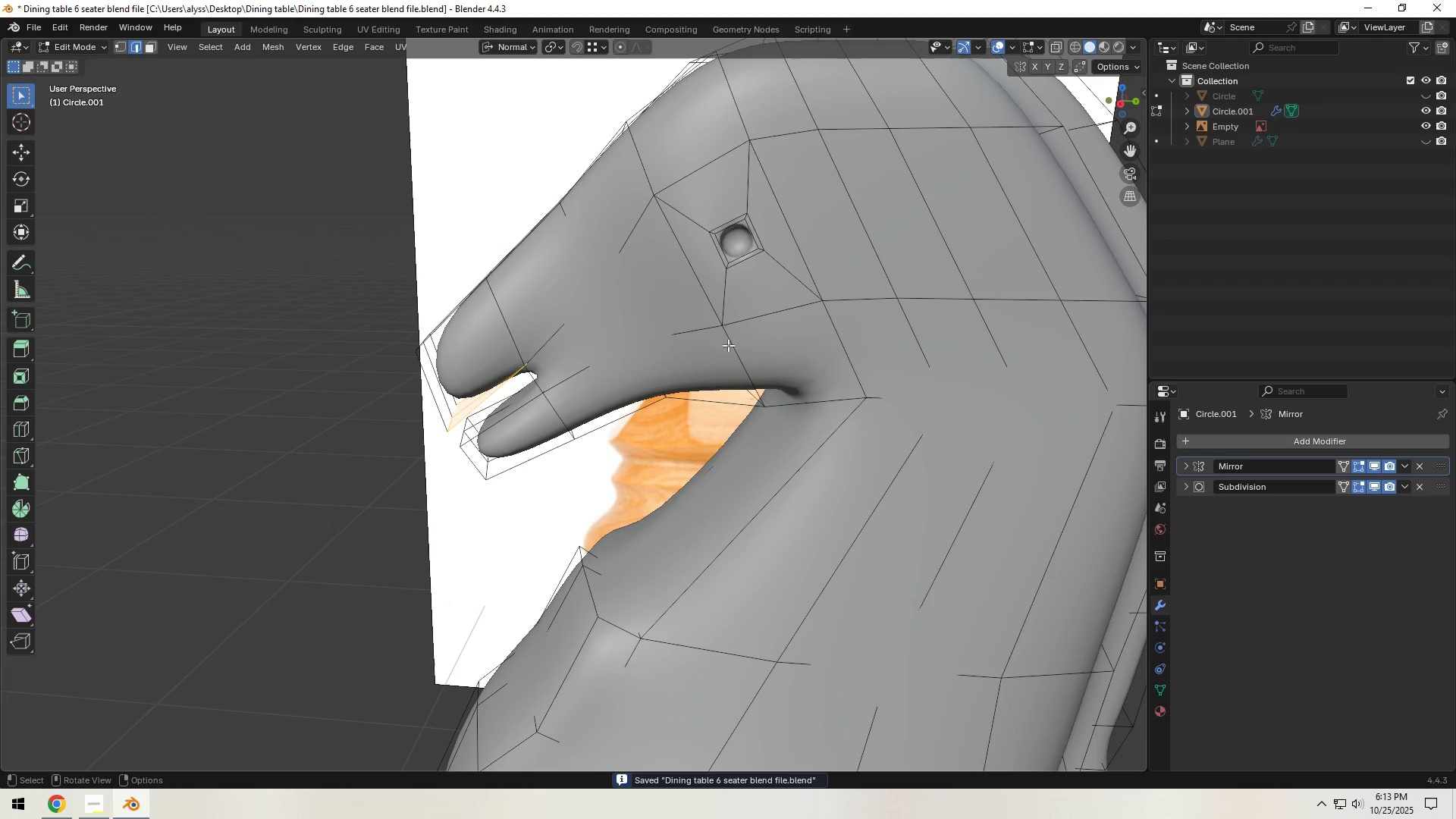 
hold_key(key=ShiftLeft, duration=0.5)
 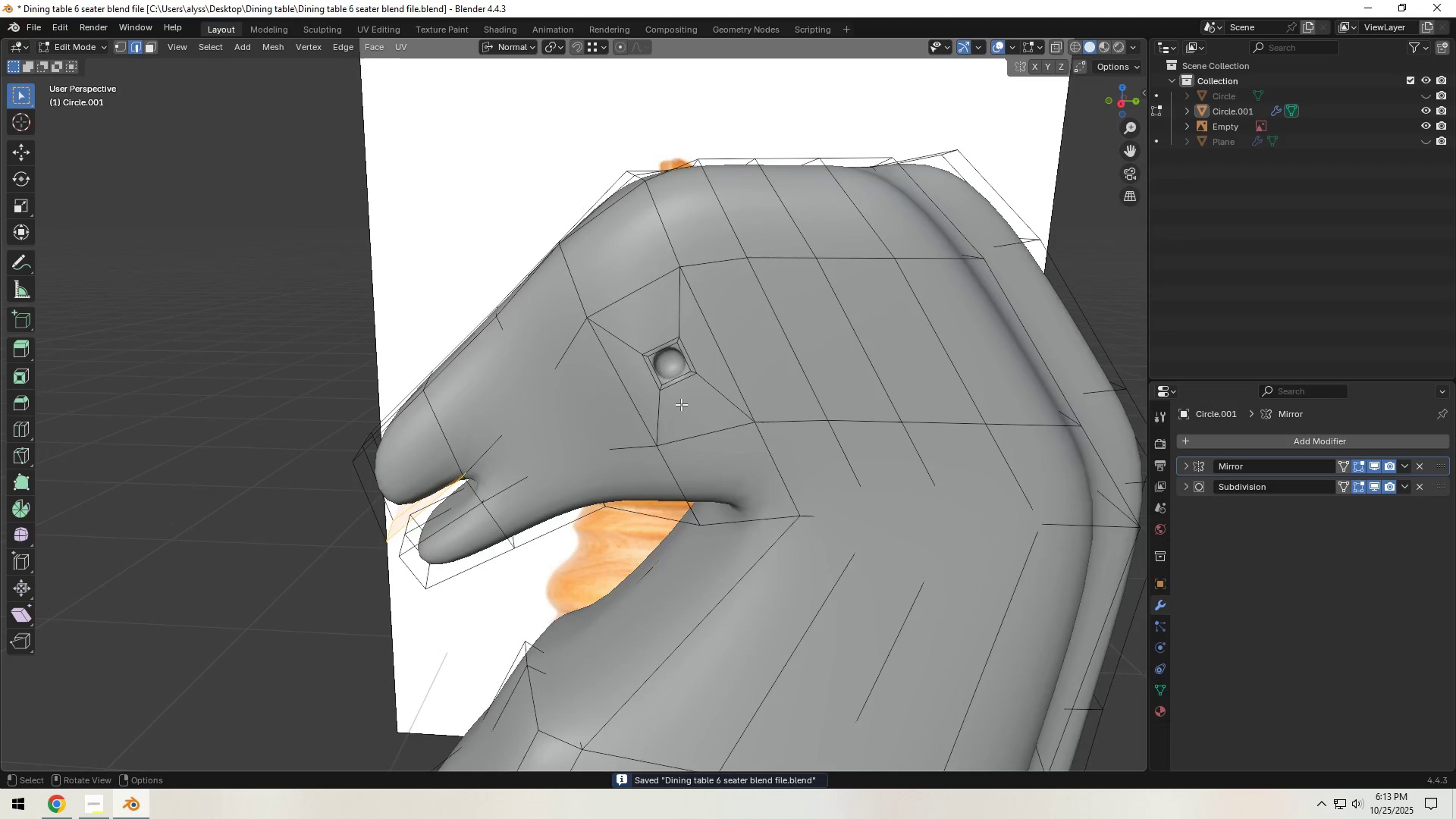 
scroll: coordinate [681, 404], scroll_direction: up, amount: 2.0
 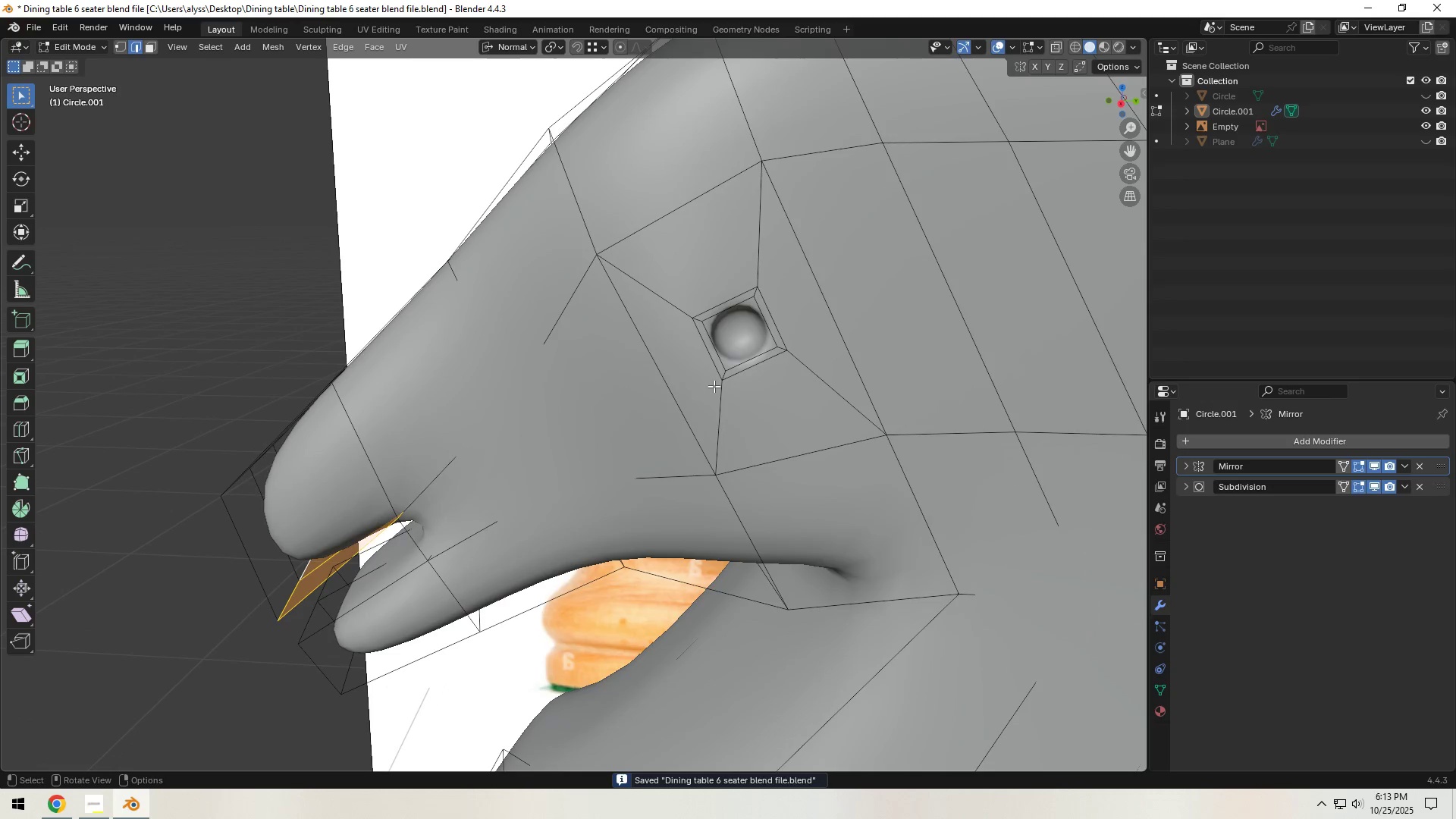 
key(Shift+ShiftLeft)
 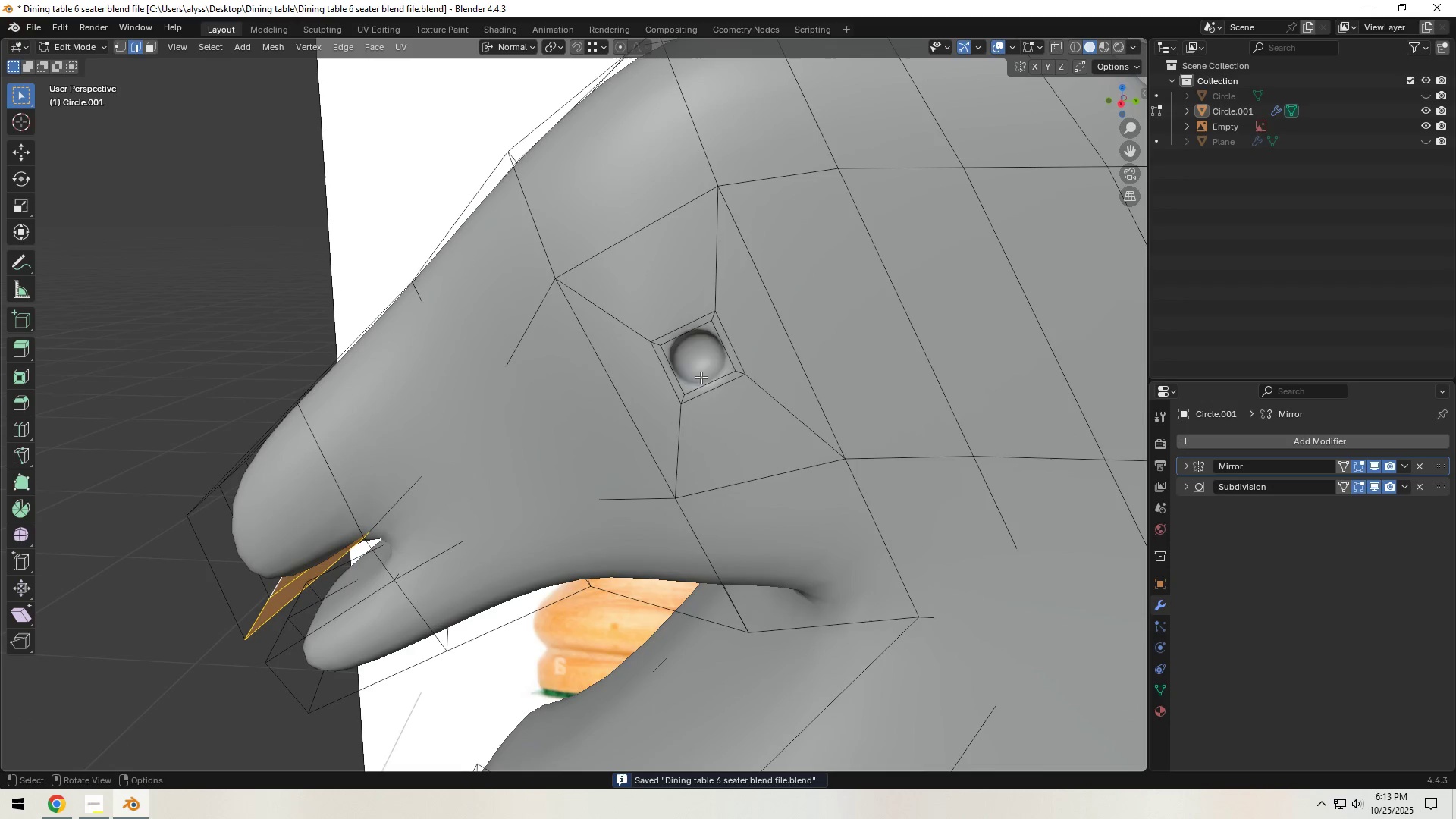 
key(3)
 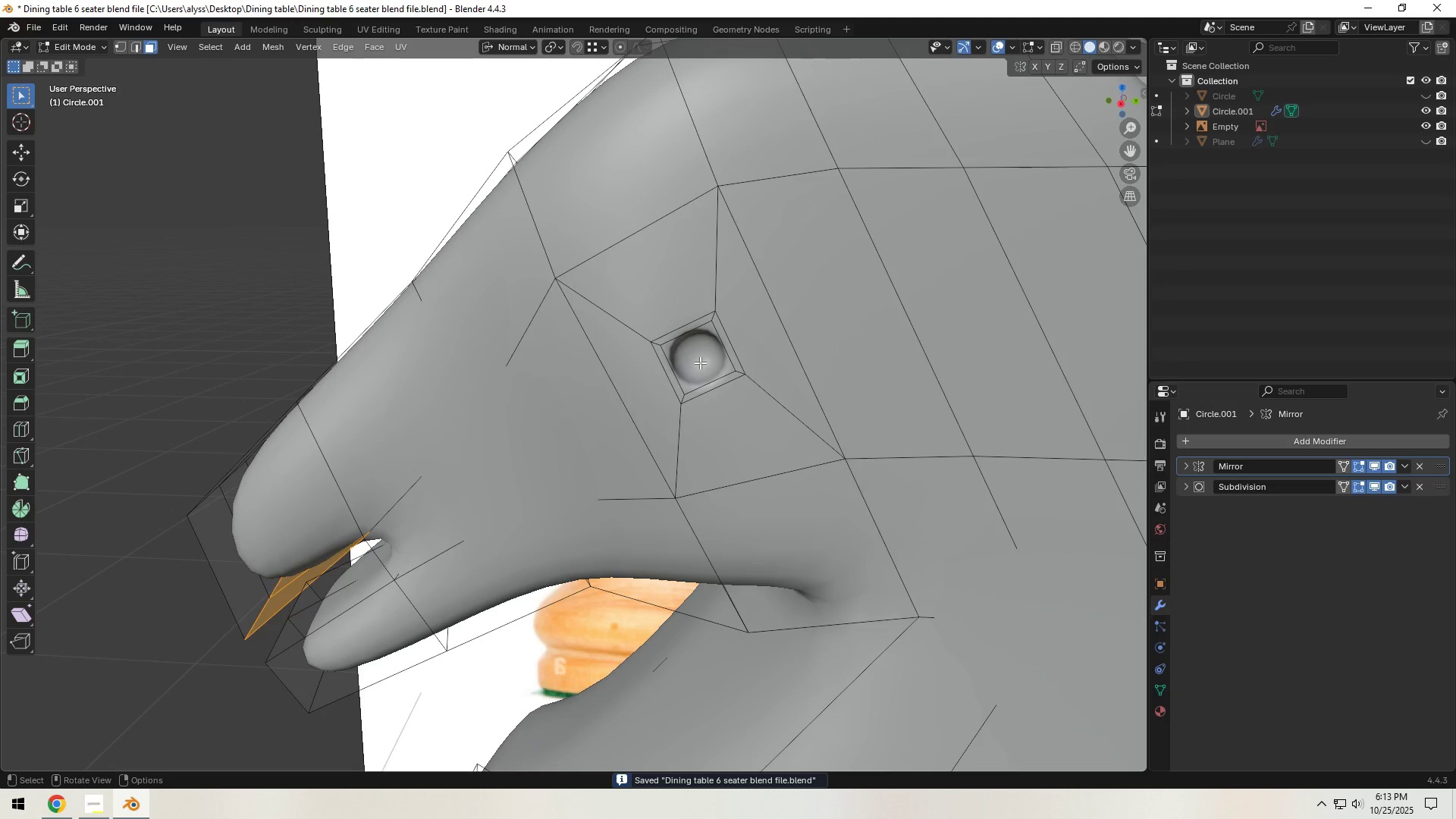 
left_click([700, 362])
 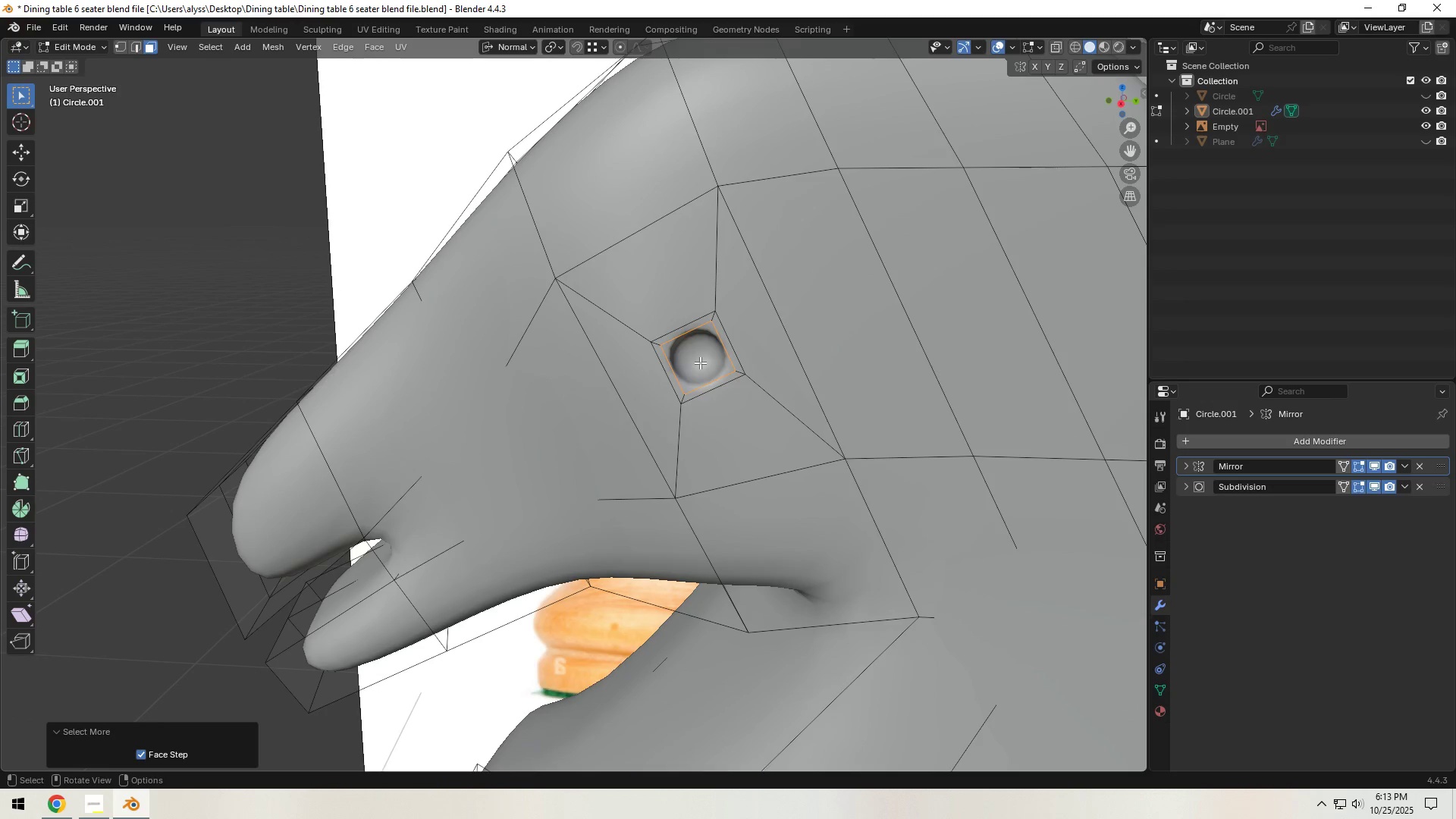 
double_click([700, 362])
 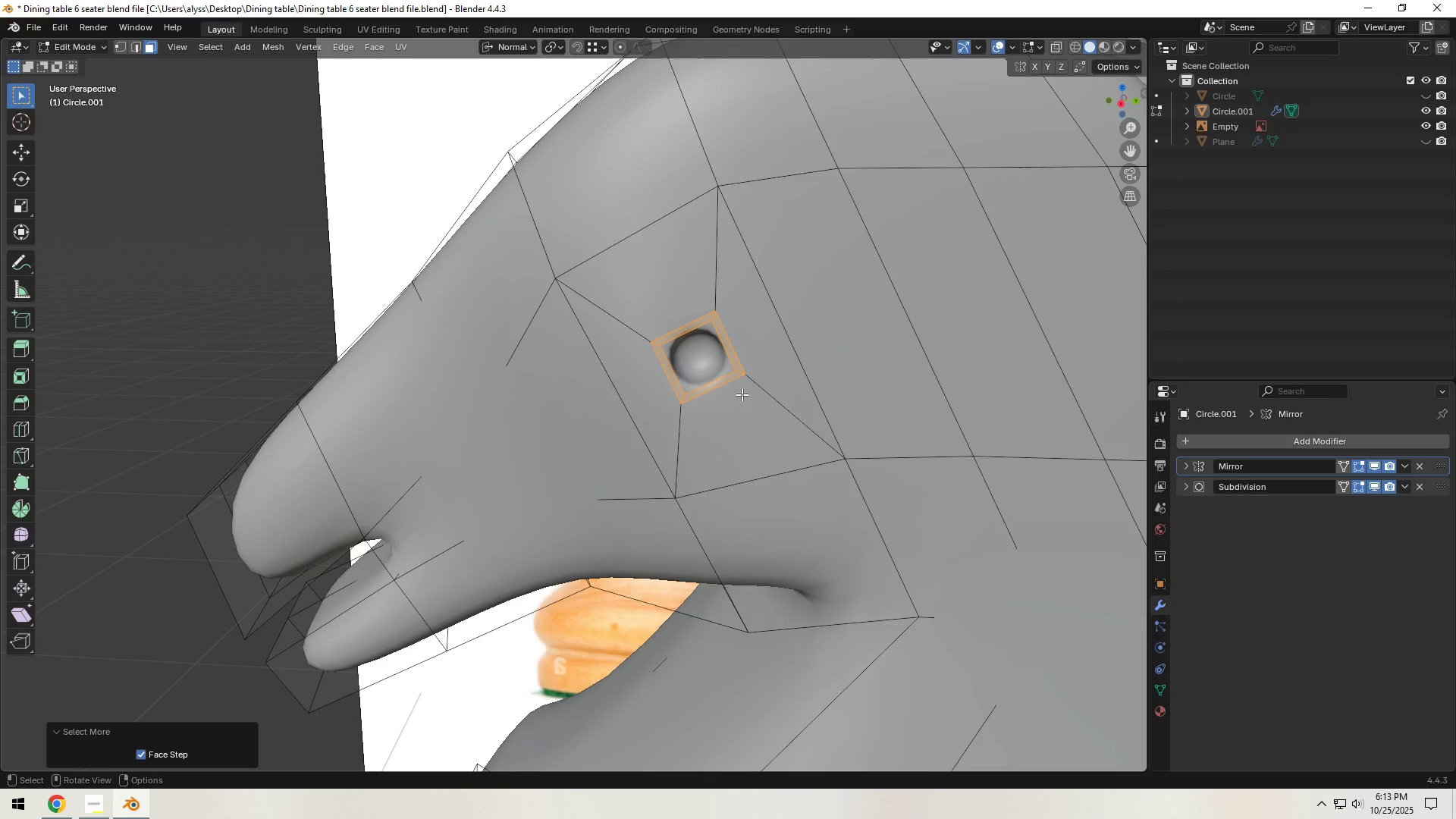 
type(gg)
 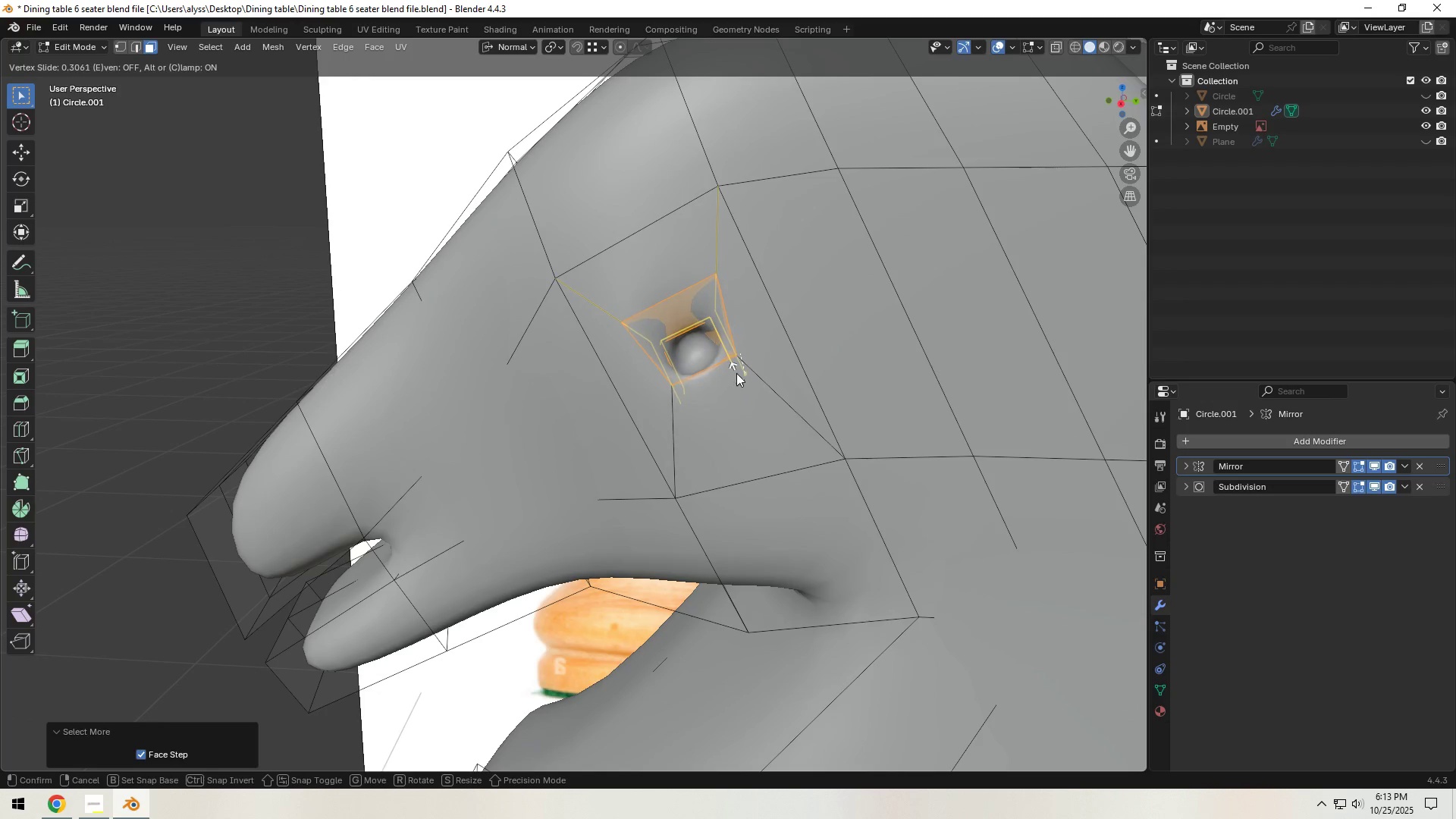 
right_click([736, 373])
 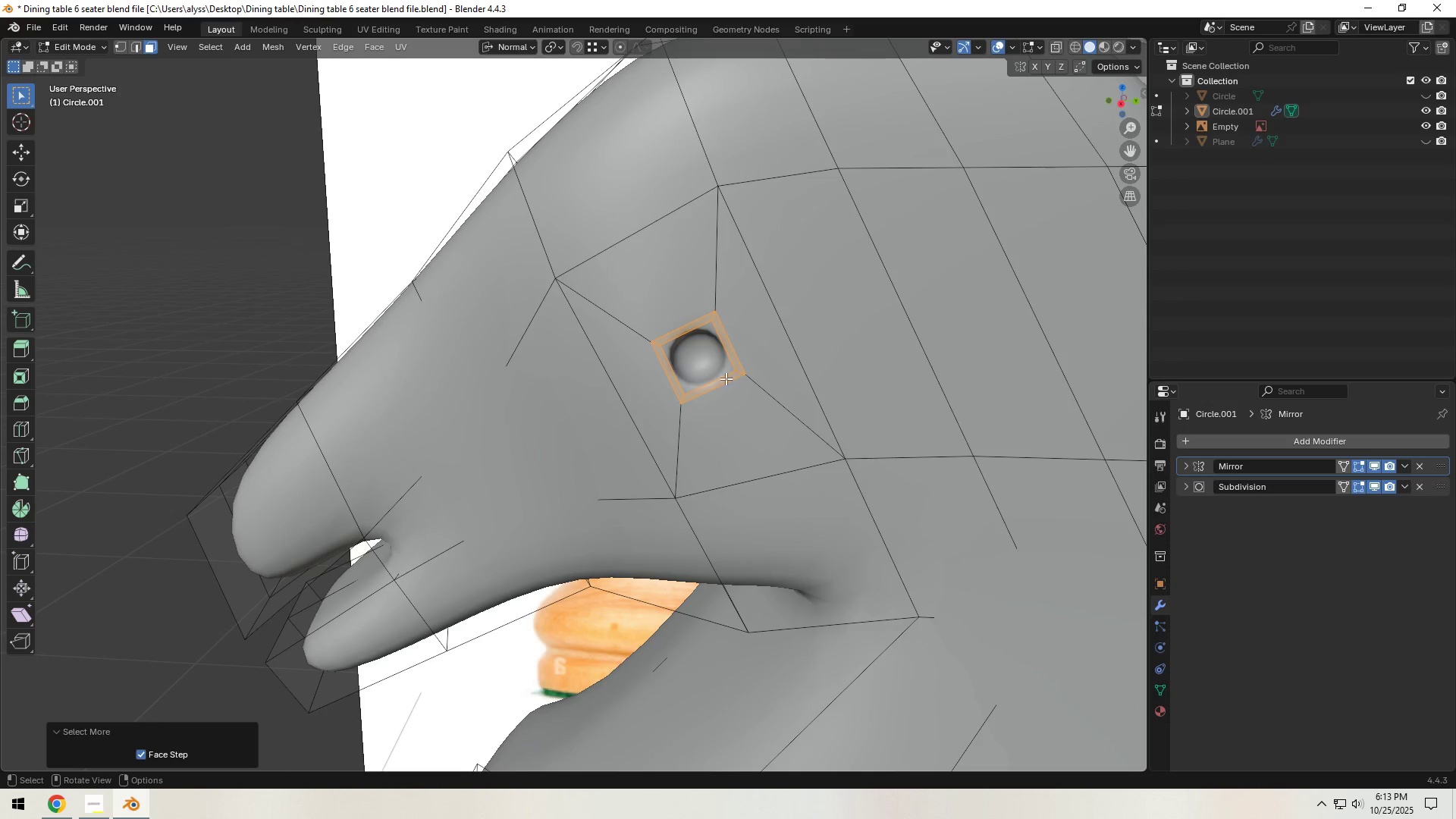 
key(Backquote)
 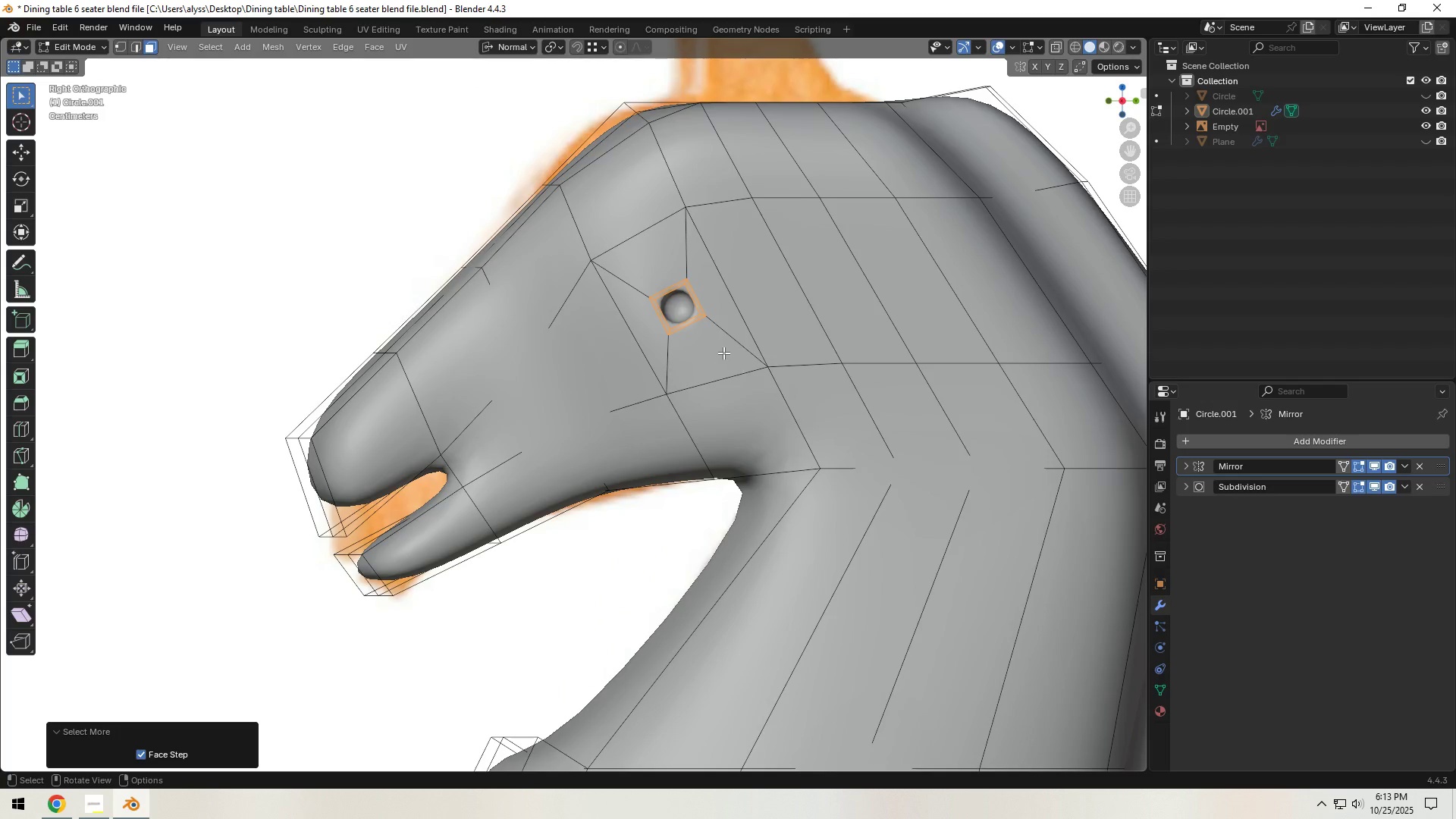 
key(G)
 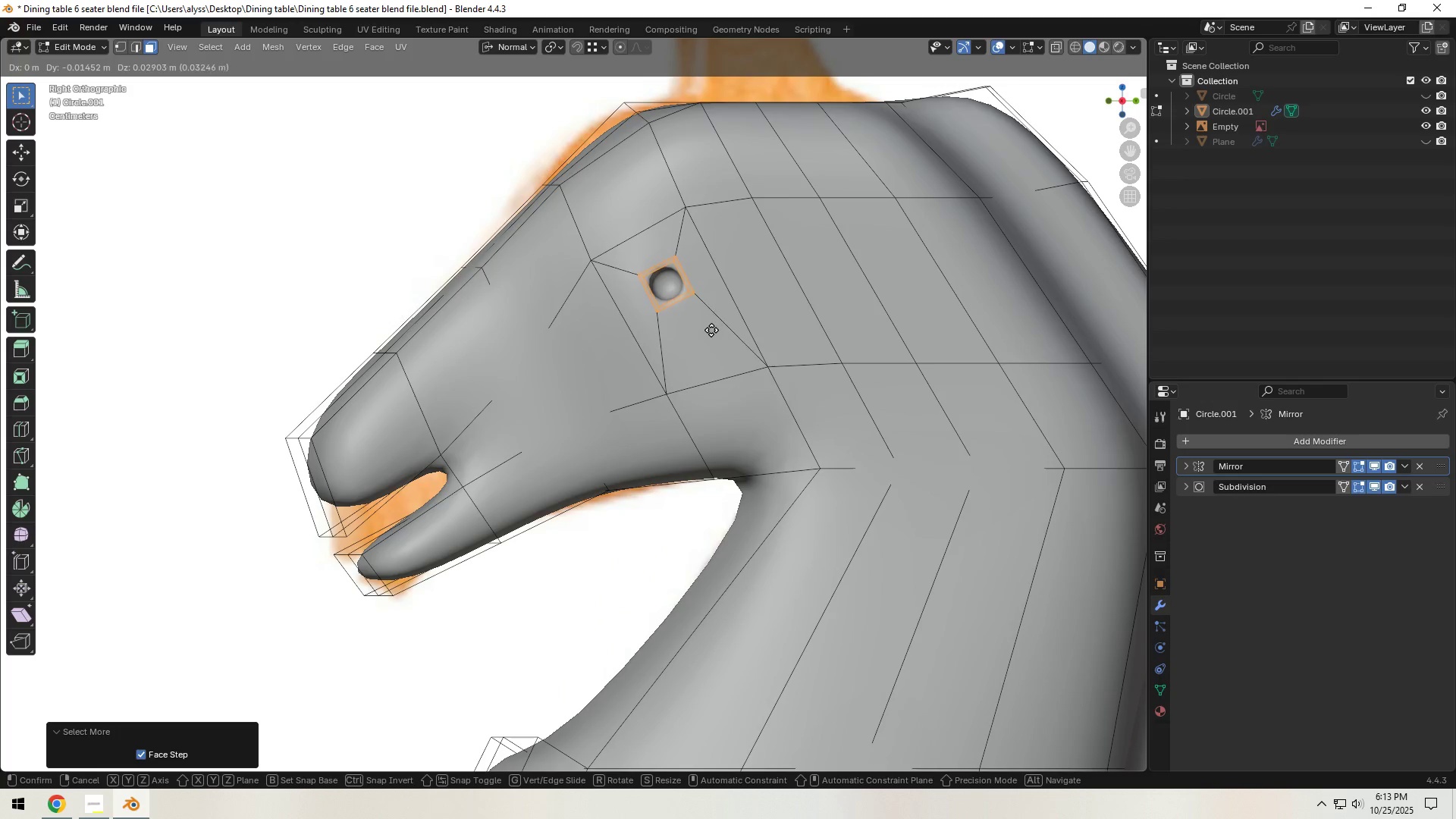 
left_click([712, 331])
 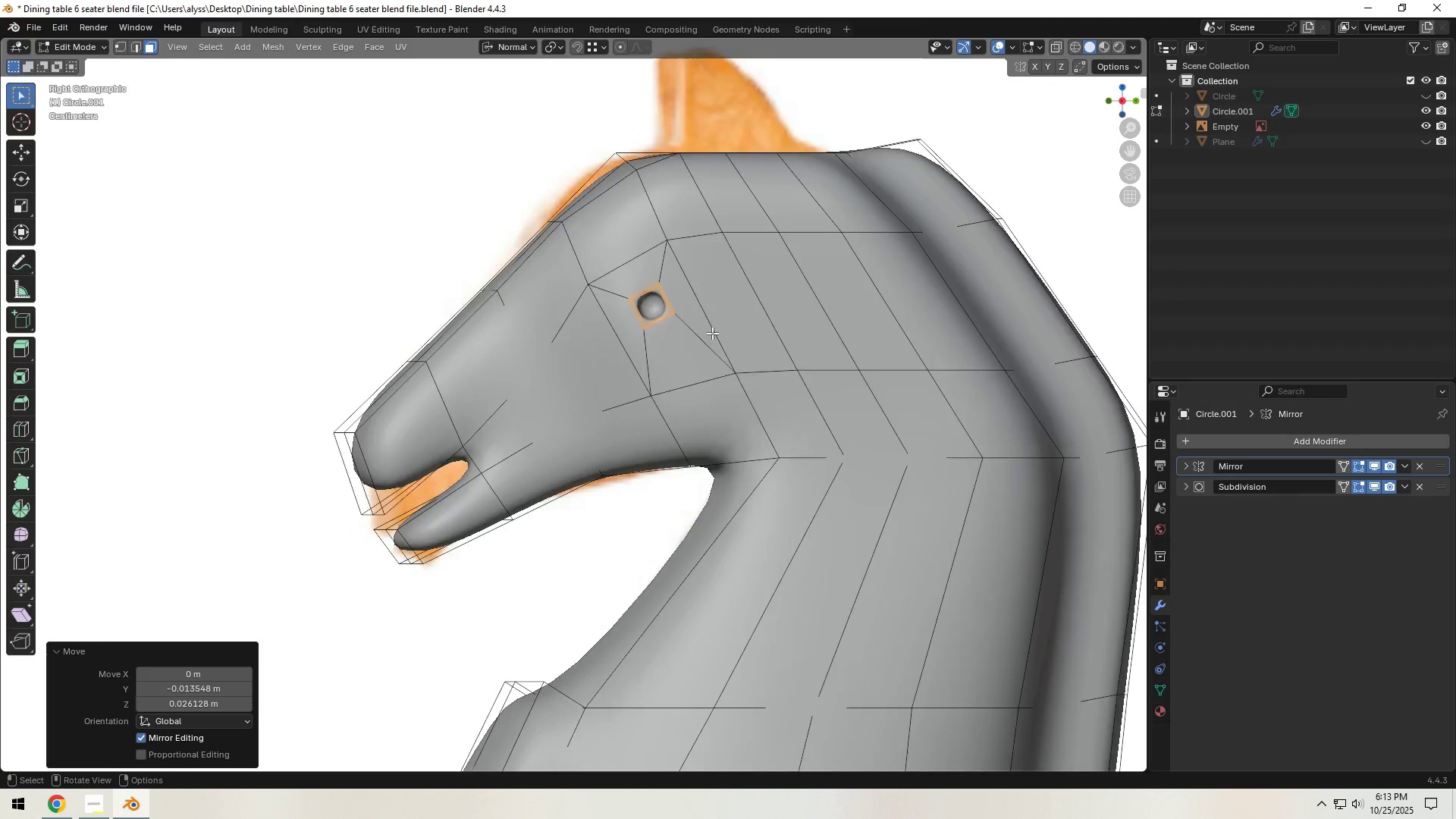 
scroll: coordinate [713, 337], scroll_direction: down, amount: 4.0
 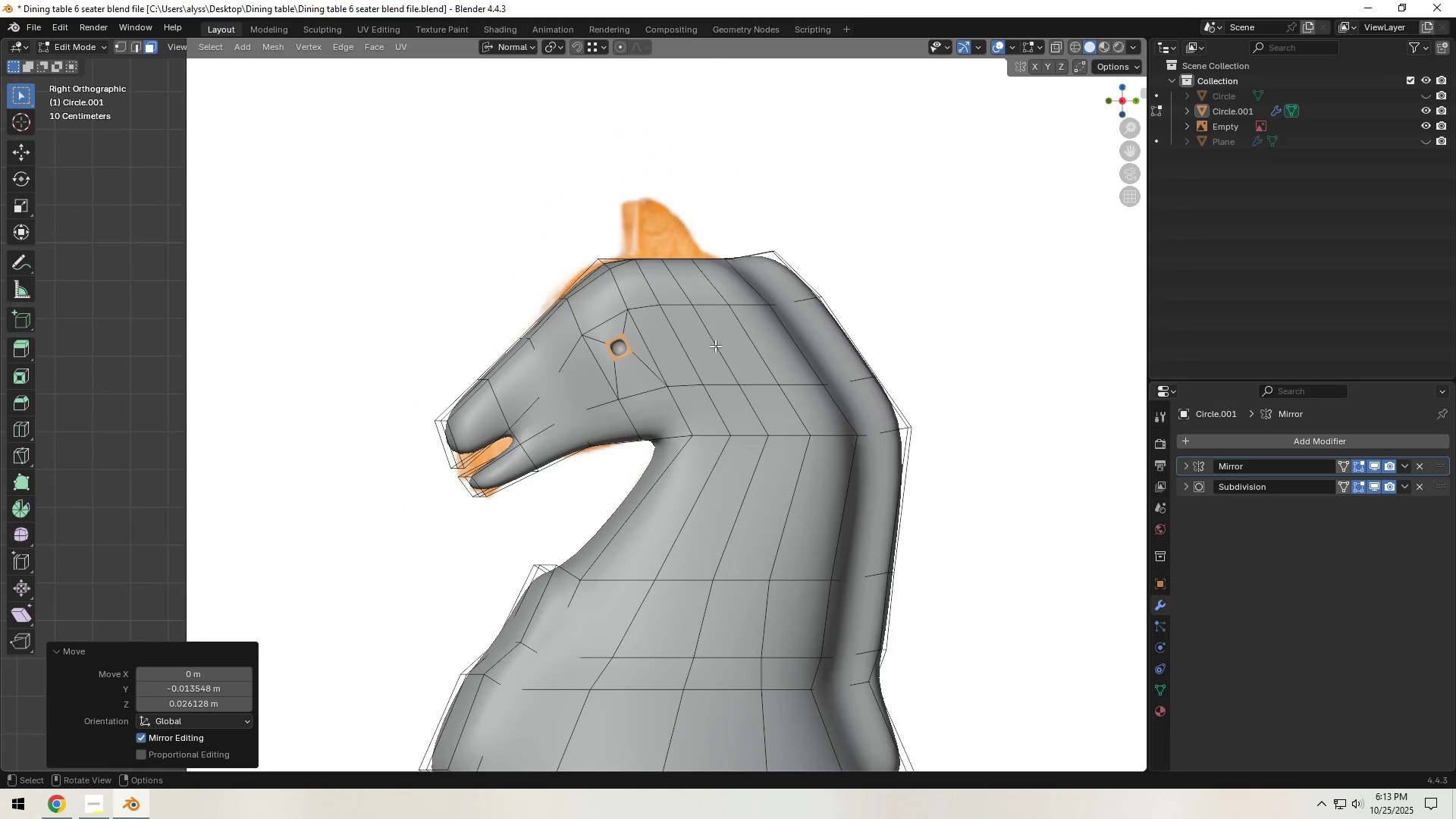 
key(Tab)
 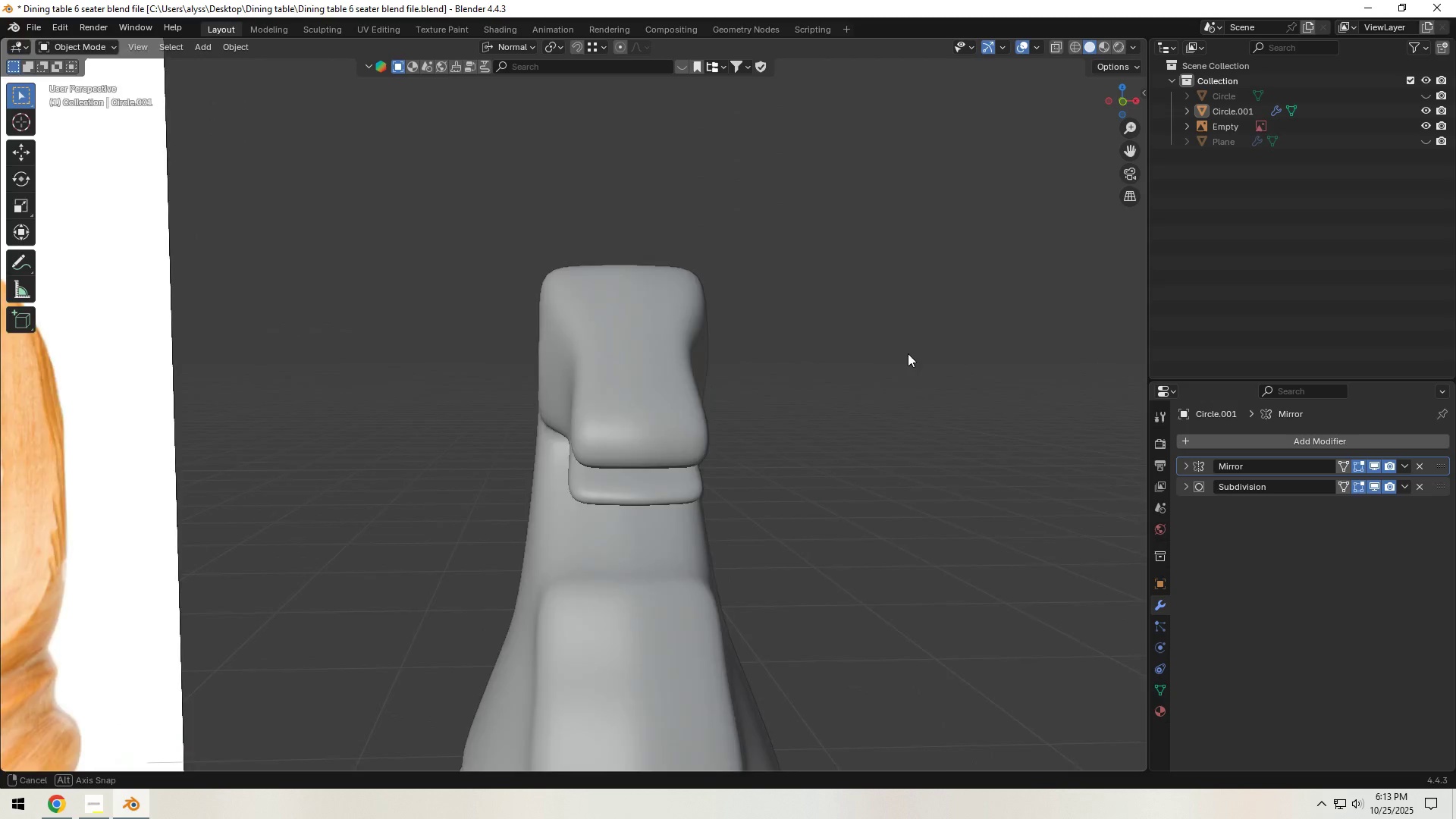 
scroll: coordinate [923, 366], scroll_direction: down, amount: 9.0
 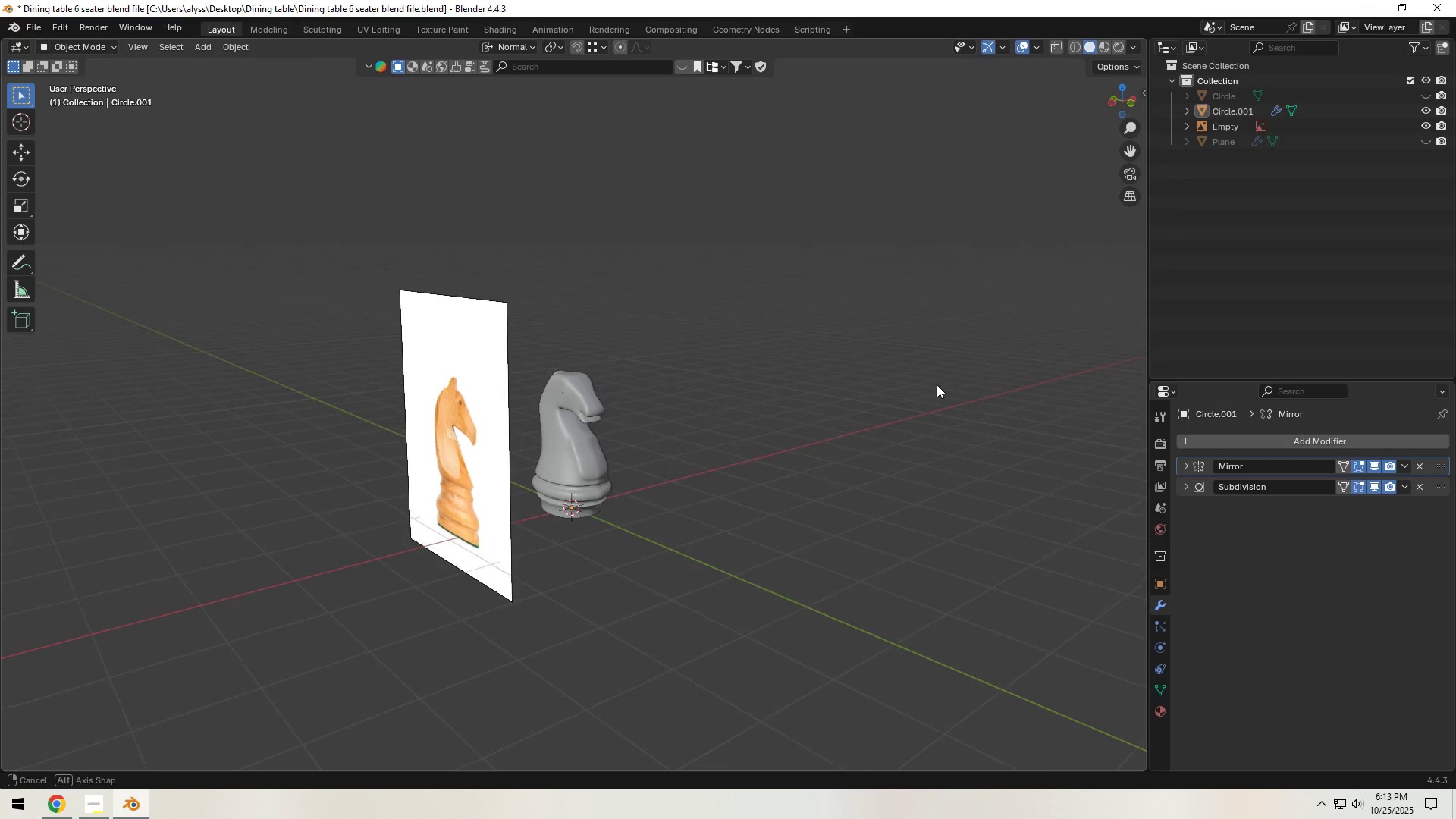 
key(Control+S)
 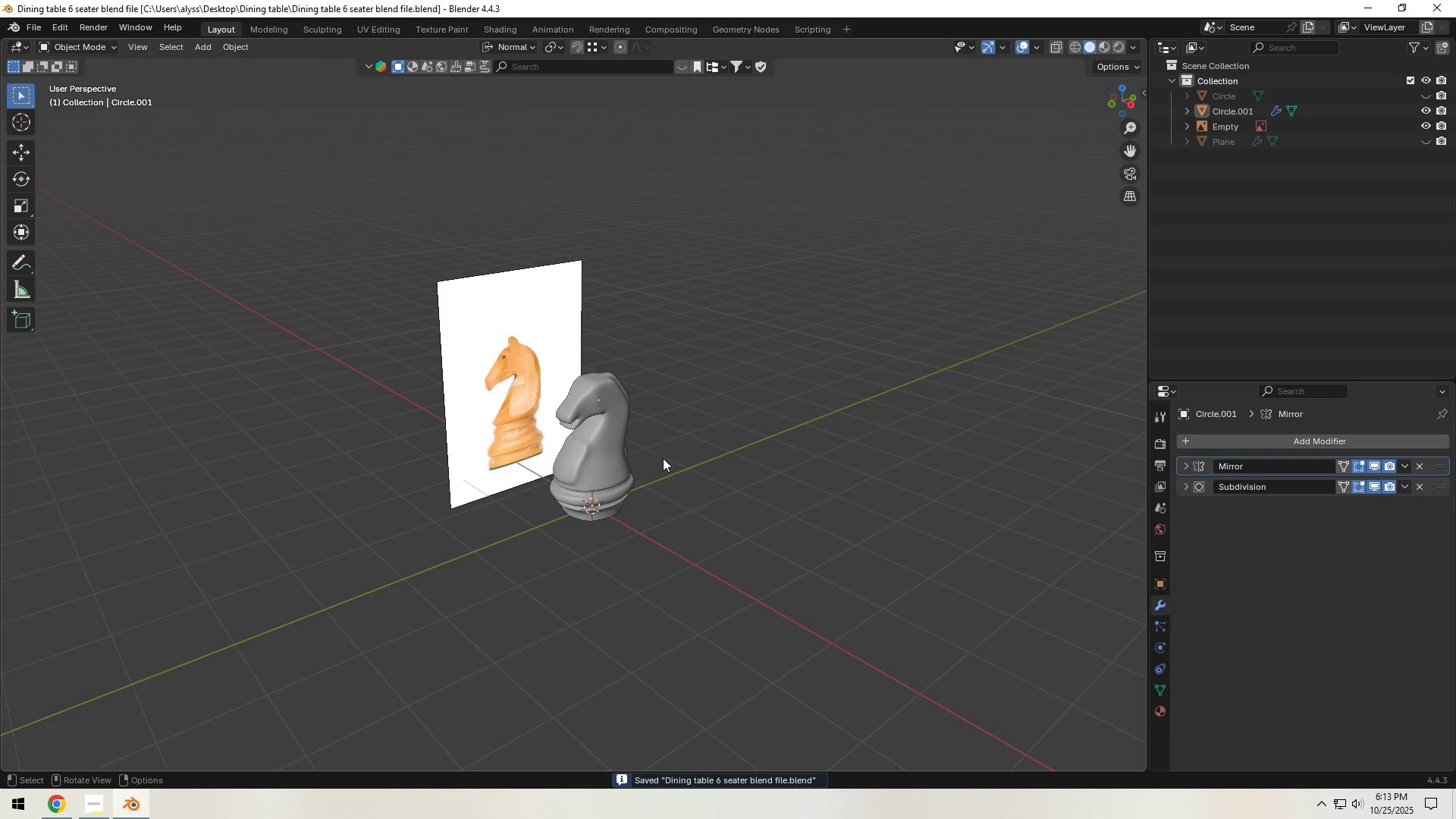 
scroll: coordinate [685, 529], scroll_direction: up, amount: 9.0
 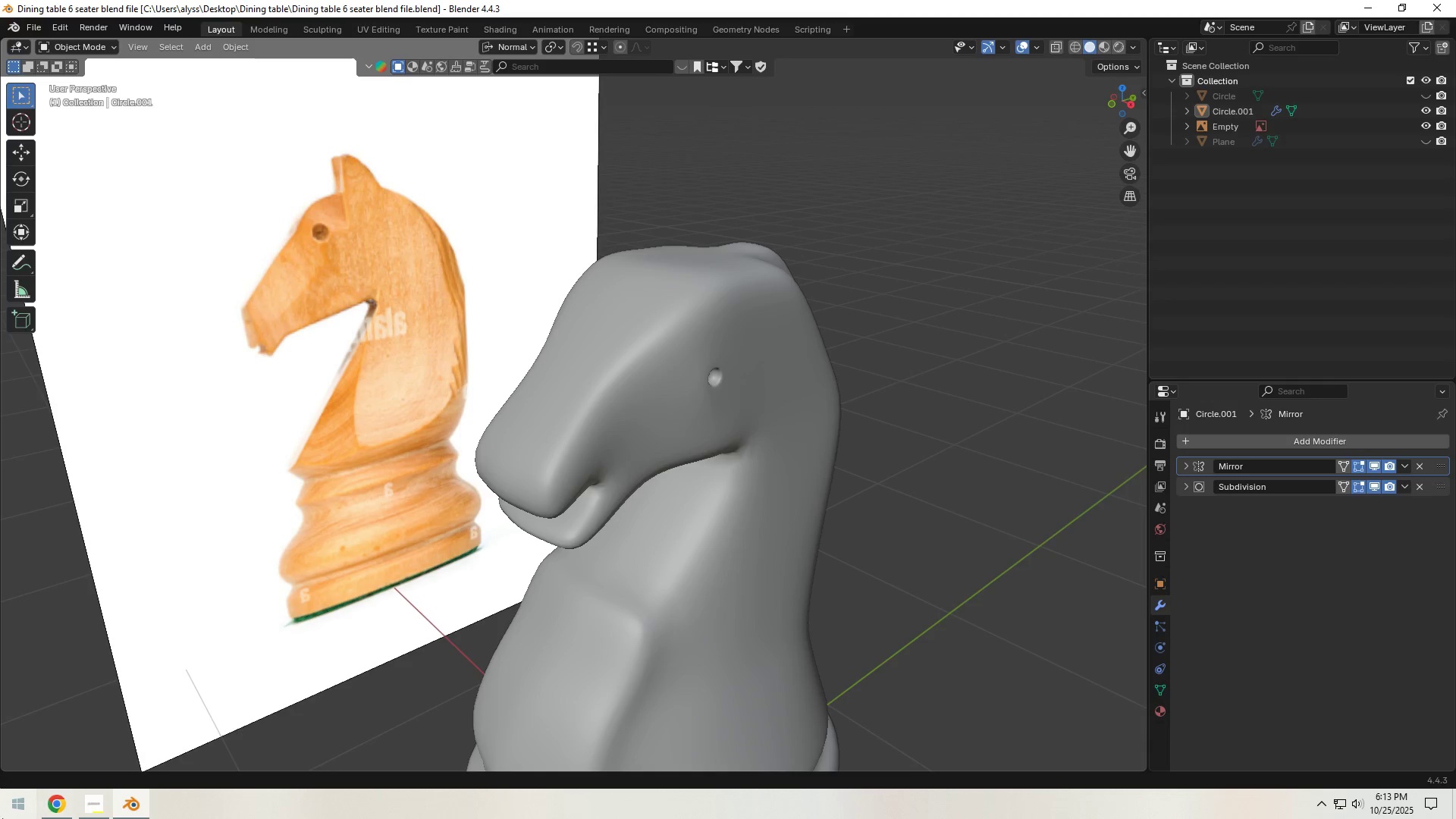 
left_click([68, 818])
 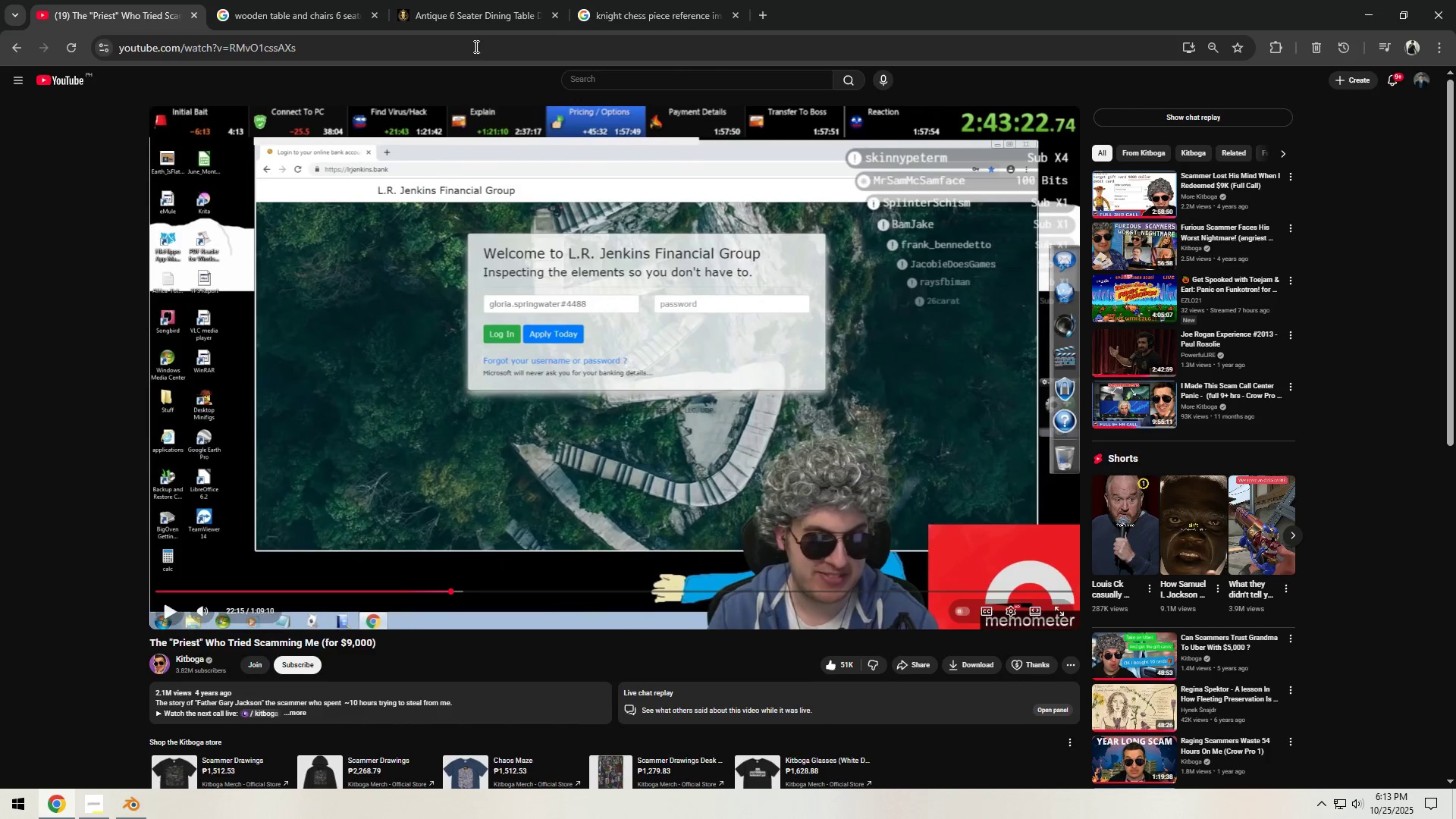 
left_click([469, 2])
 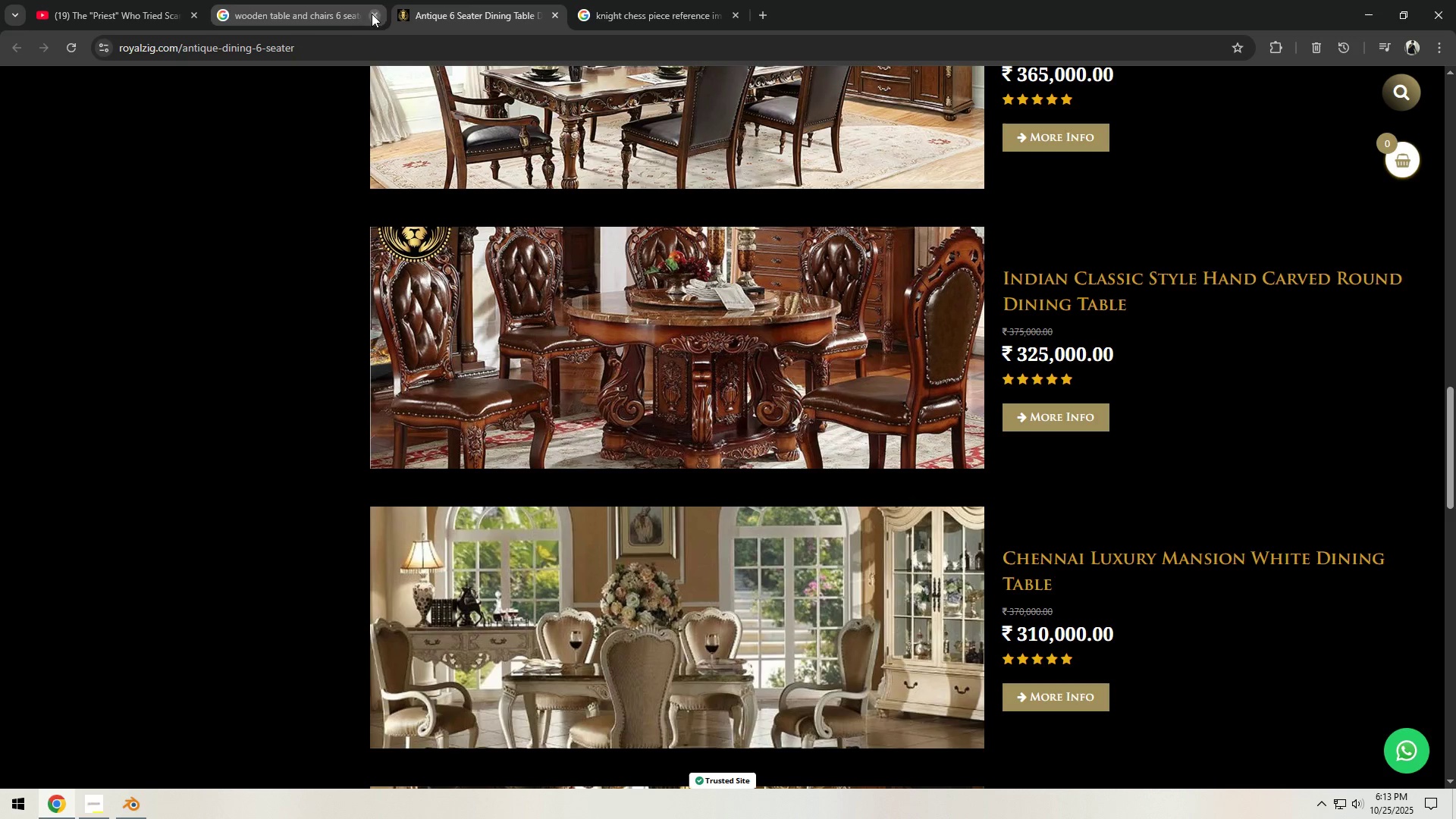 
mouse_move([389, 26])
 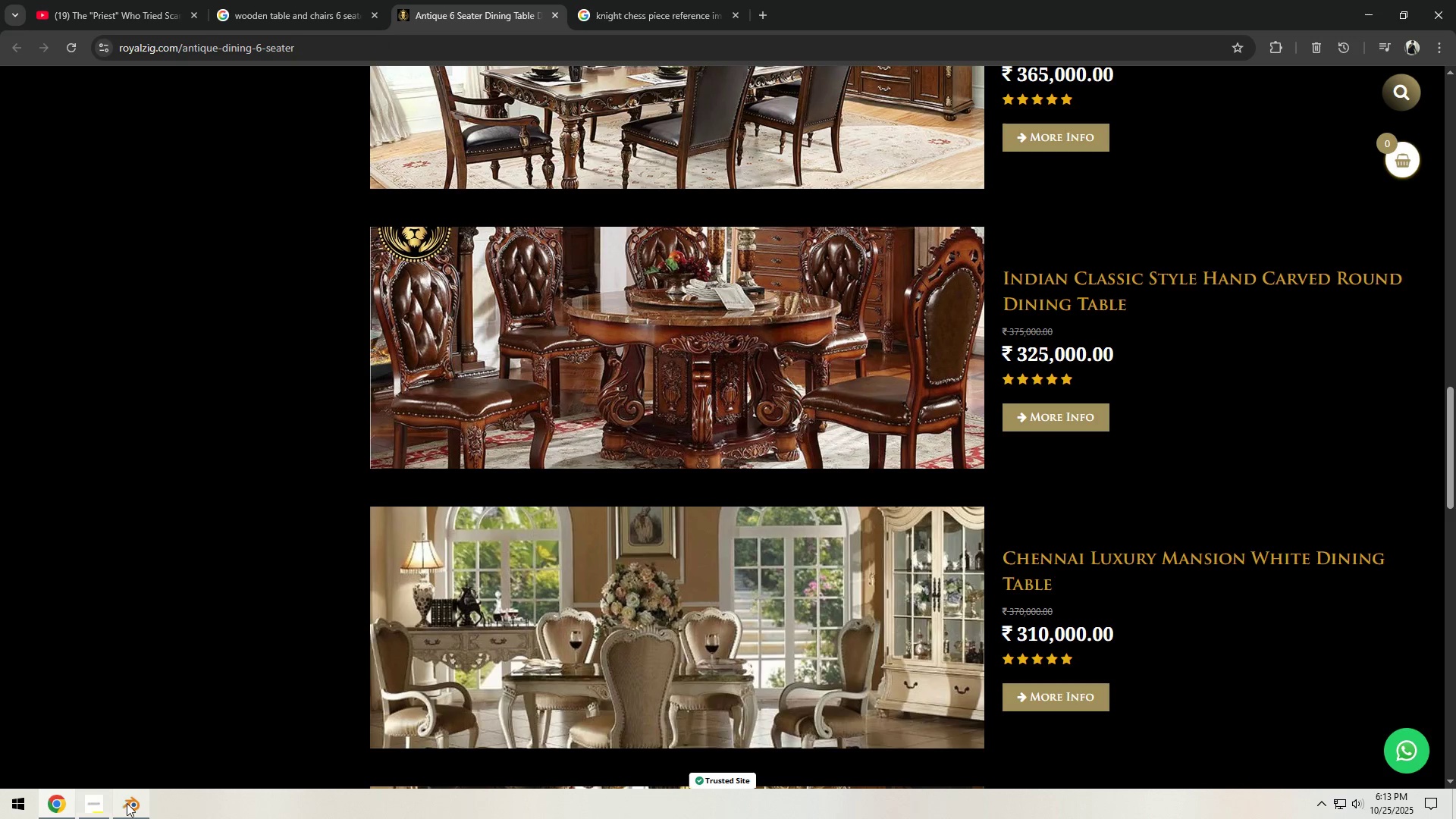 
left_click([127, 805])
 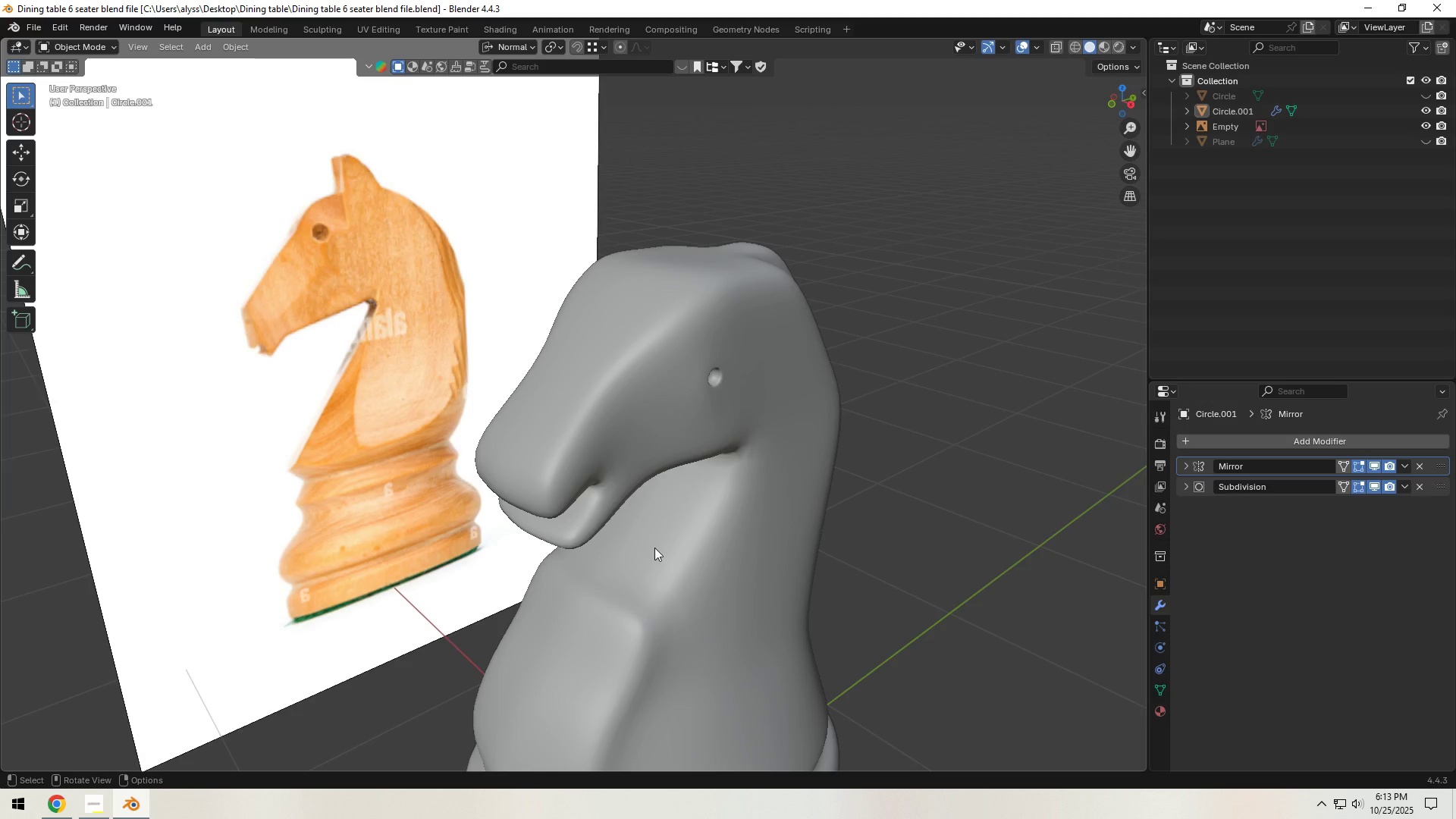 
scroll: coordinate [711, 552], scroll_direction: down, amount: 3.0
 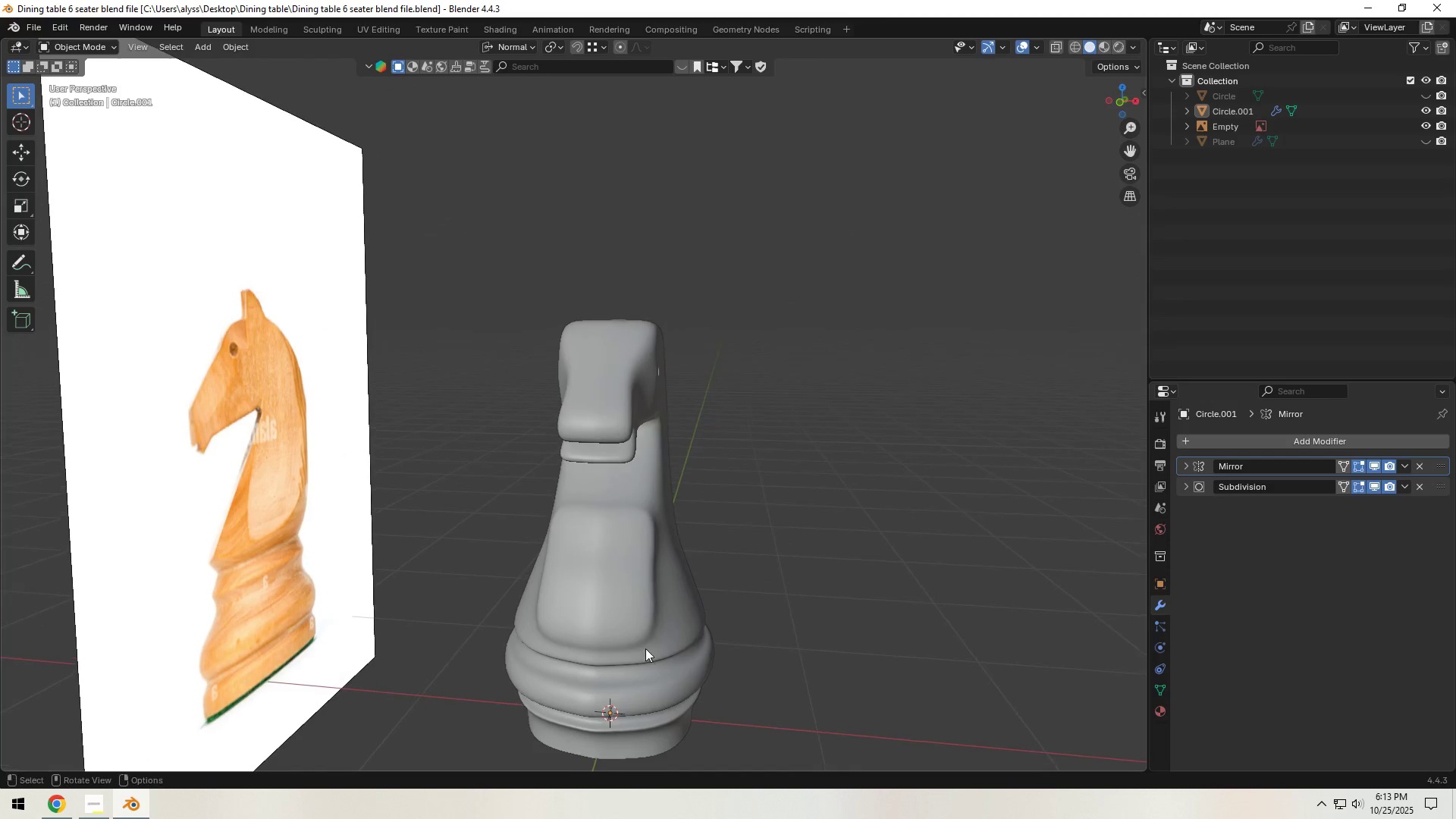 
hold_key(key=ShiftLeft, duration=0.3)
 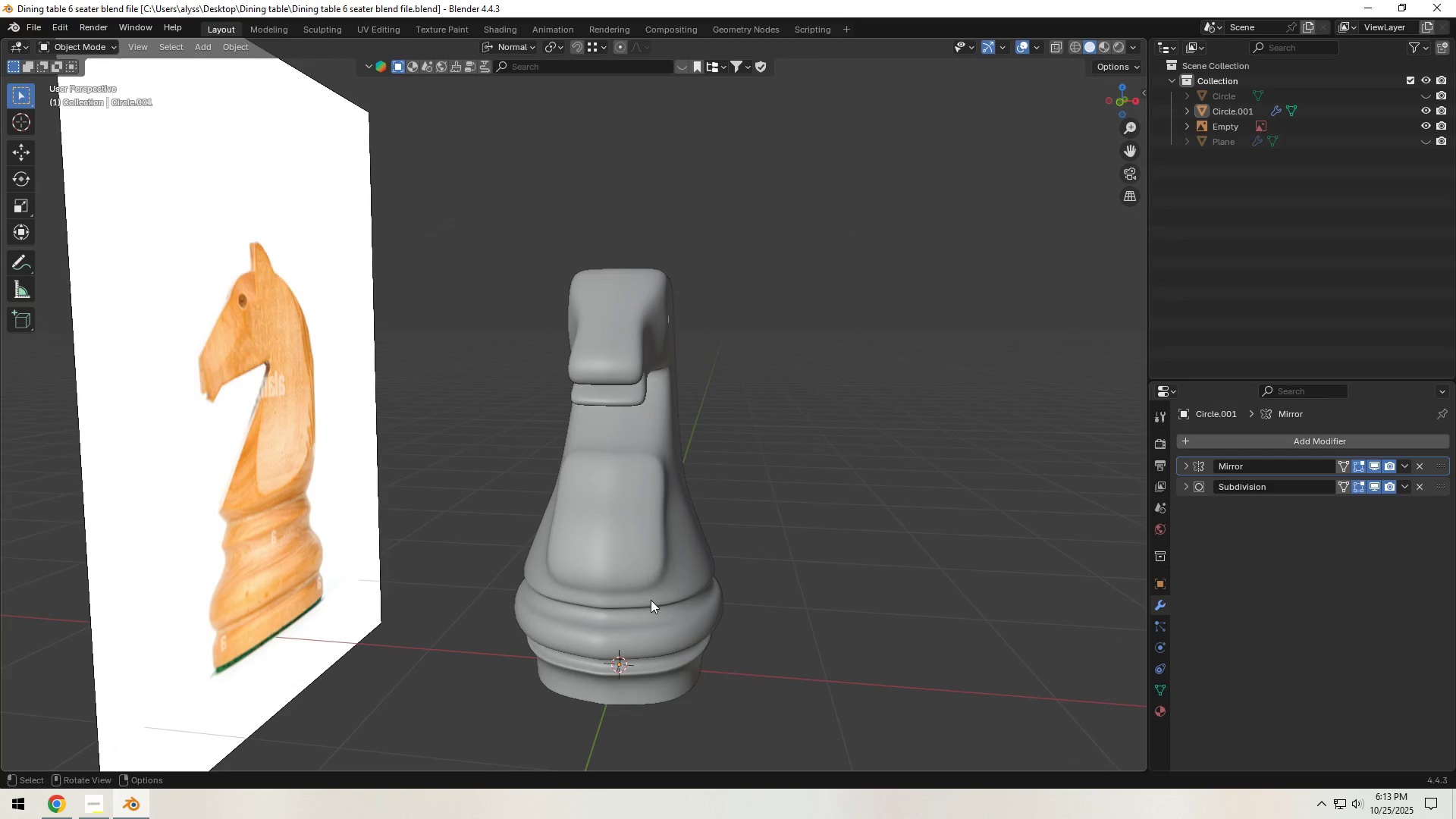 
scroll: coordinate [651, 600], scroll_direction: up, amount: 2.0
 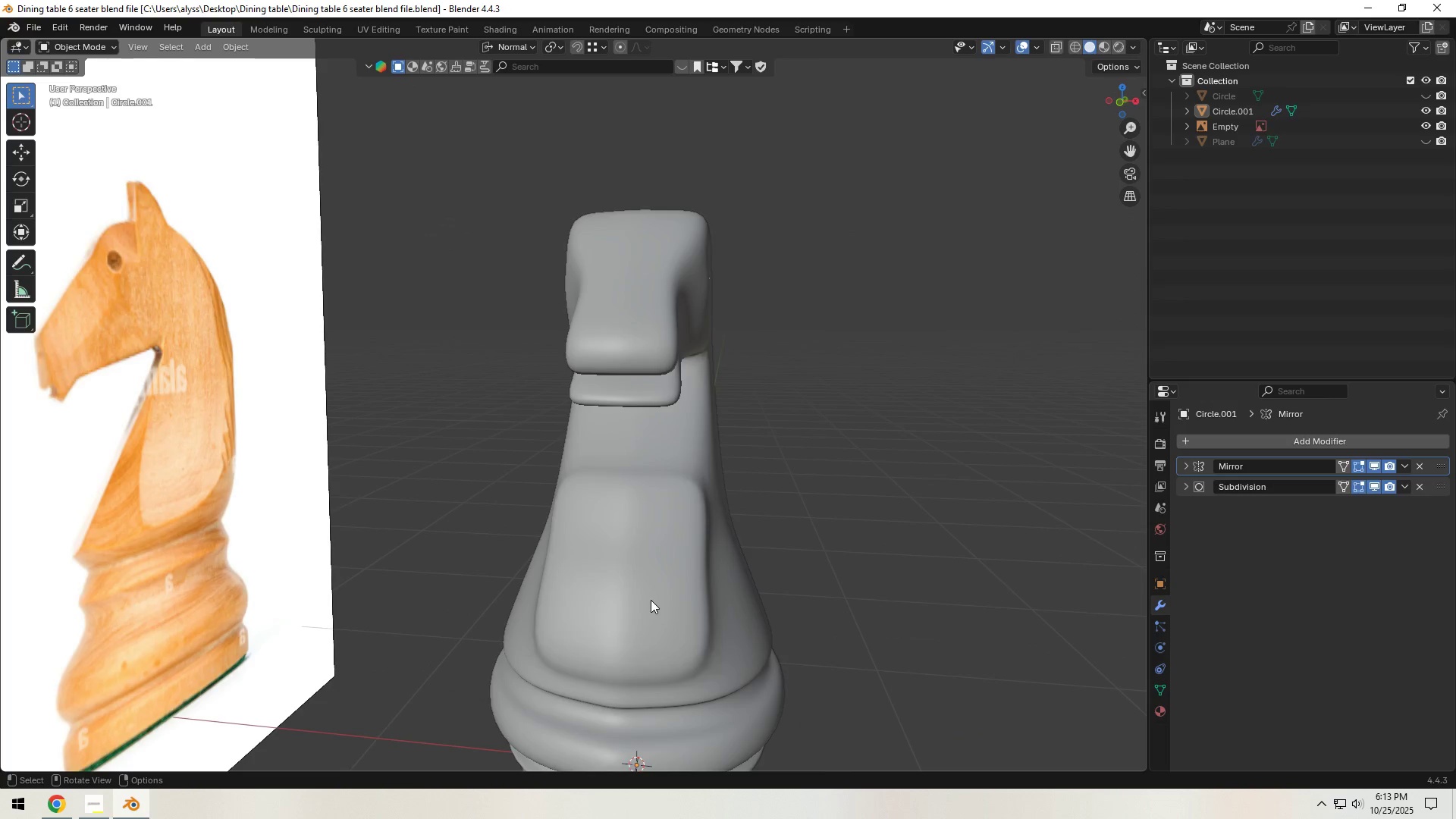 
left_click([651, 600])
 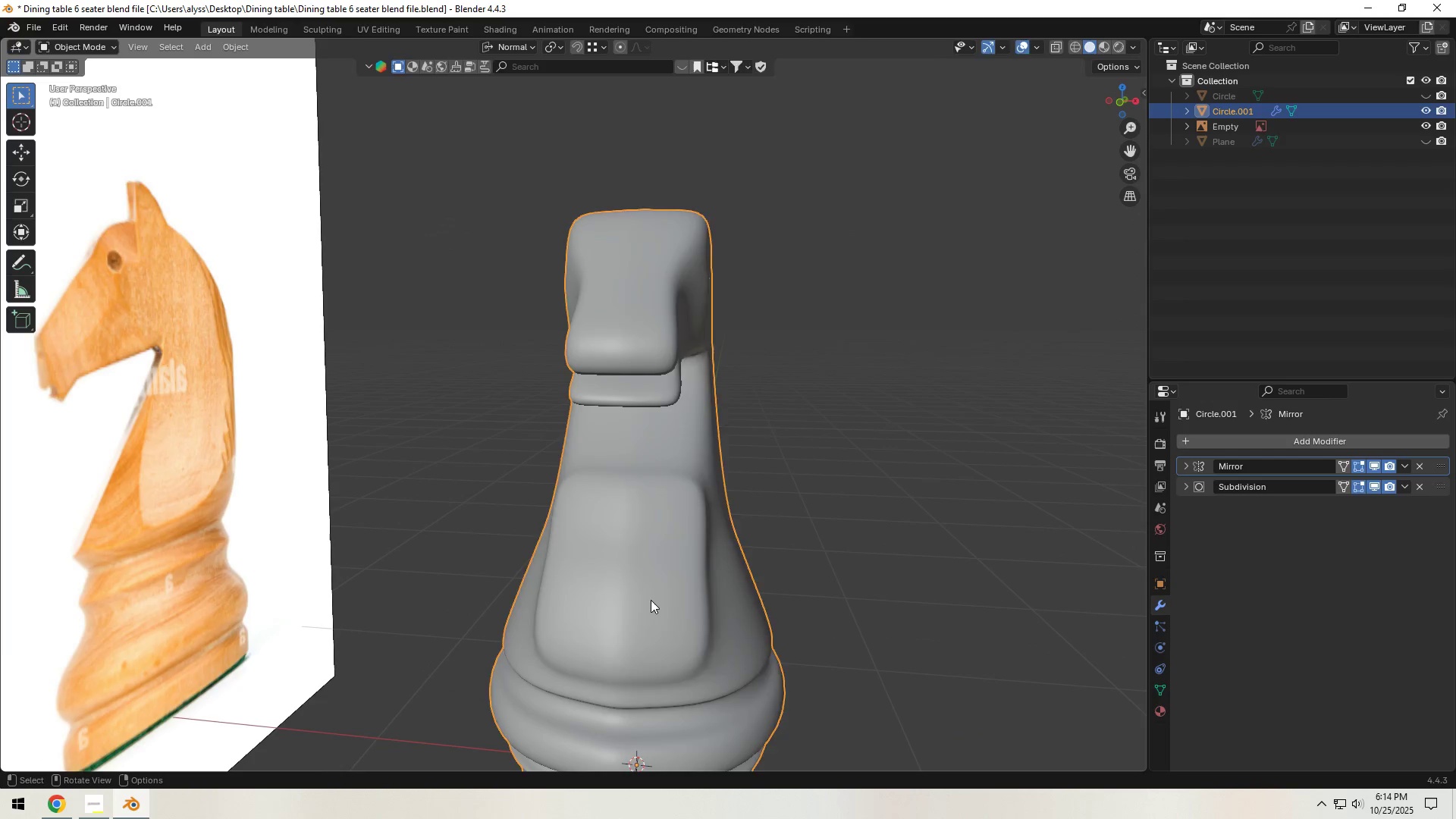 
key(Tab)
 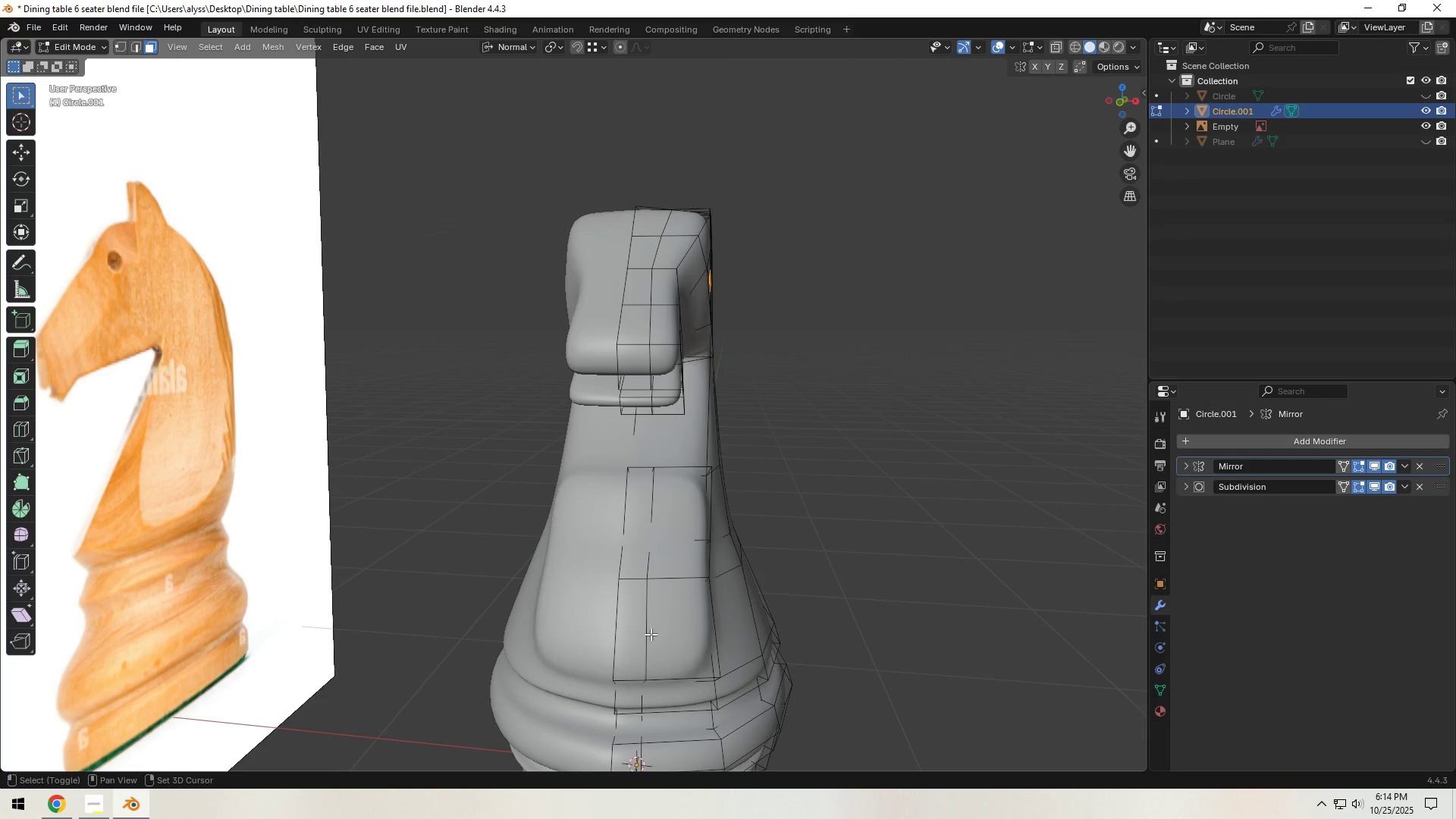 
hold_key(key=ShiftLeft, duration=0.62)
 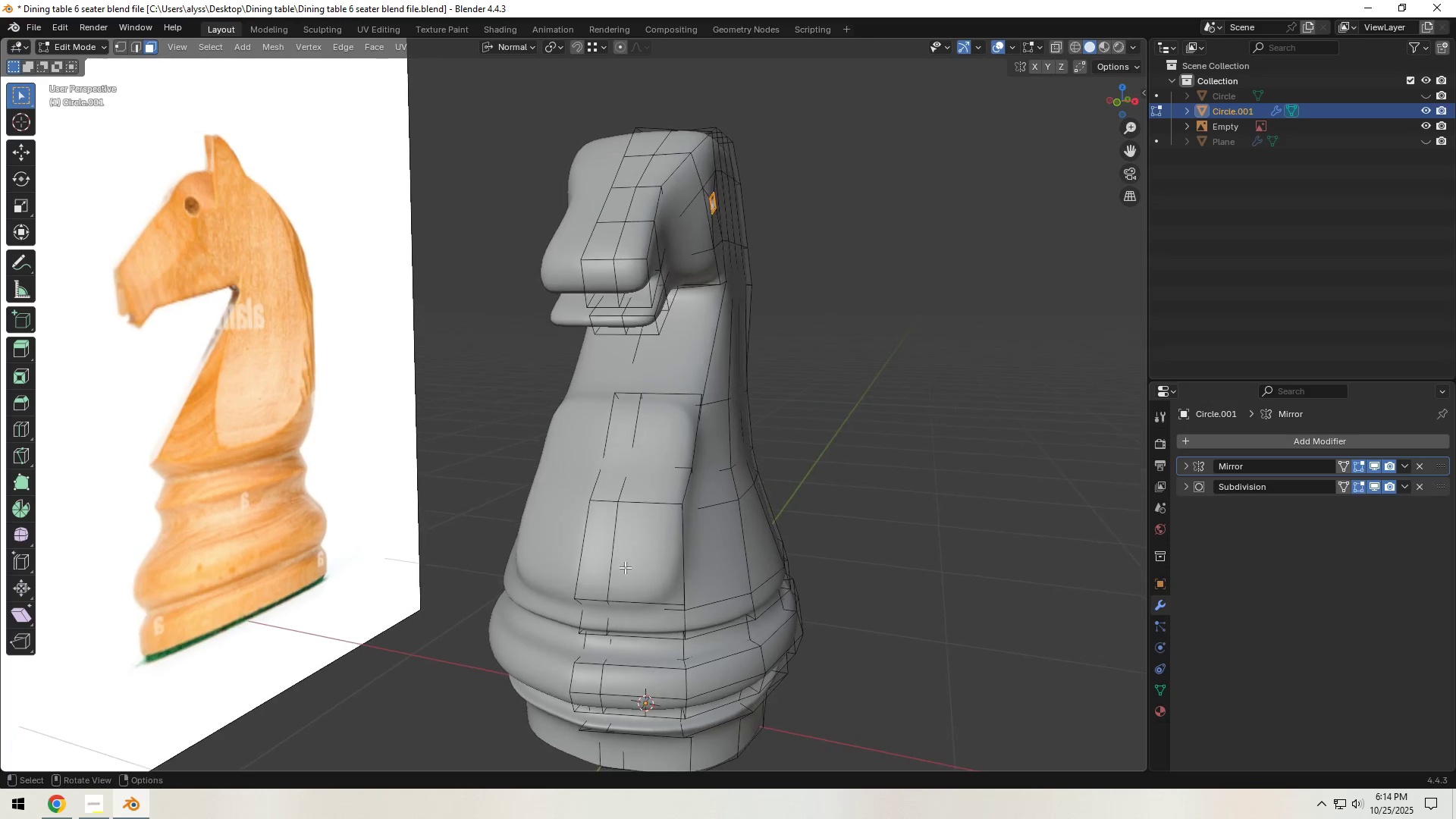 
scroll: coordinate [627, 586], scroll_direction: up, amount: 2.0
 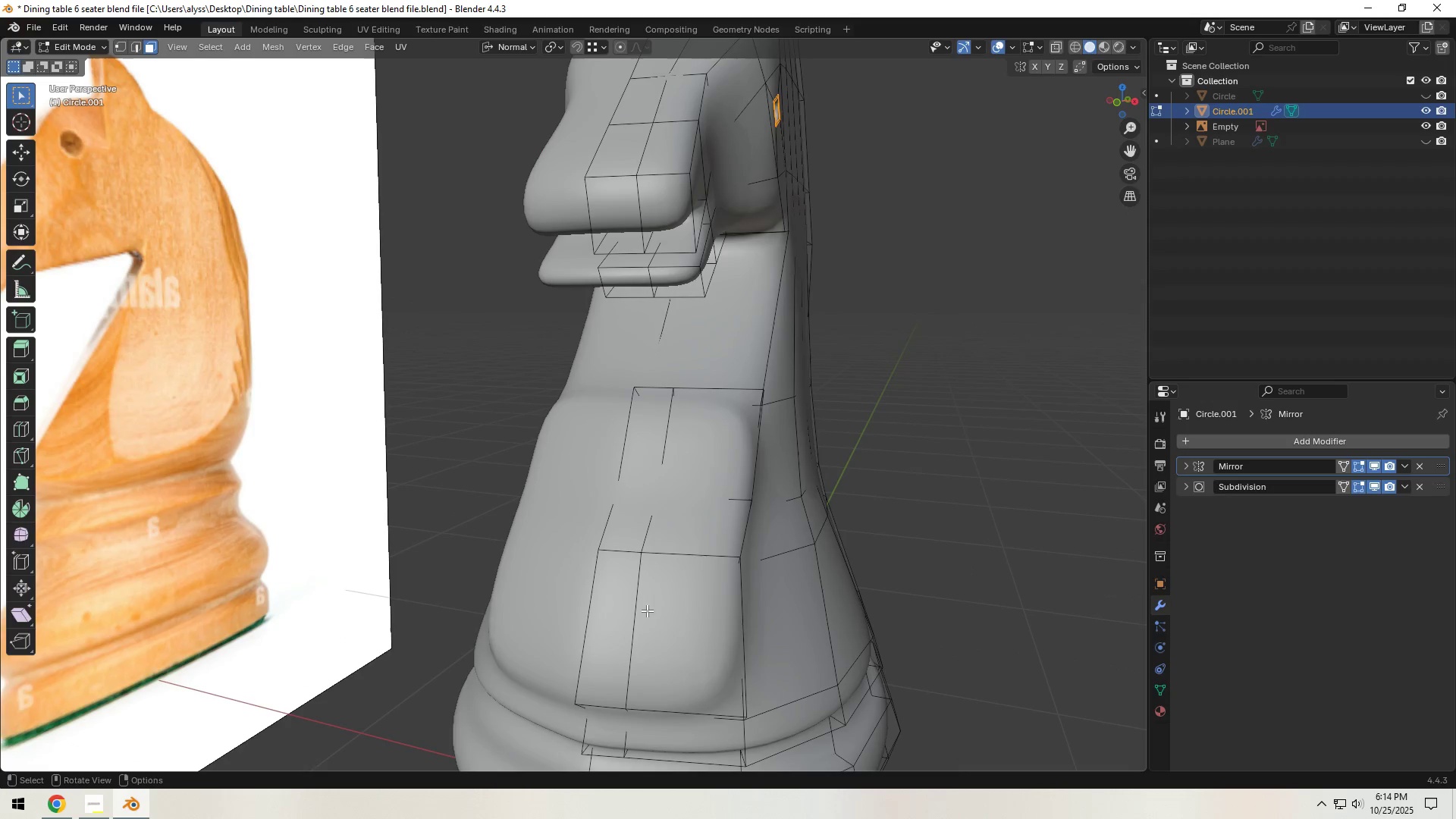 
hold_key(key=ShiftLeft, duration=0.64)
 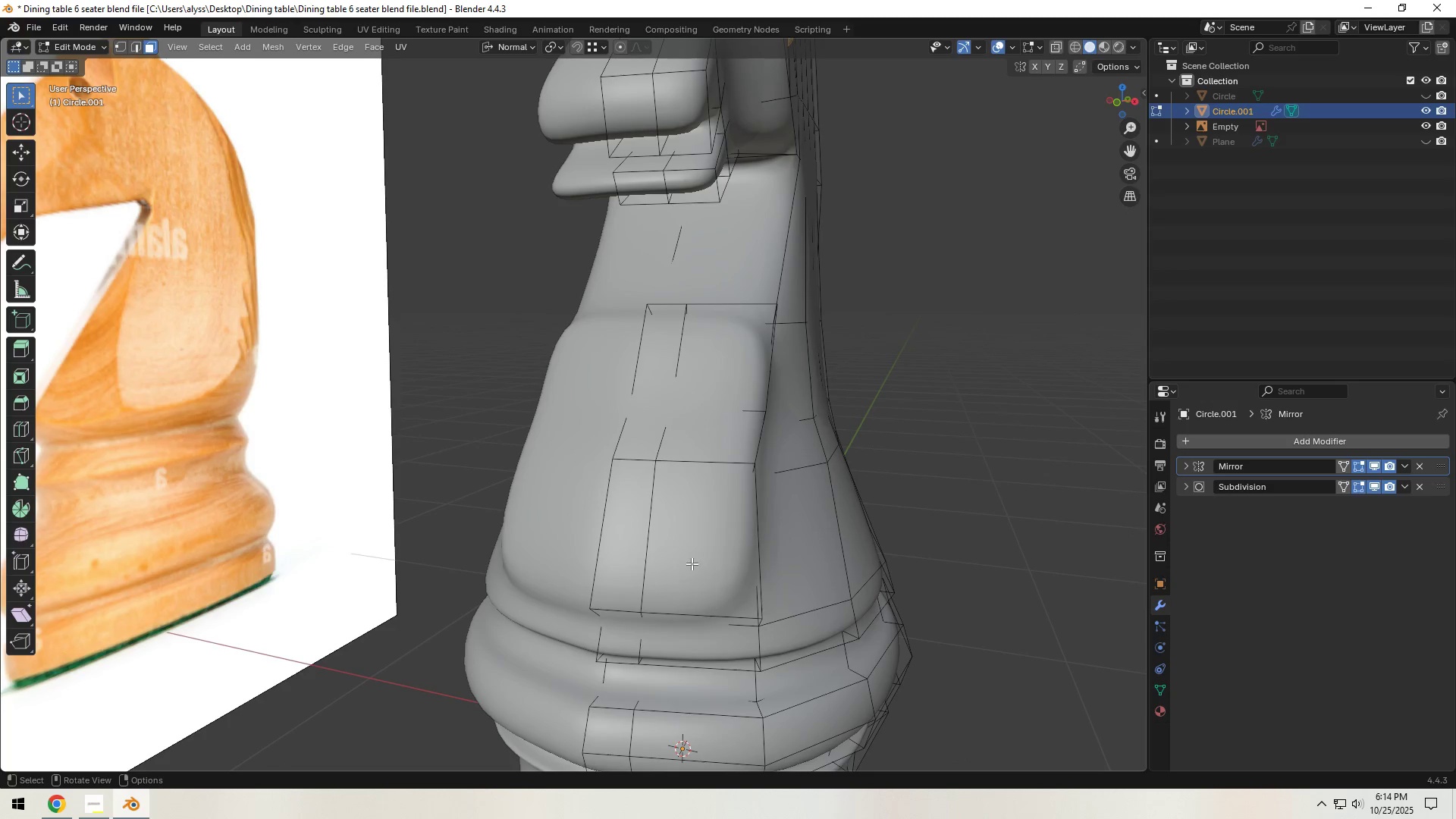 
hold_key(key=ShiftLeft, duration=0.42)
 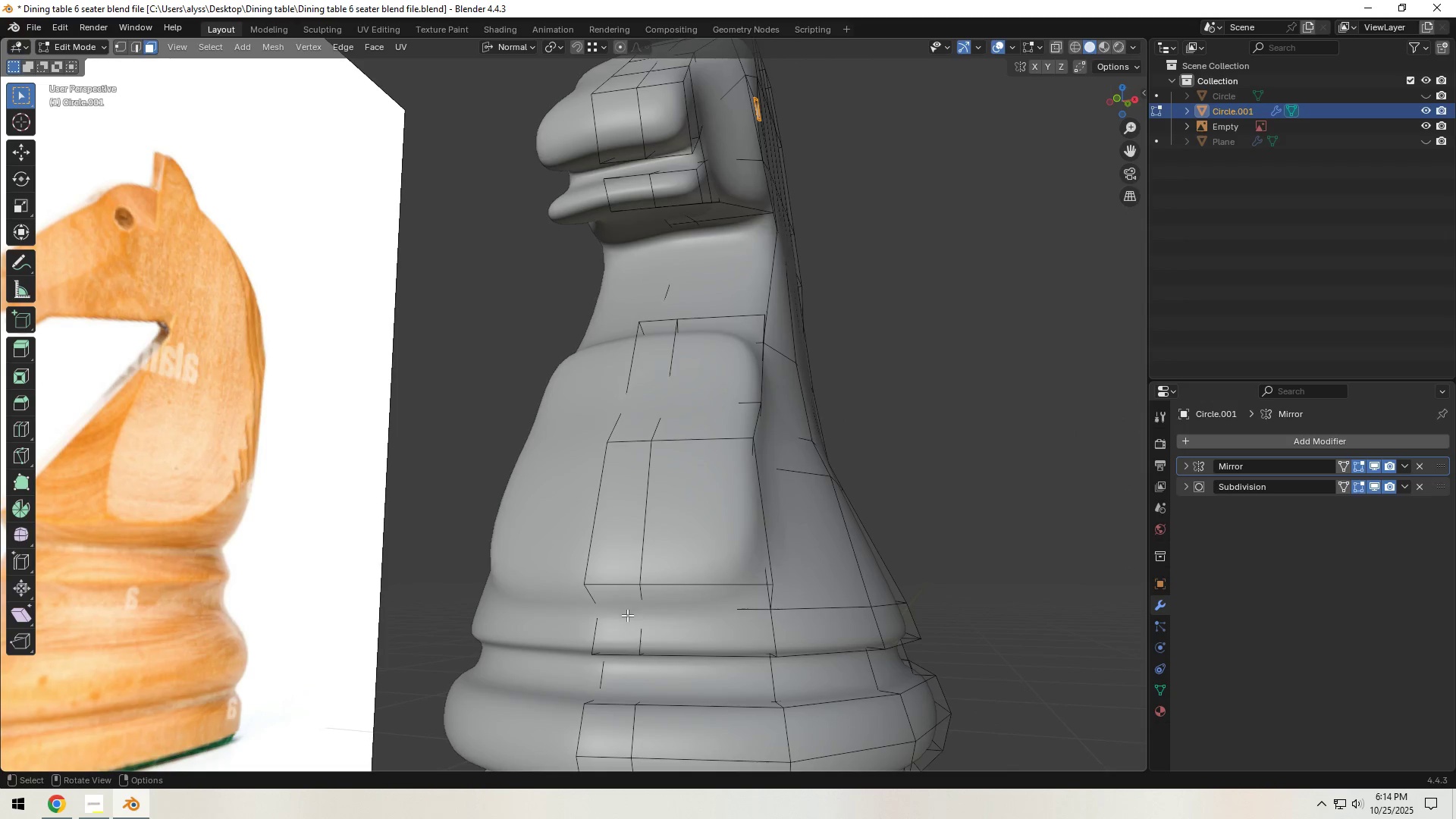 
left_click([623, 630])
 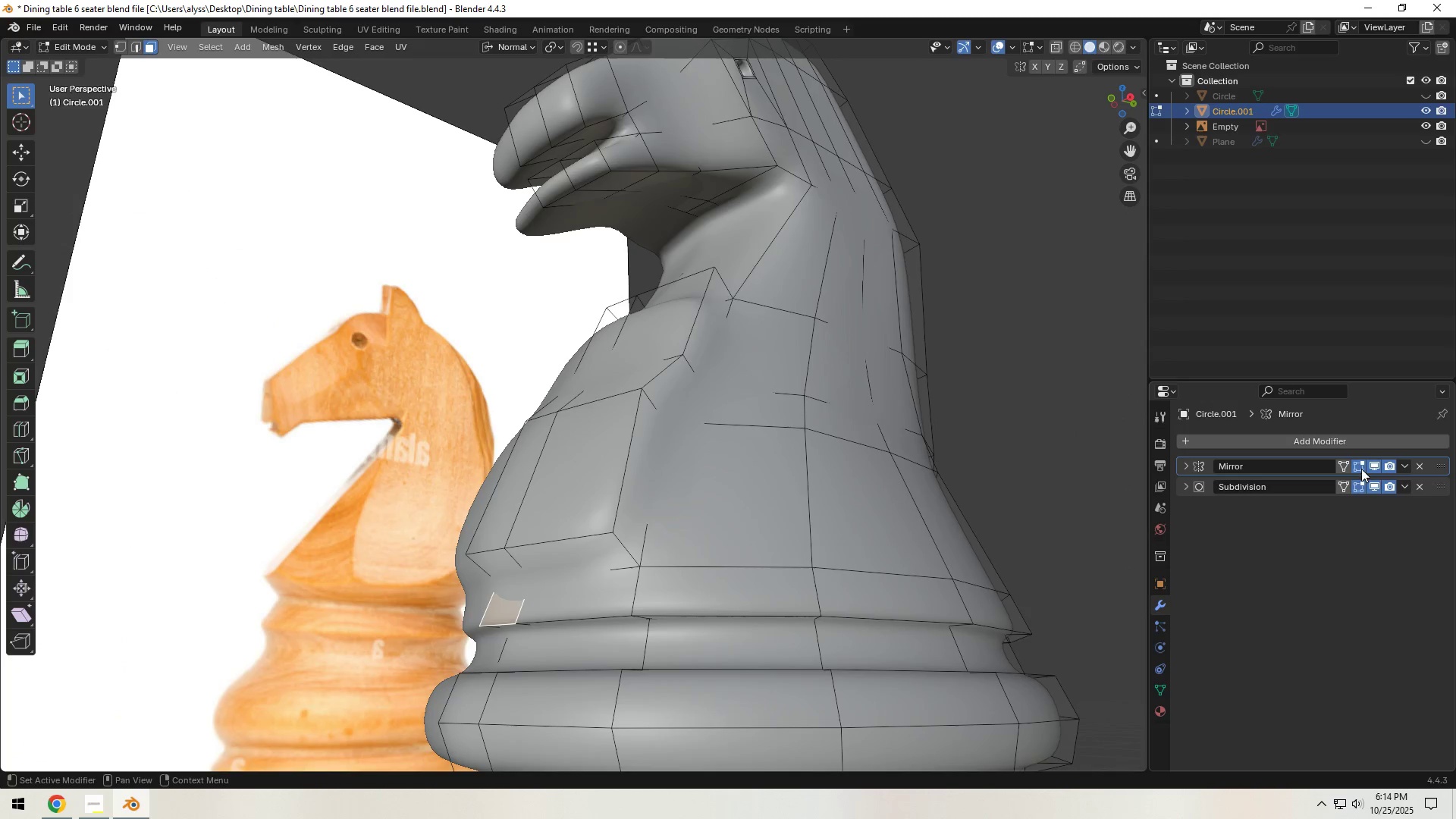 
double_click([1377, 485])
 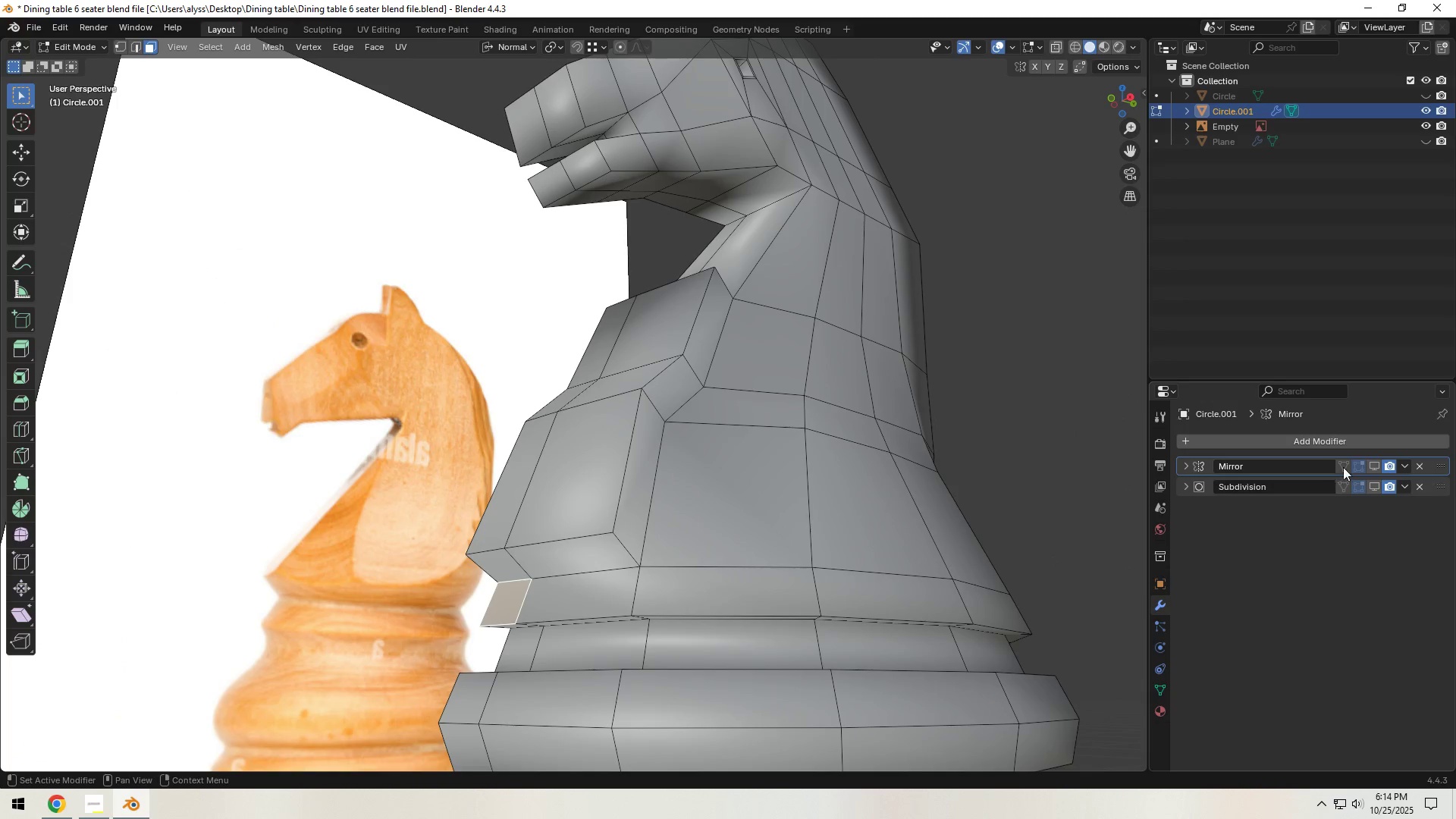 
left_click([1373, 466])
 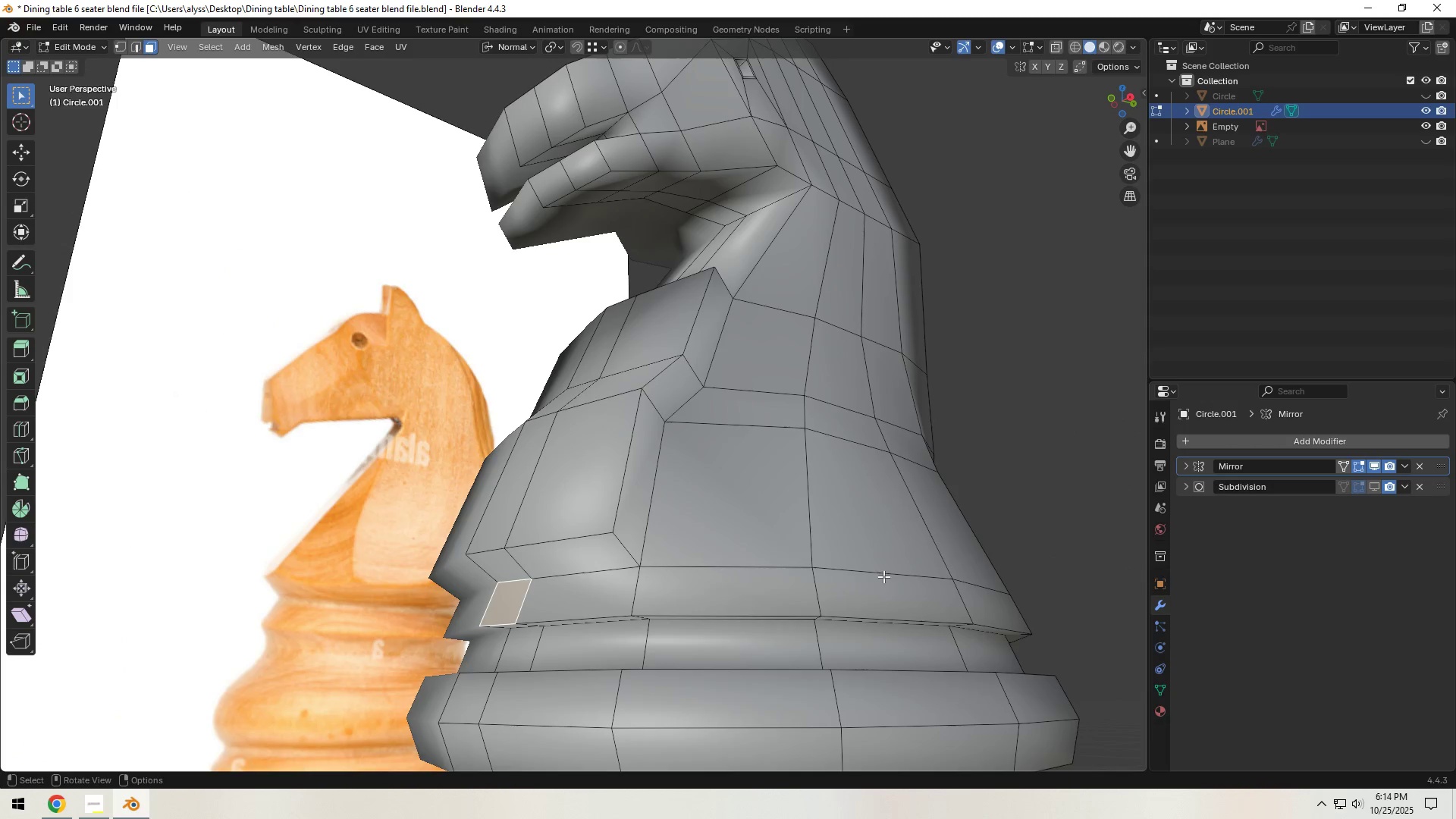 
hold_key(key=ShiftLeft, duration=0.39)
 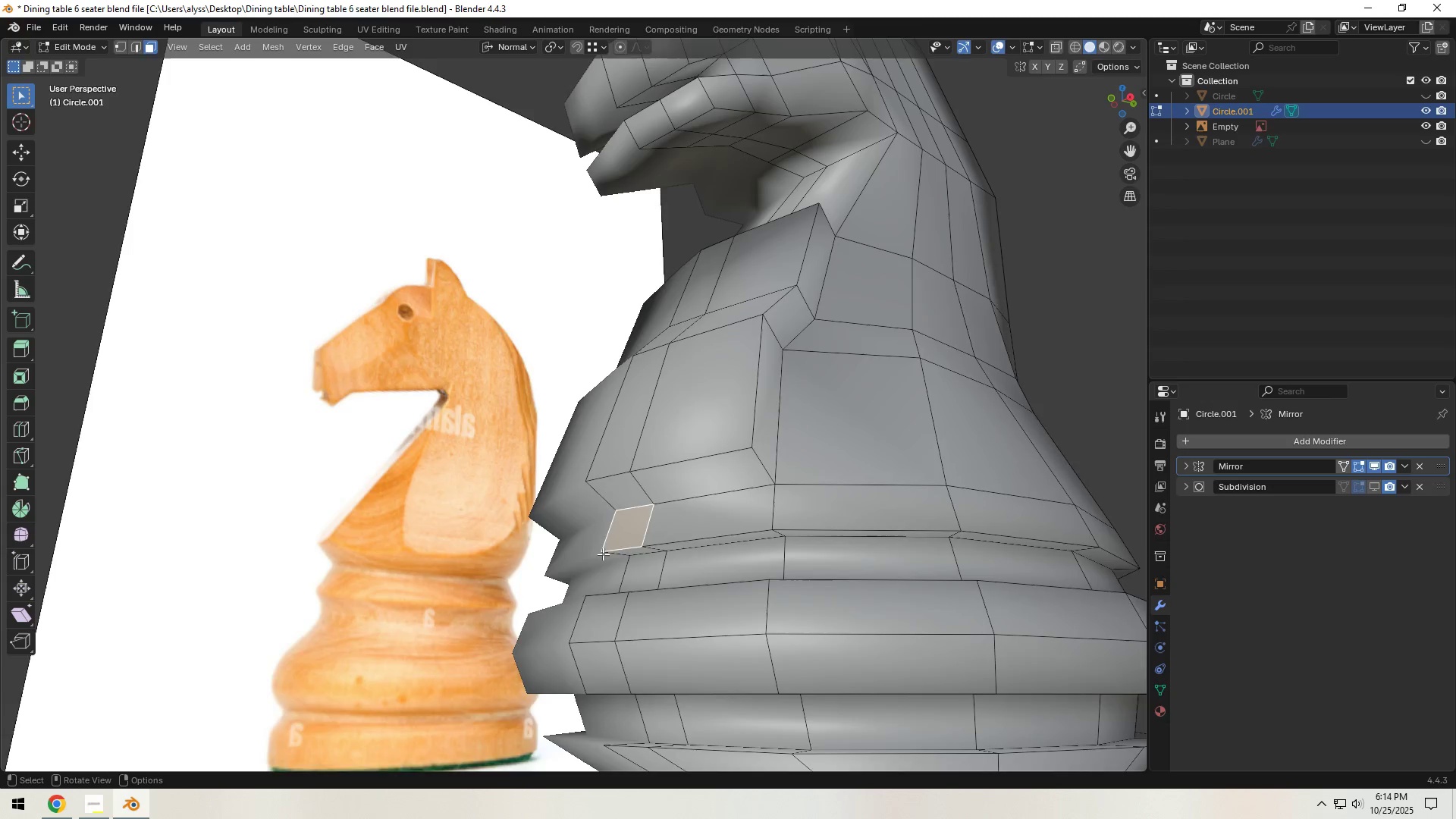 
scroll: coordinate [626, 556], scroll_direction: up, amount: 2.0
 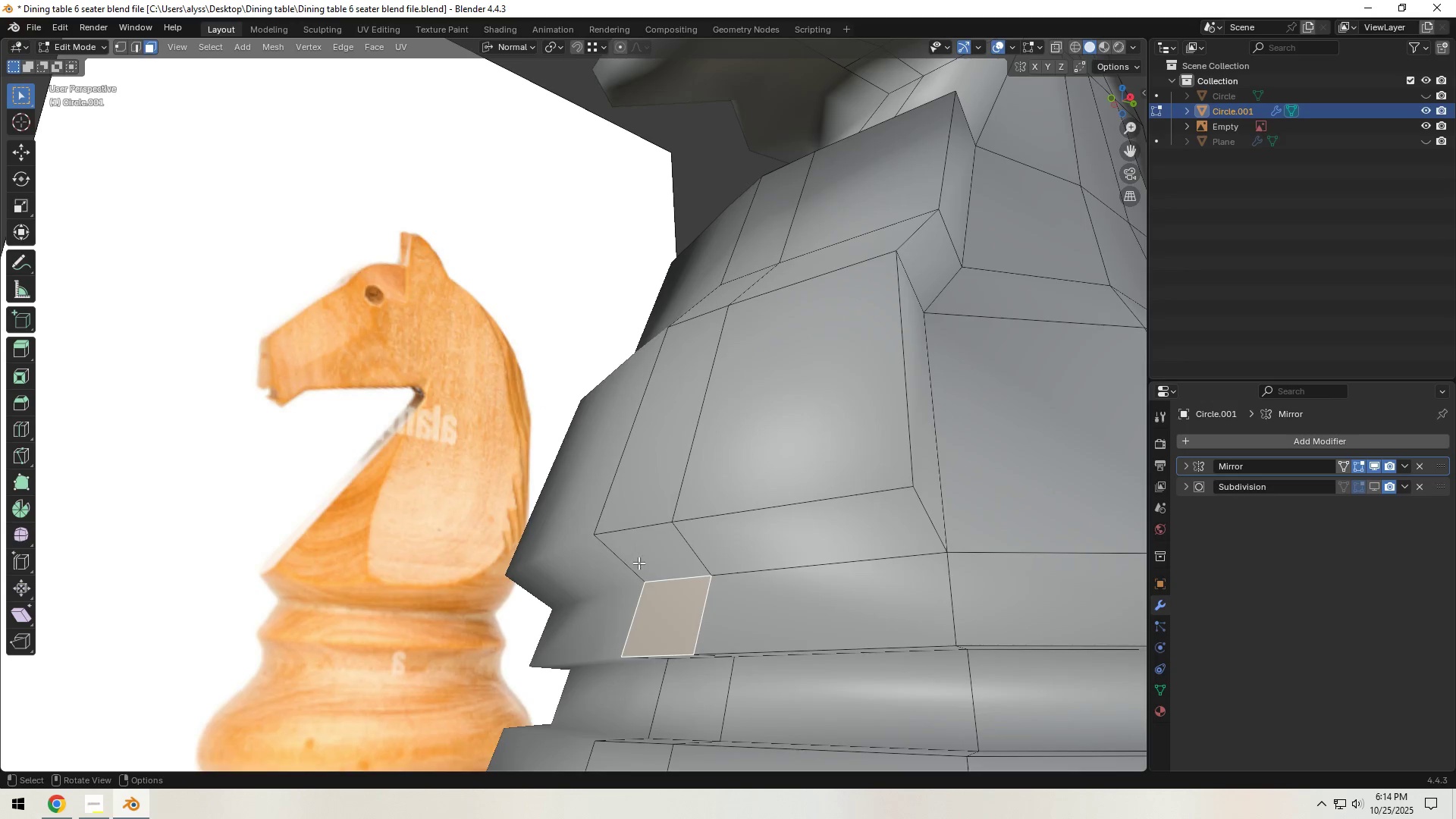 
type(gg)
 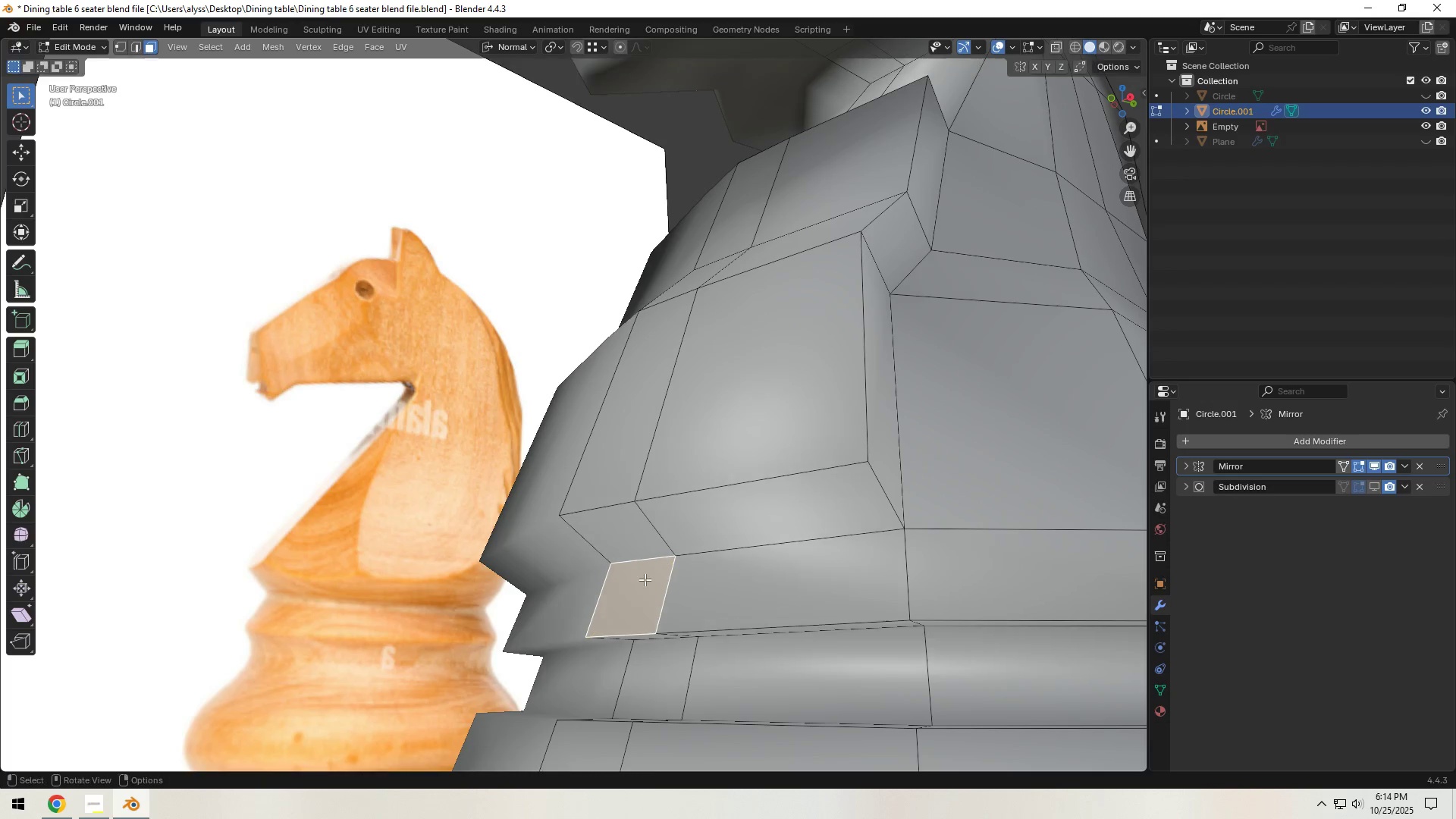 
right_click([645, 579])
 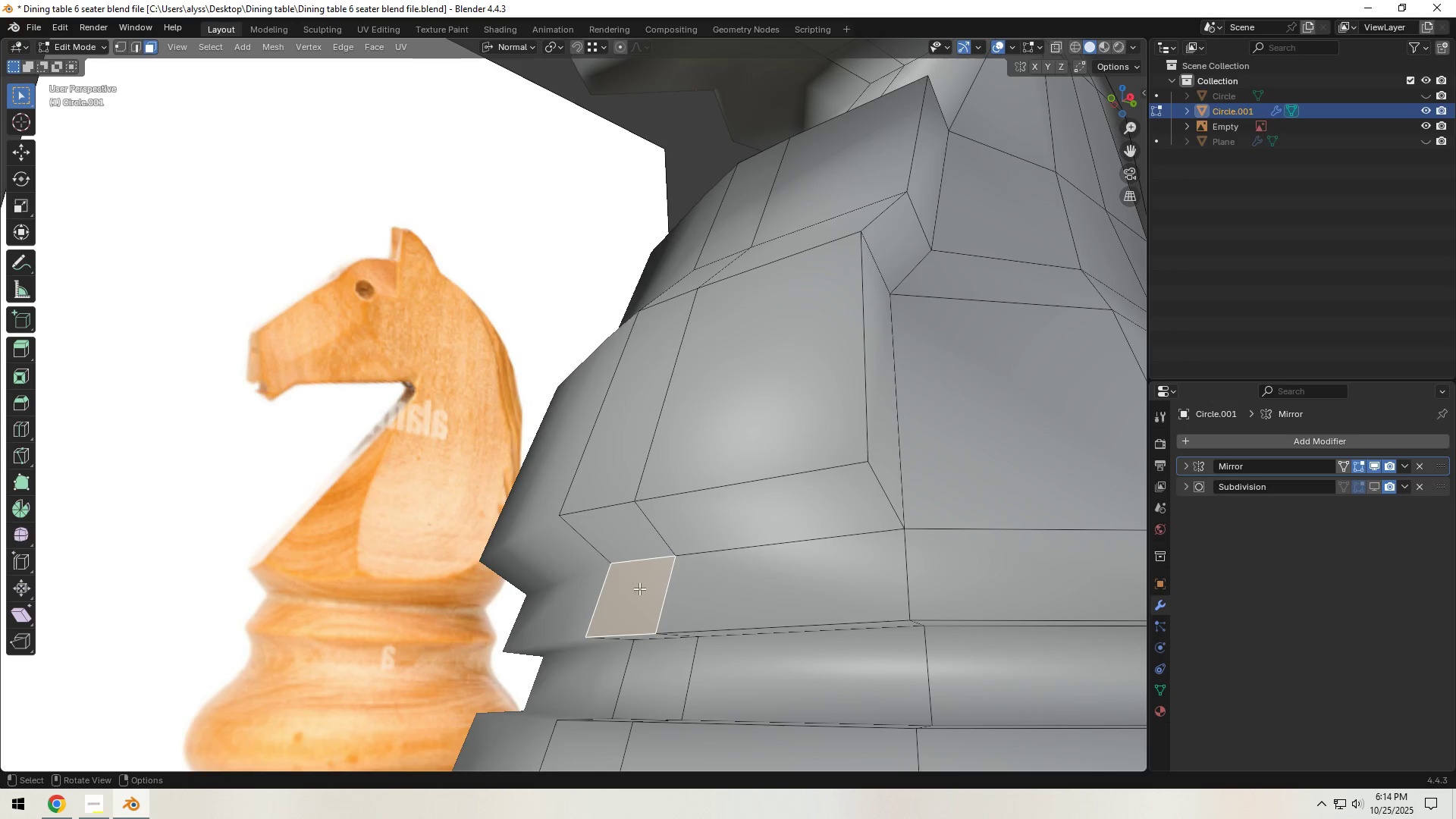 
key(Backquote)
 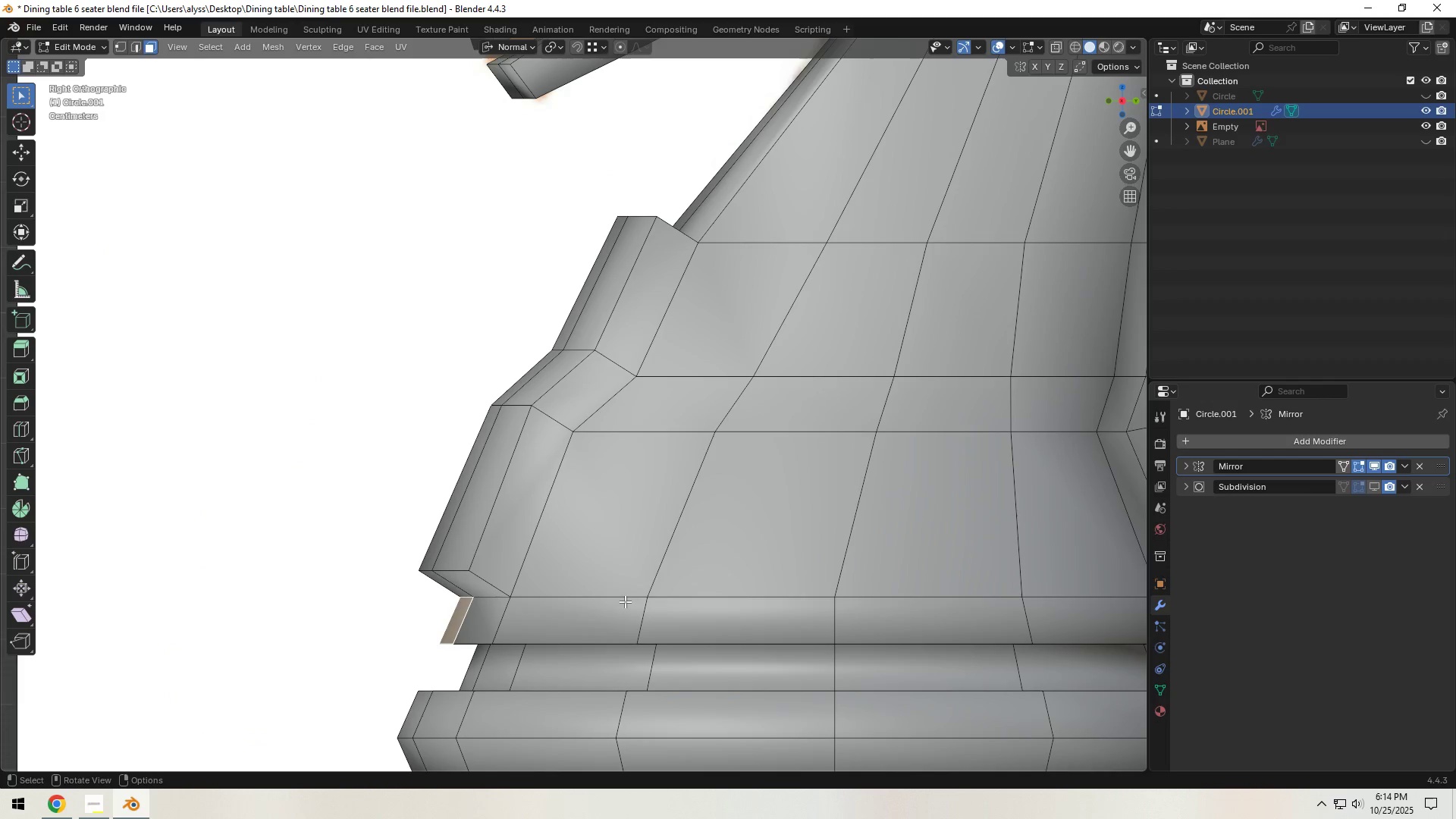 
hold_key(key=ShiftLeft, duration=0.33)
 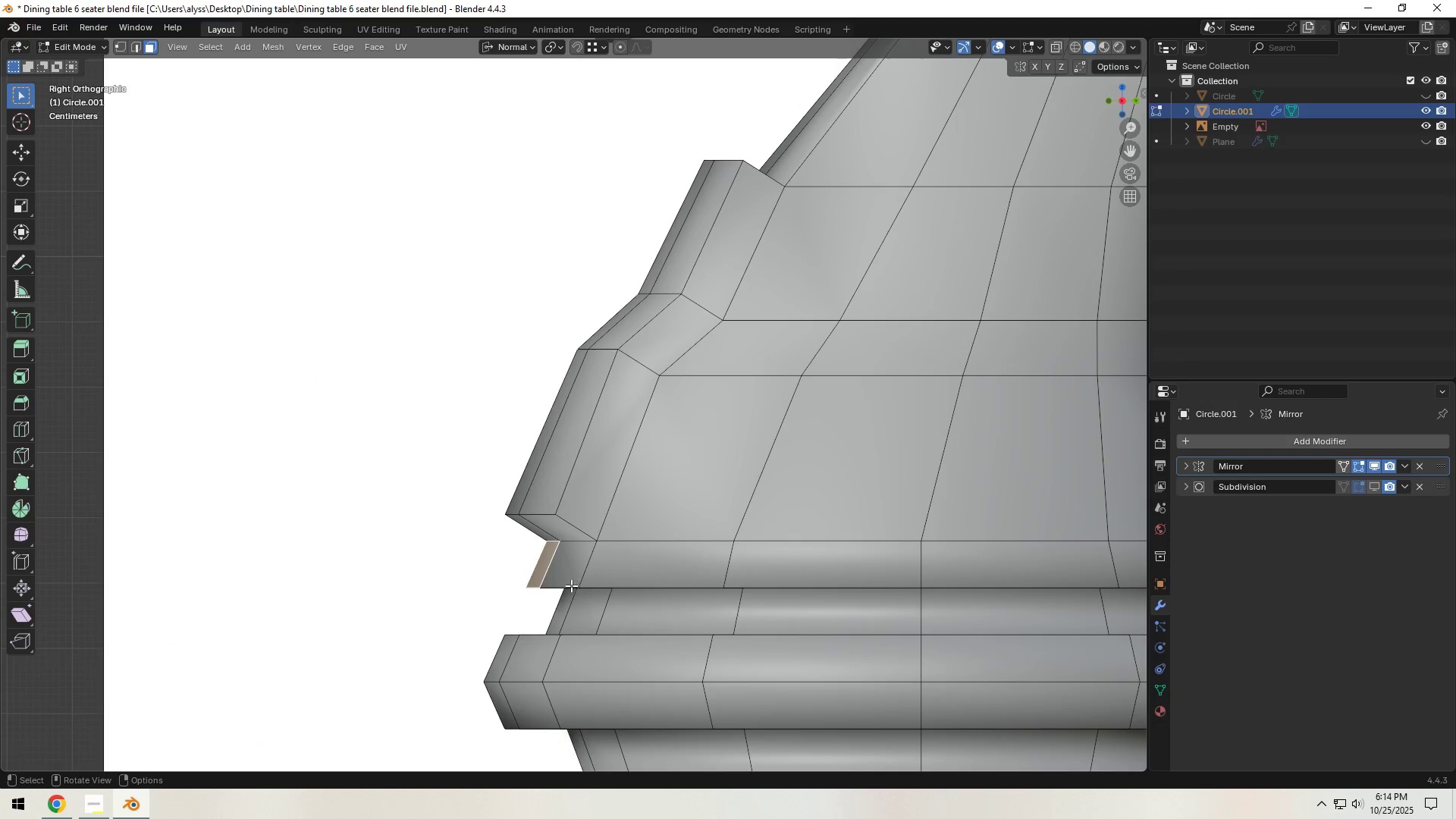 
key(G)
 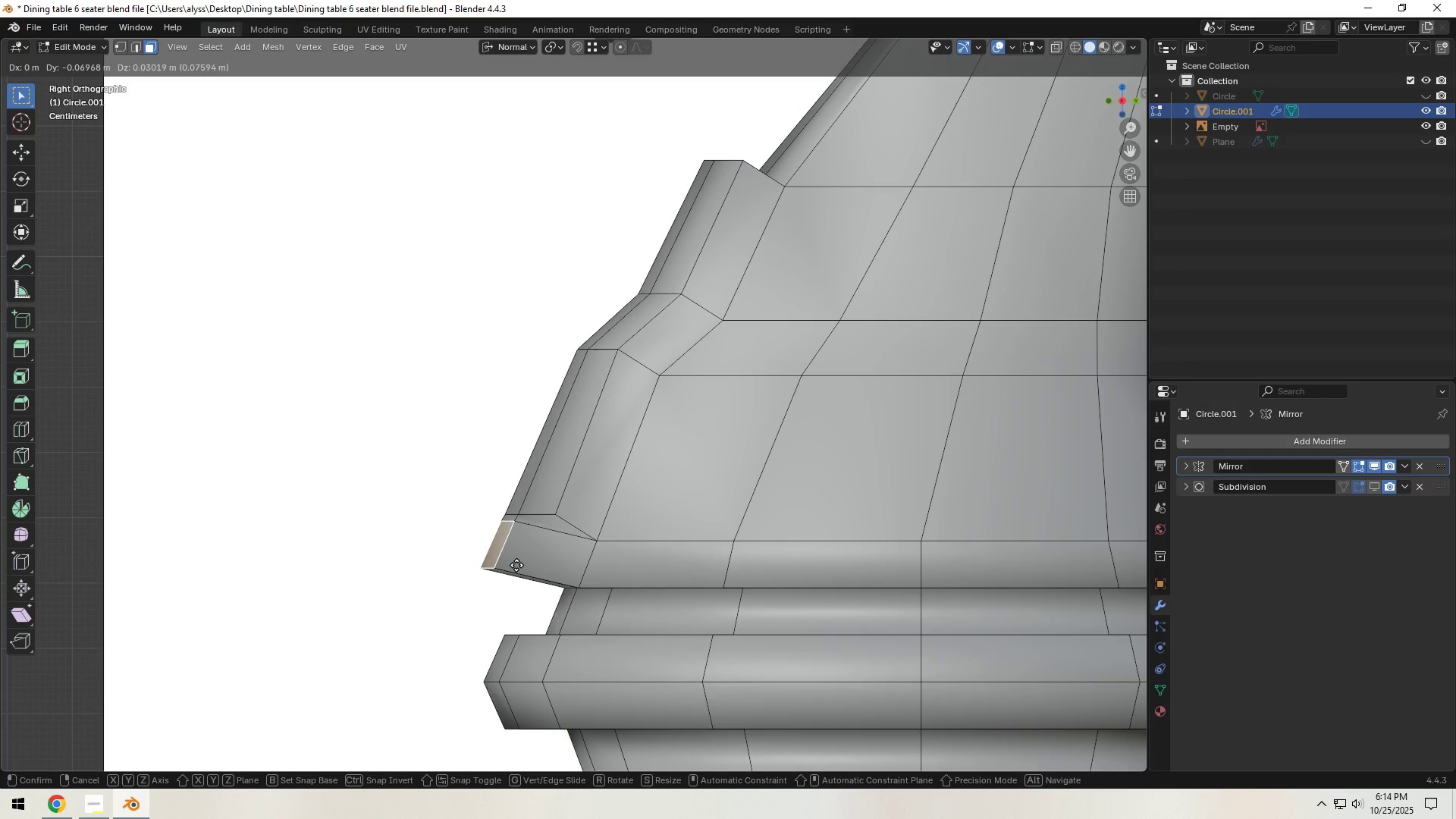 
hold_key(key=ShiftLeft, duration=1.53)
 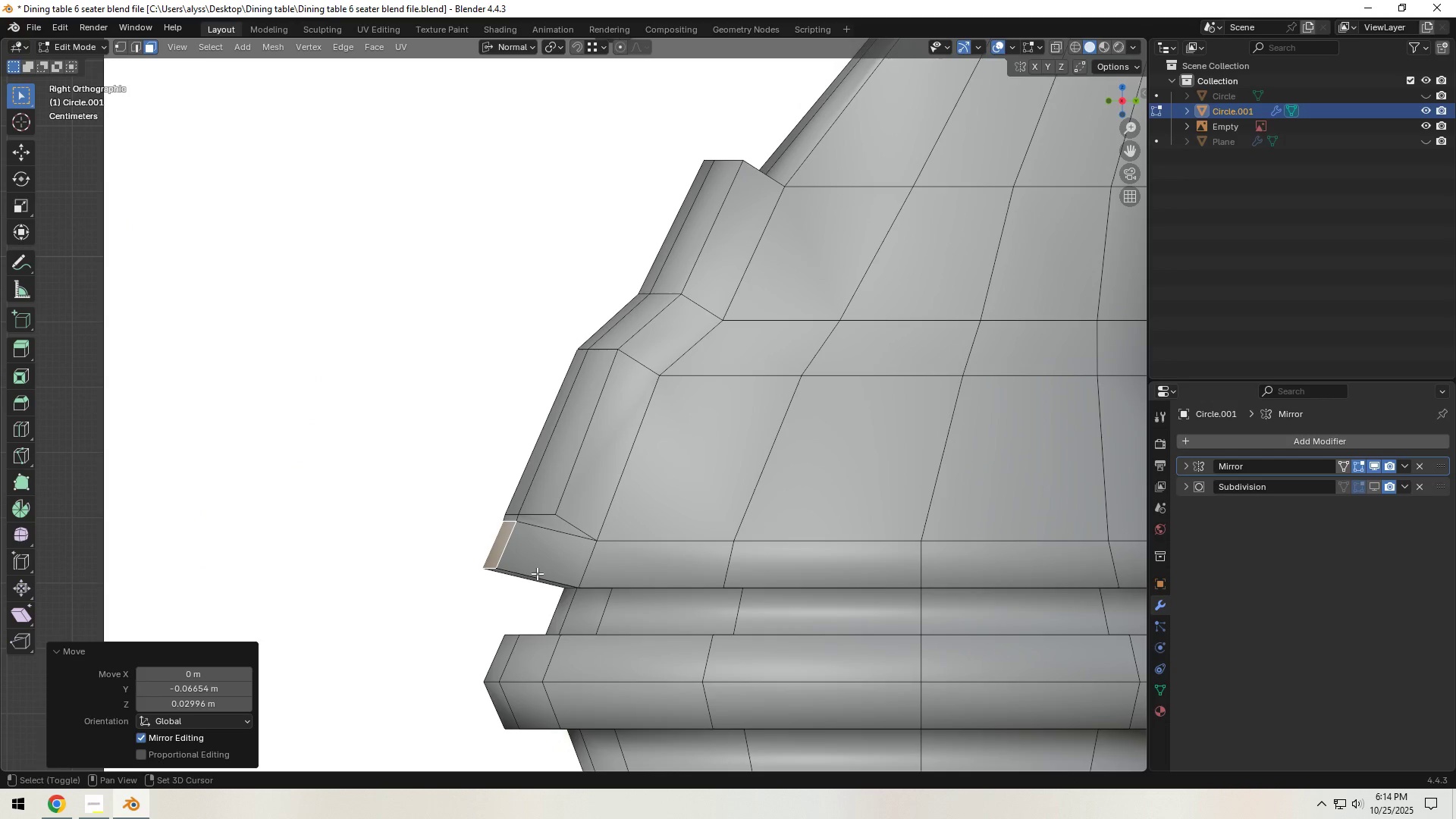 
key(Shift+ShiftLeft)
 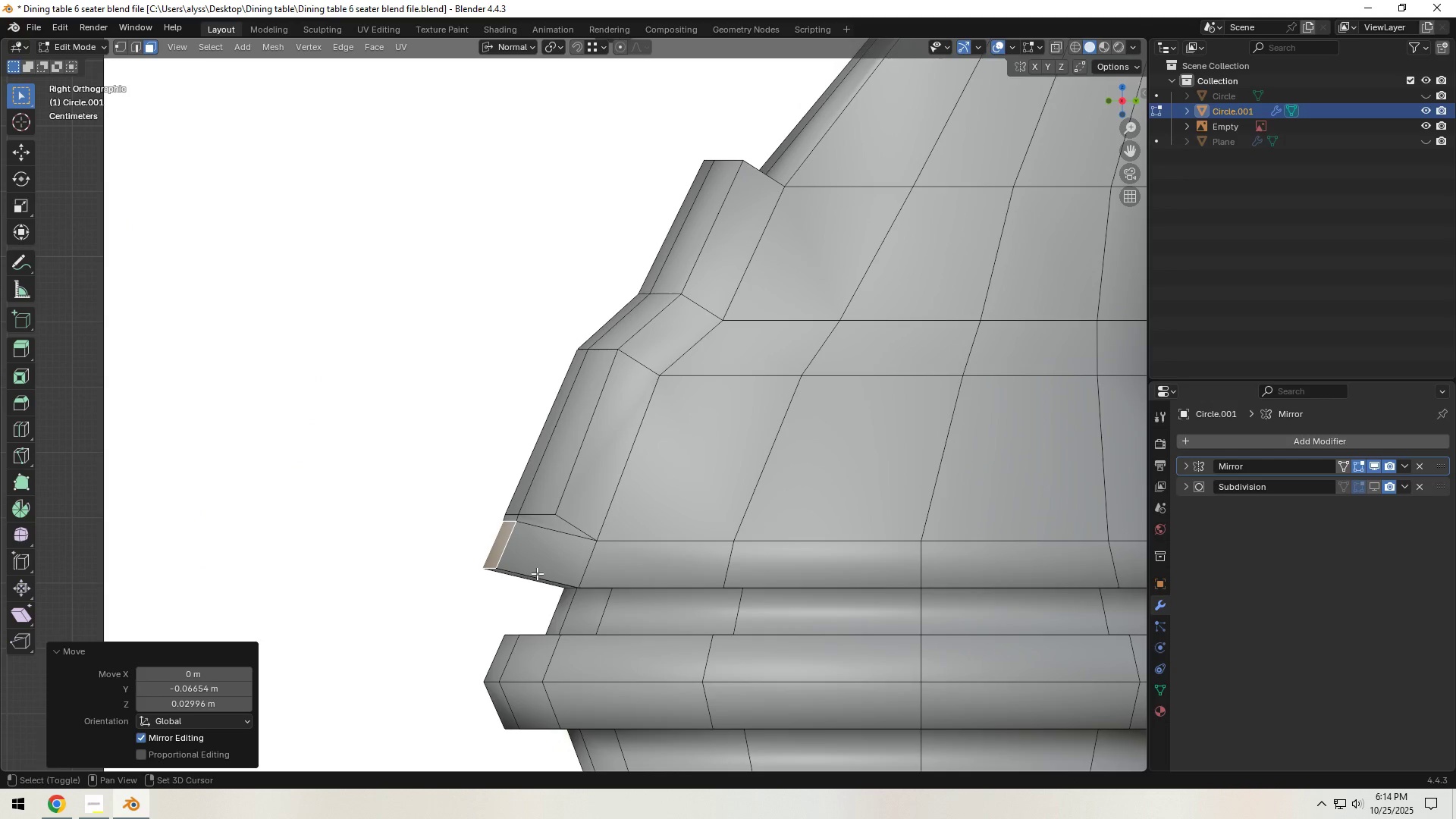 
left_click([537, 573])
 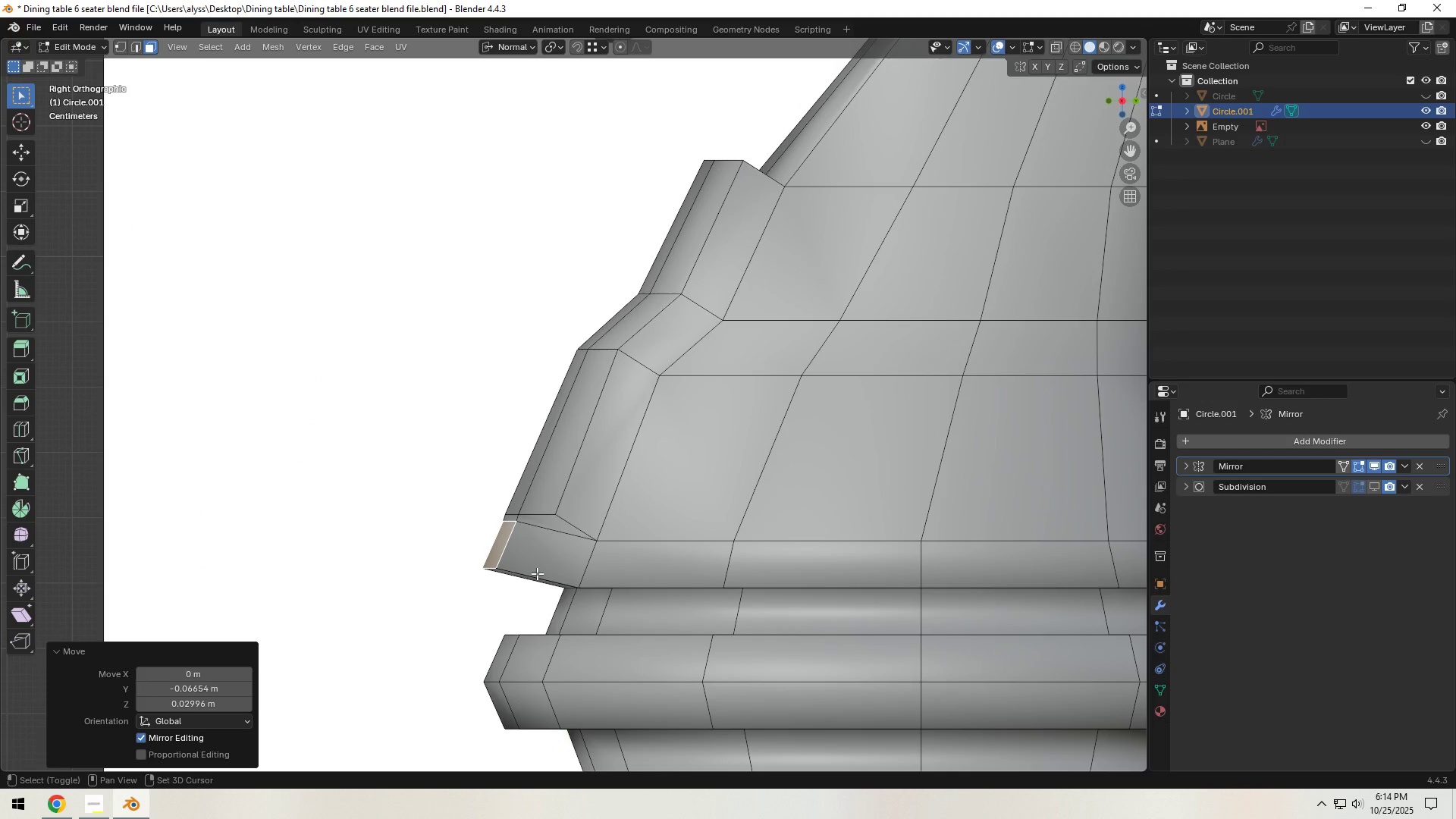 
key(Shift+ShiftLeft)
 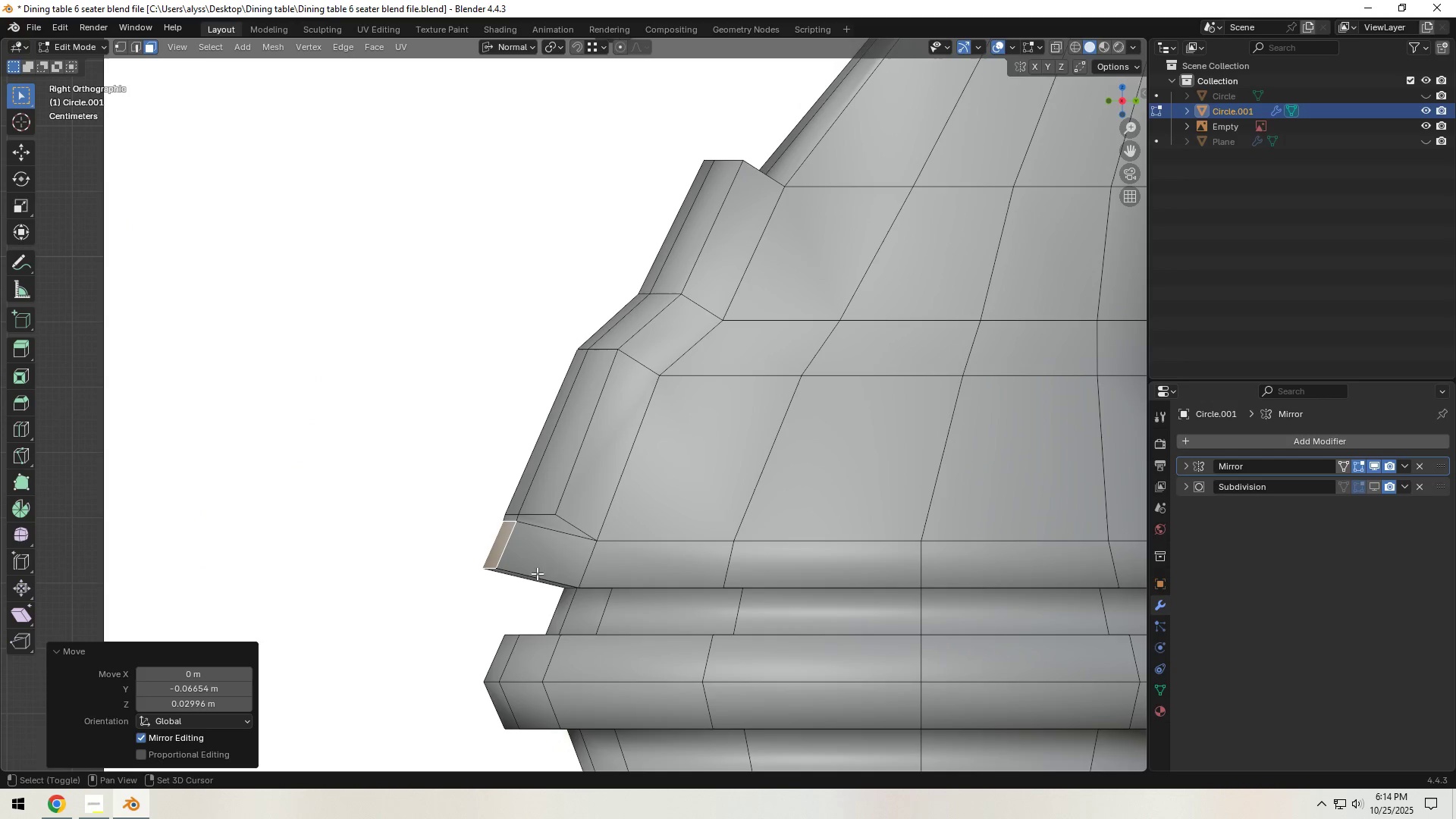 
key(Shift+ShiftLeft)
 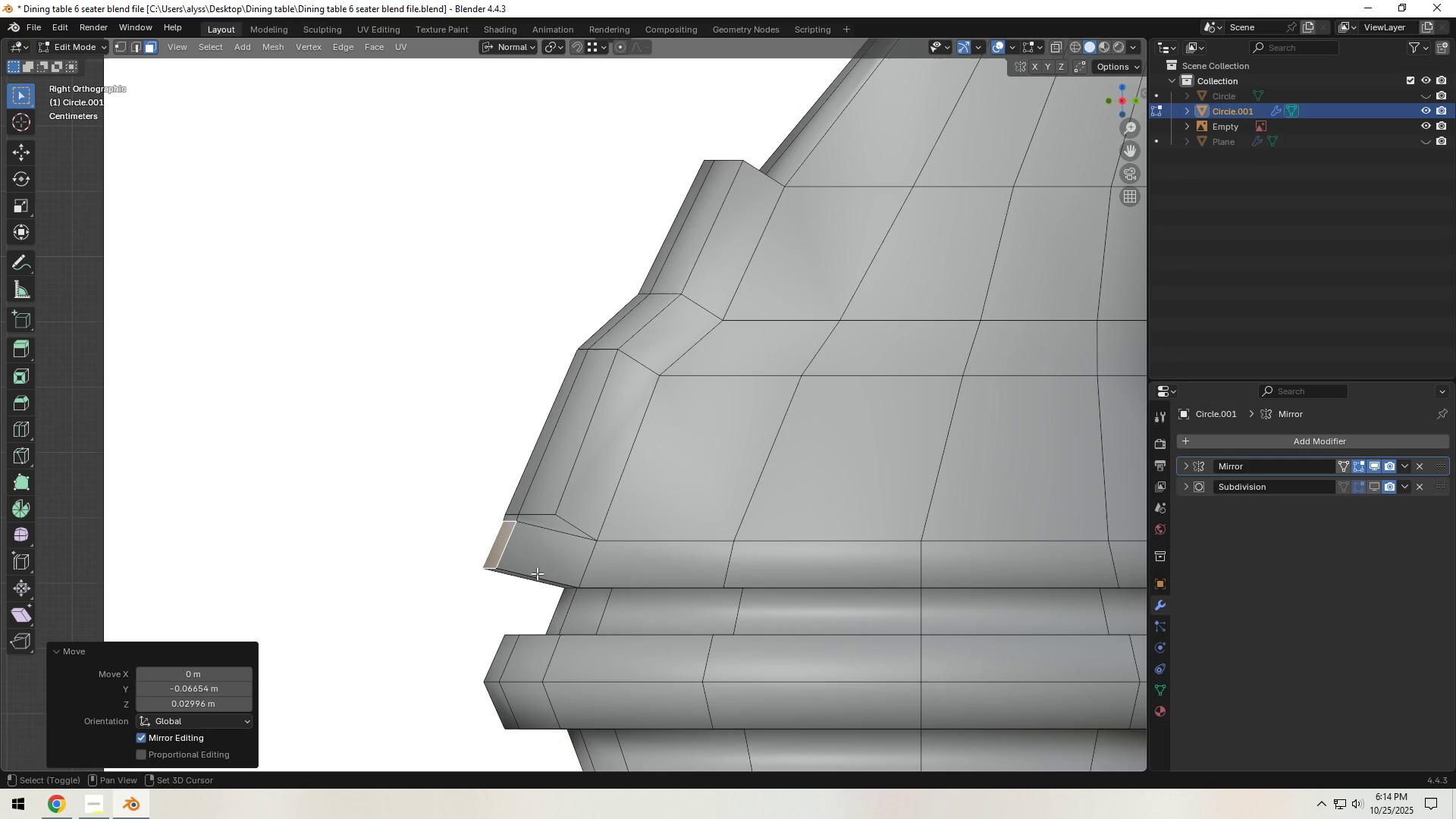 
key(Shift+ShiftLeft)
 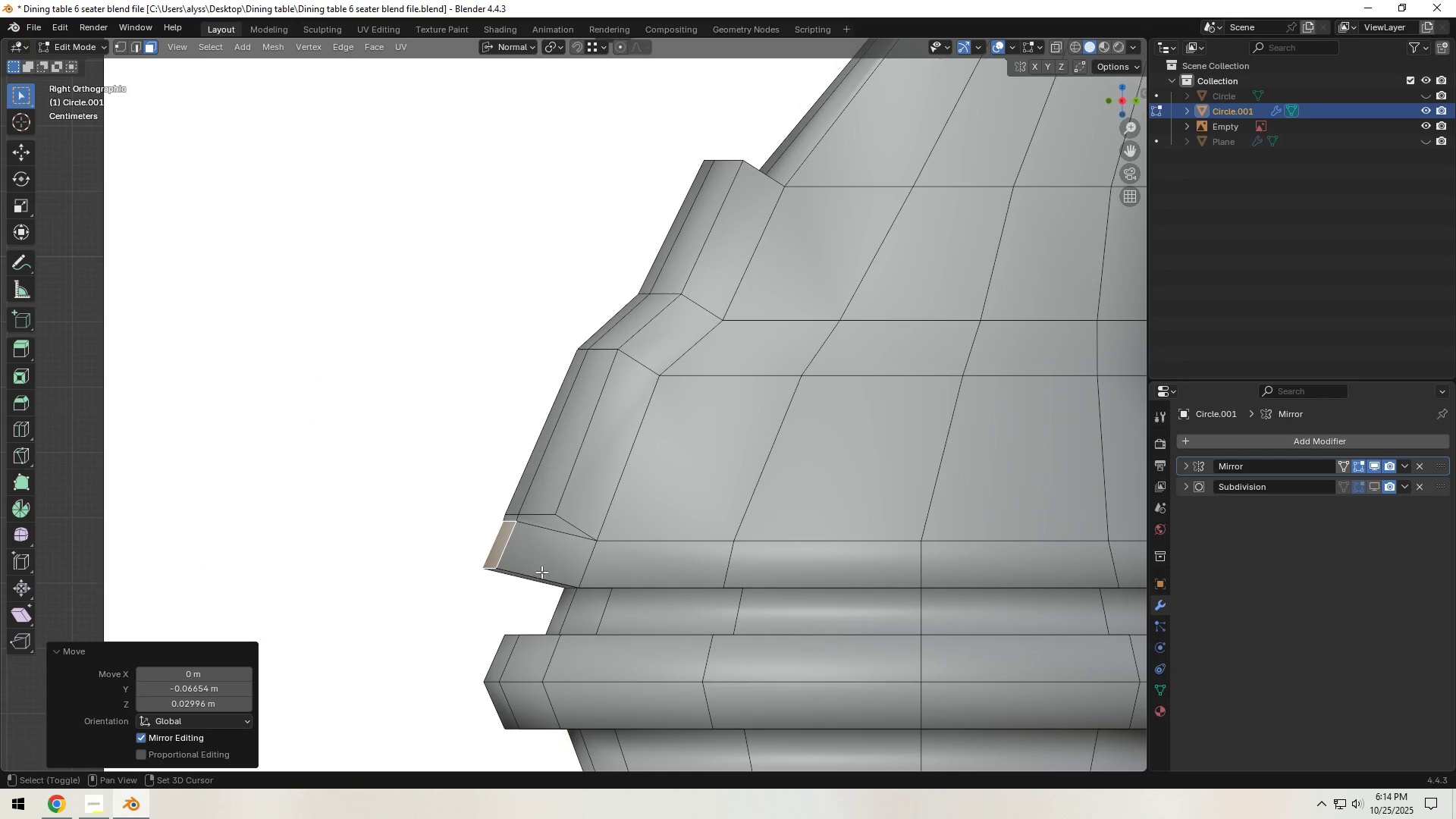 
key(Shift+ShiftLeft)
 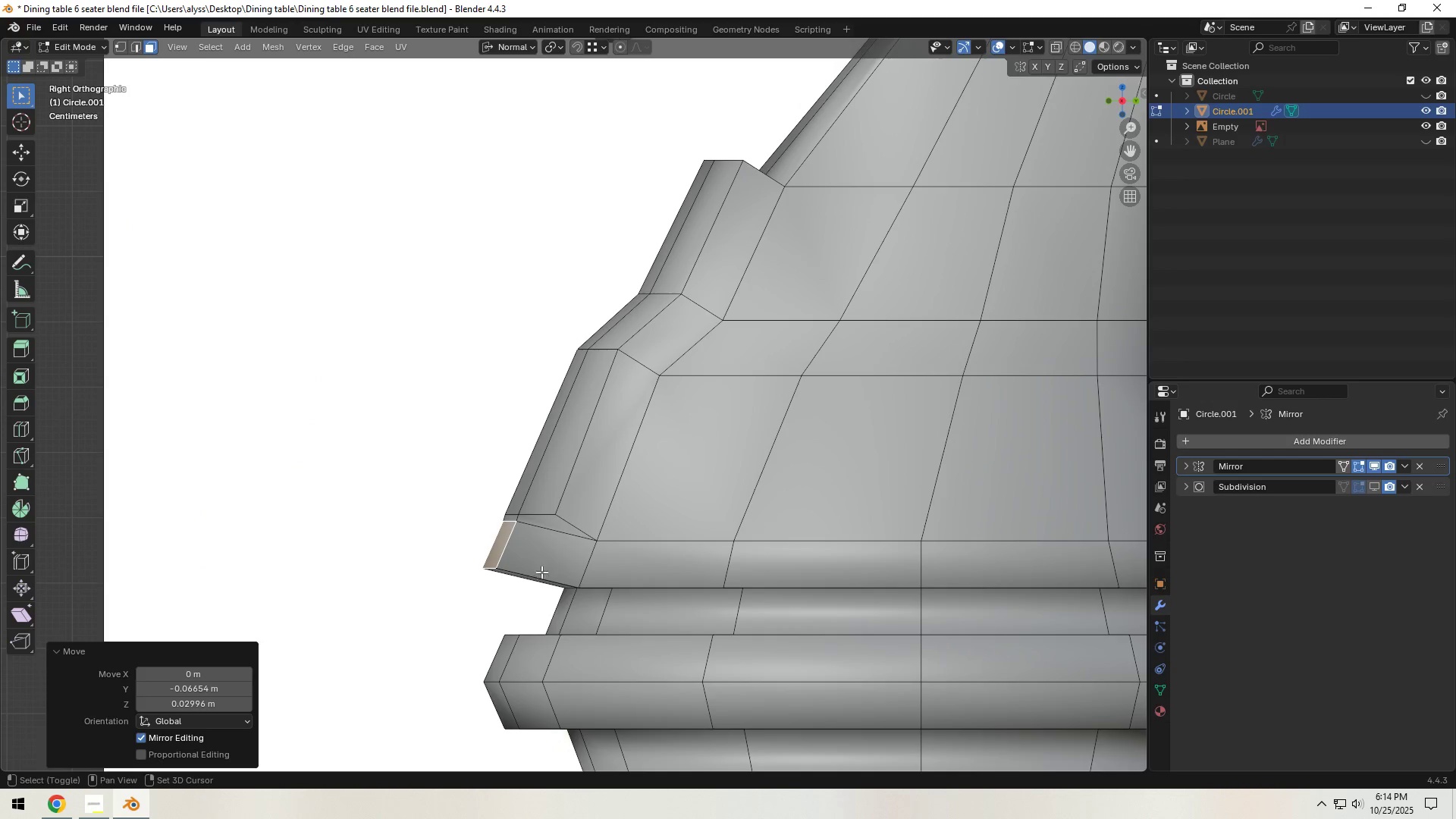 
key(Shift+ShiftLeft)
 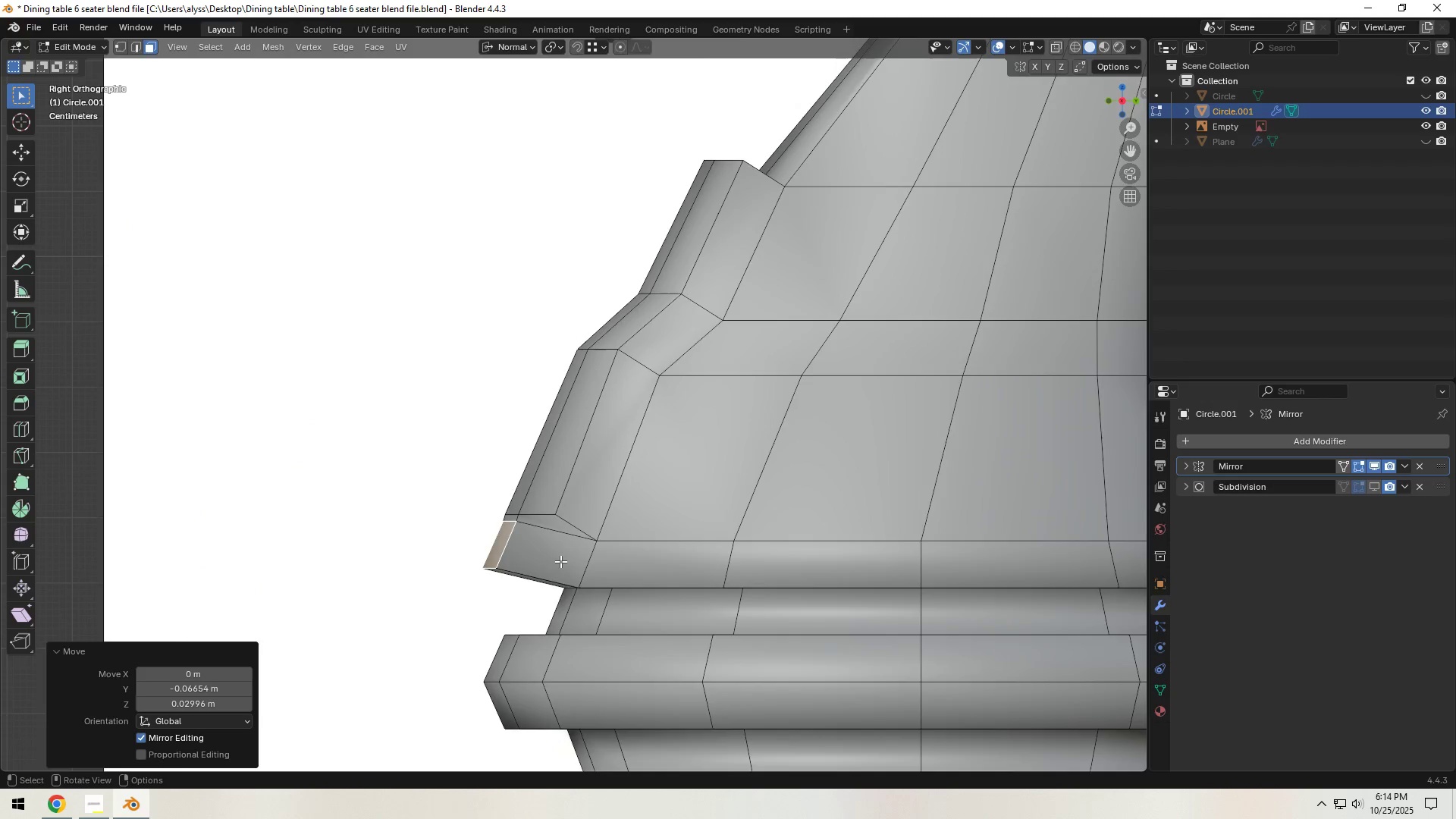 
scroll: coordinate [562, 561], scroll_direction: down, amount: 2.0
 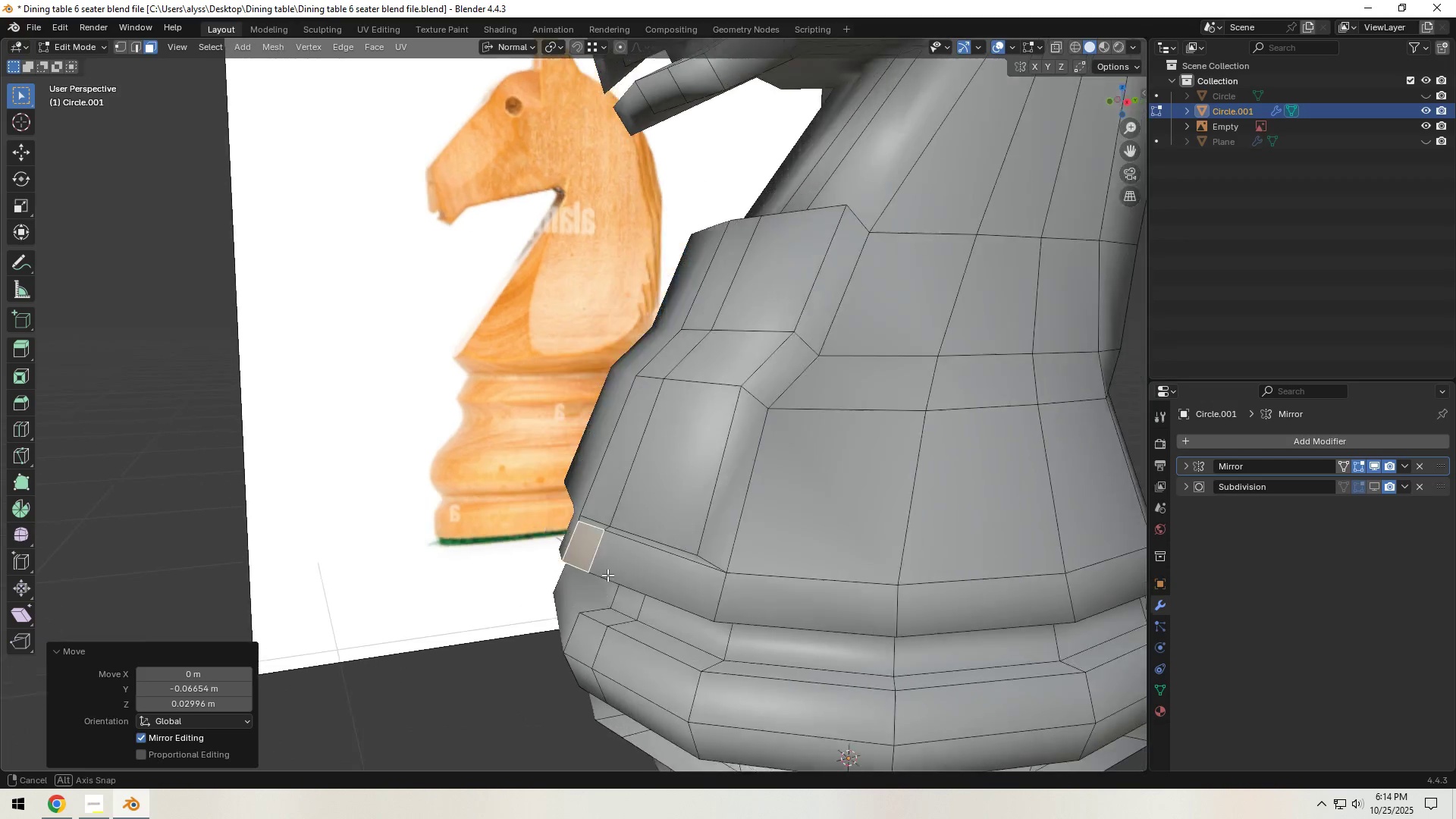 
key(1)
 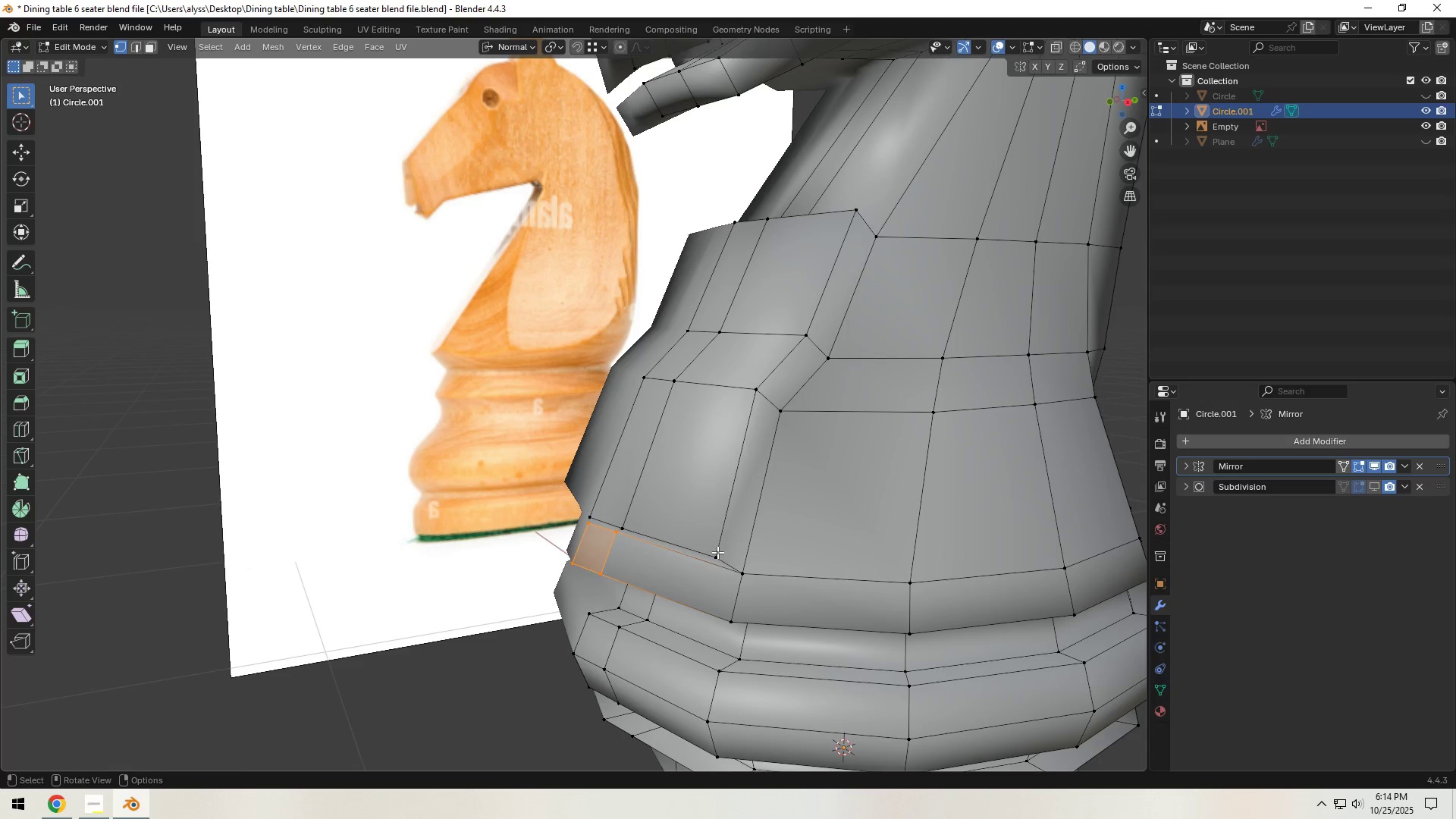 
left_click([717, 552])
 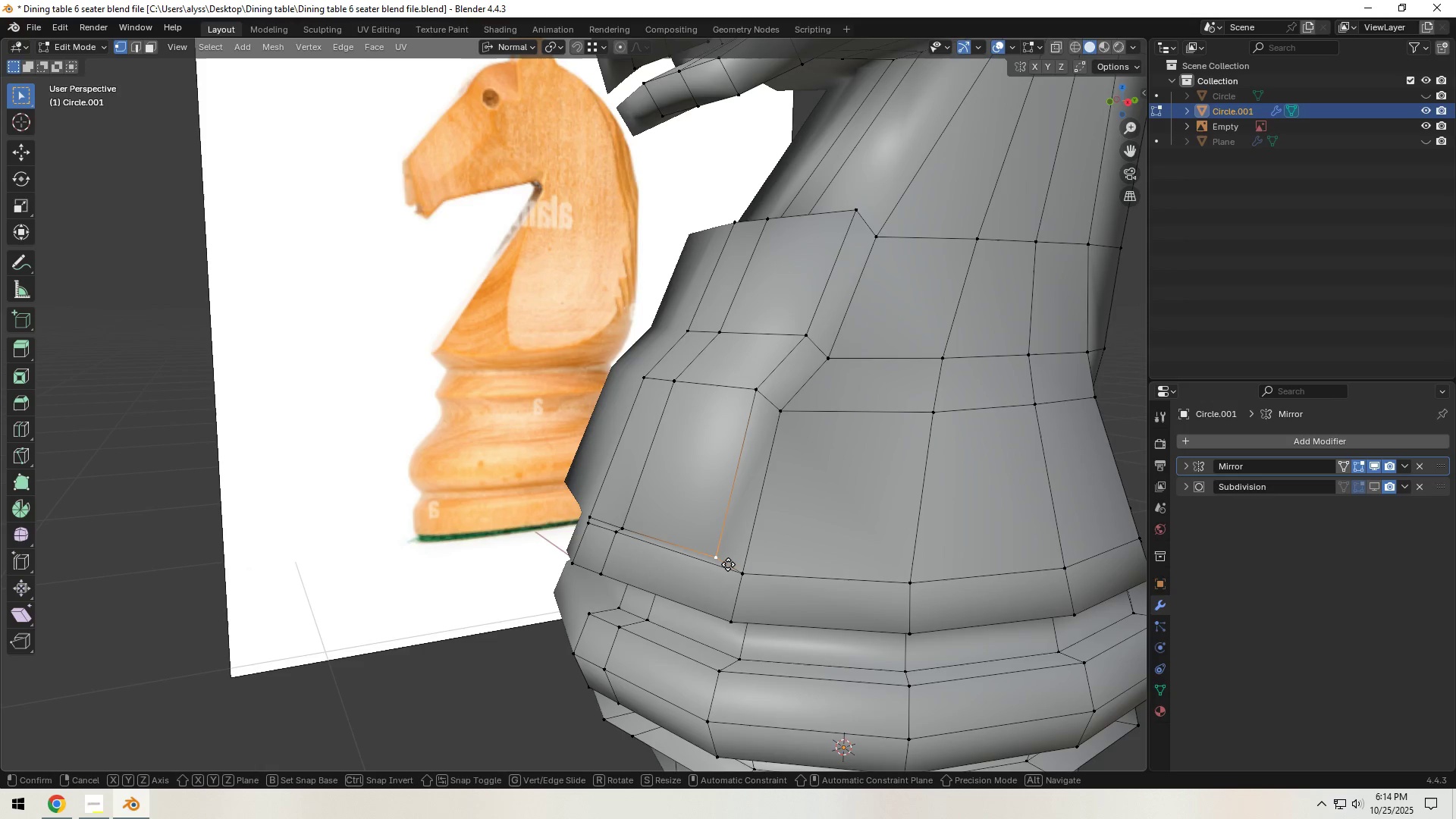 
type(gg)
 